 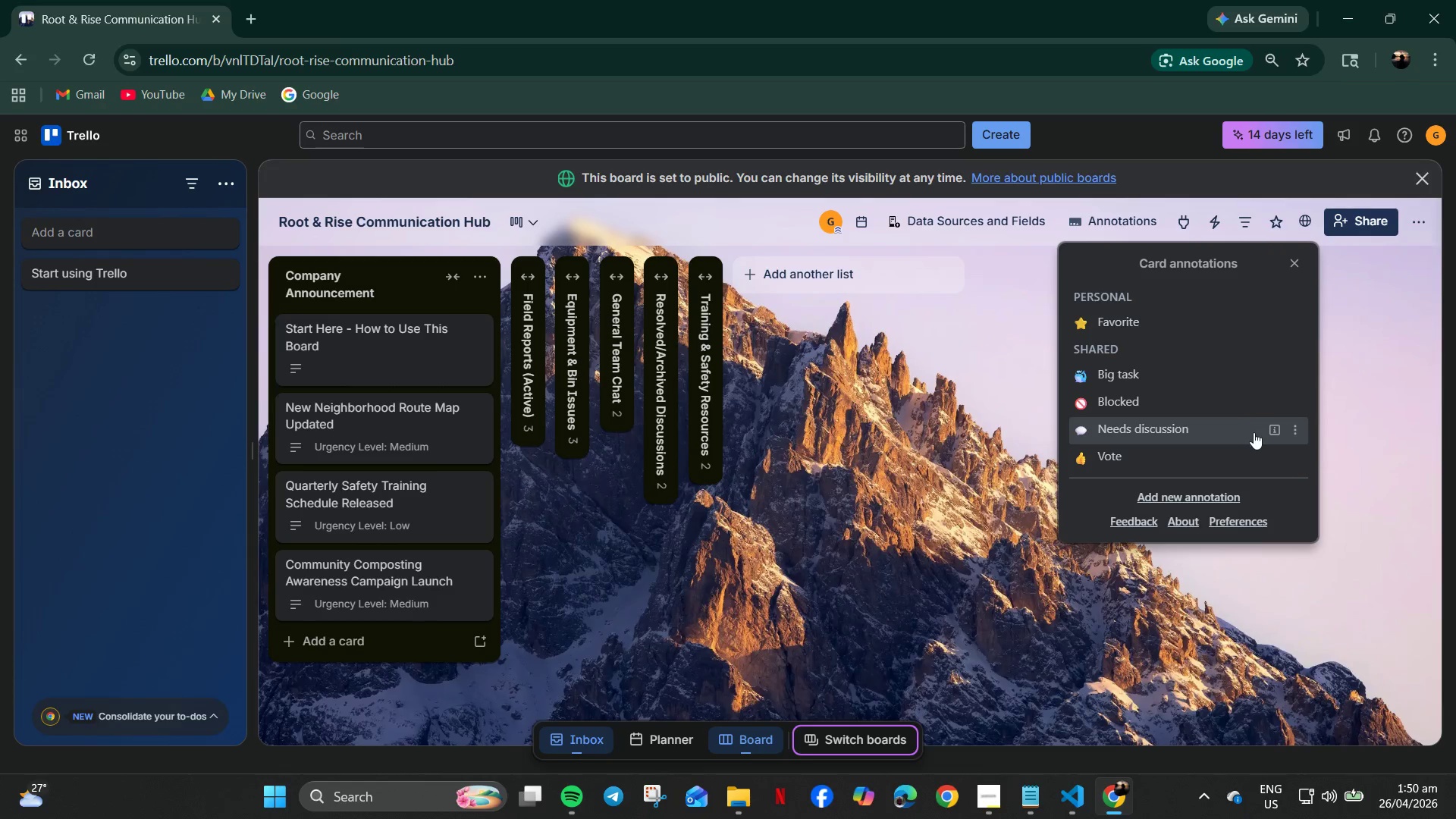 
left_click([1300, 327])
 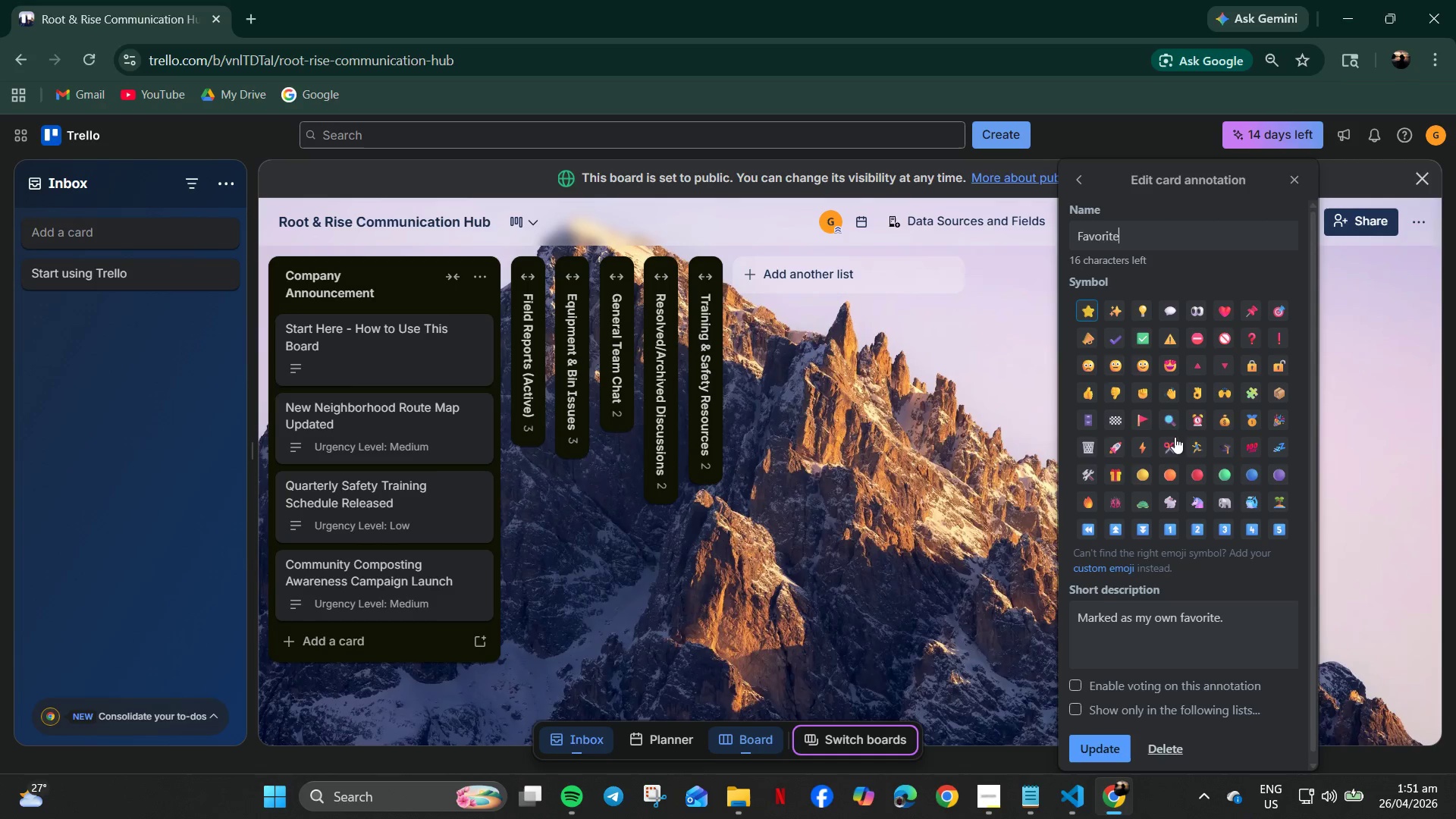 
wait(8.5)
 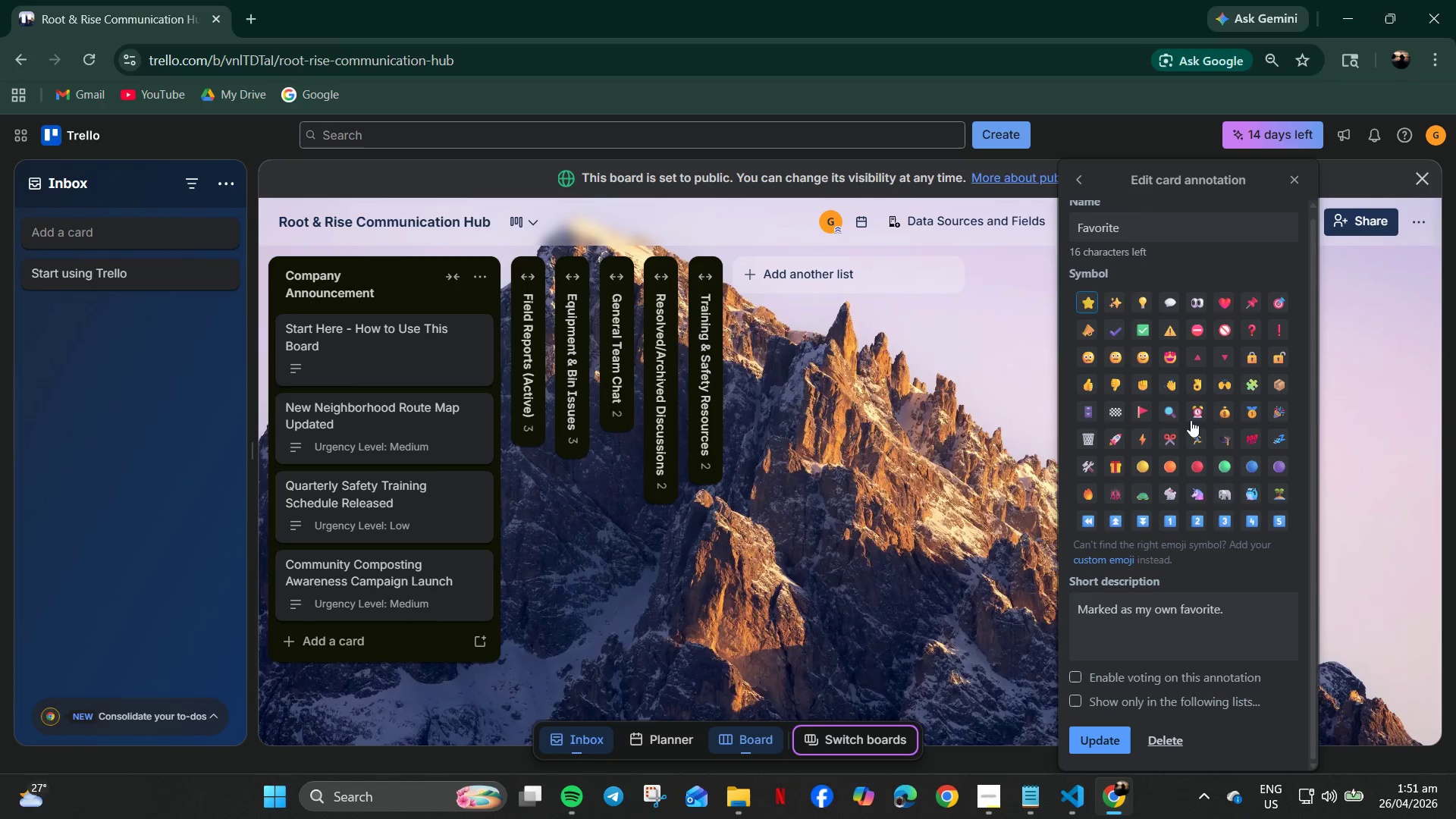 
hold_key(key=ControlLeft, duration=0.92)
 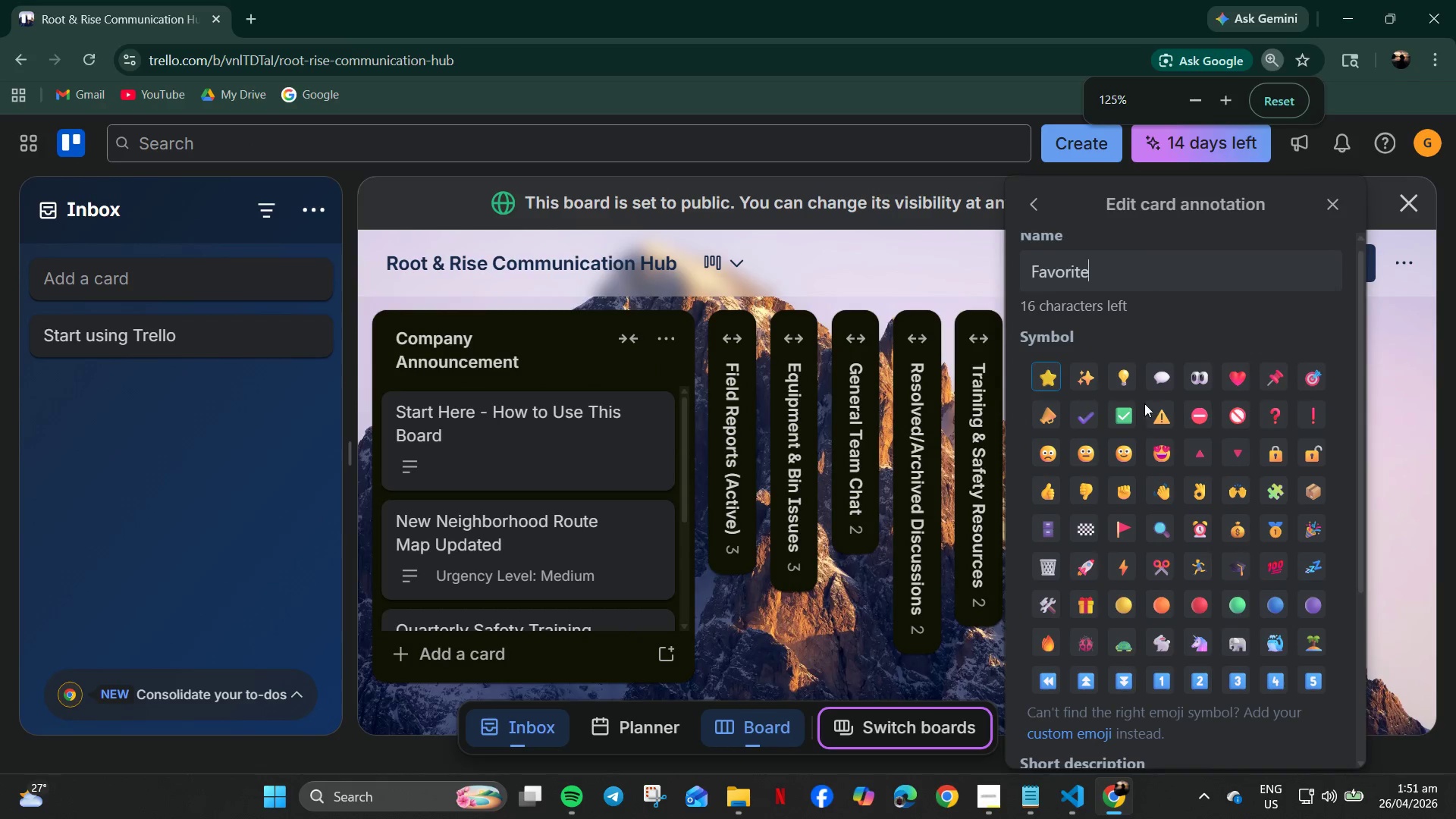 
scroll: coordinate [1195, 433], scroll_direction: down, amount: 8.0
 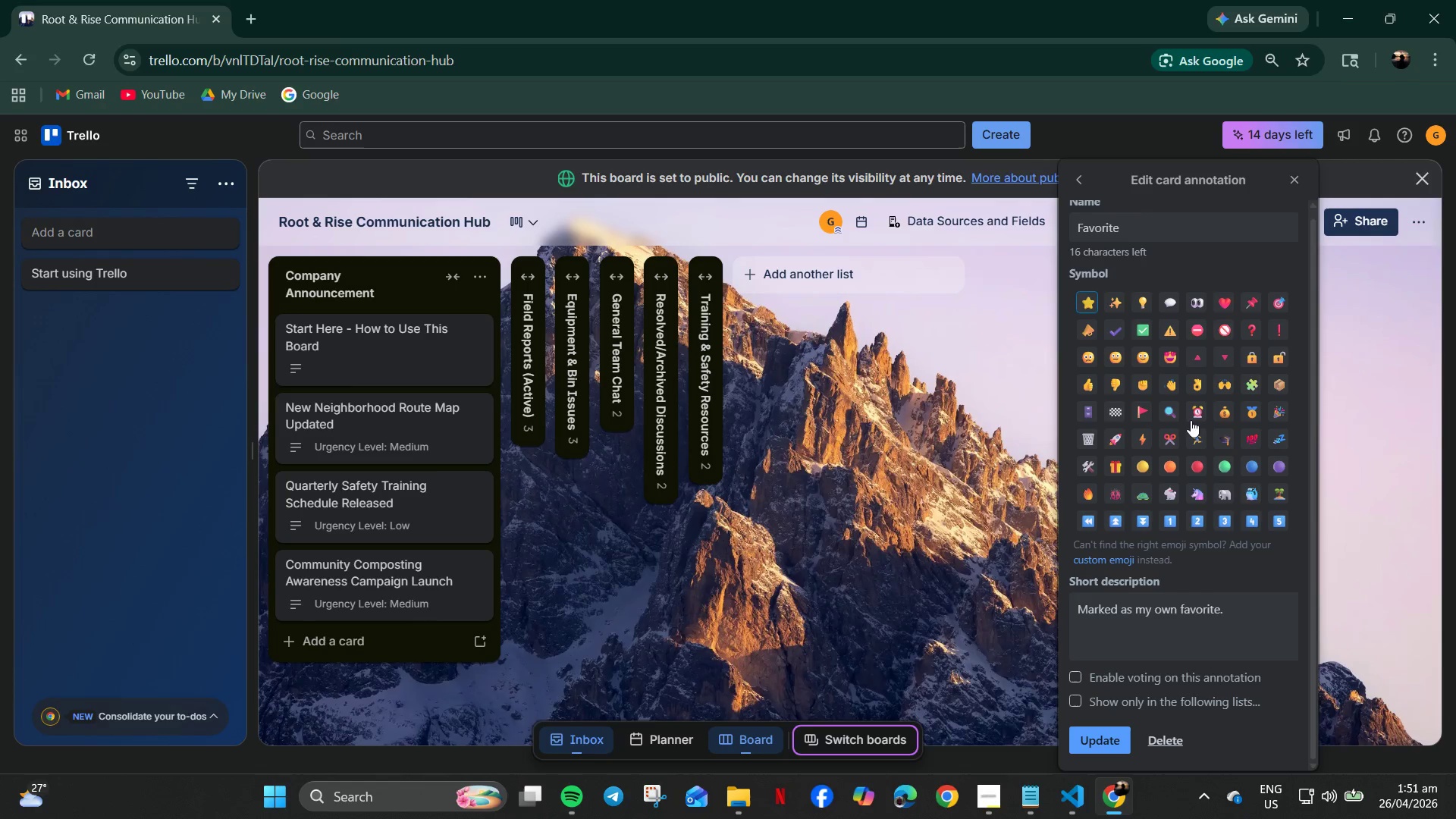 
scroll: coordinate [1188, 418], scroll_direction: up, amount: 3.0
 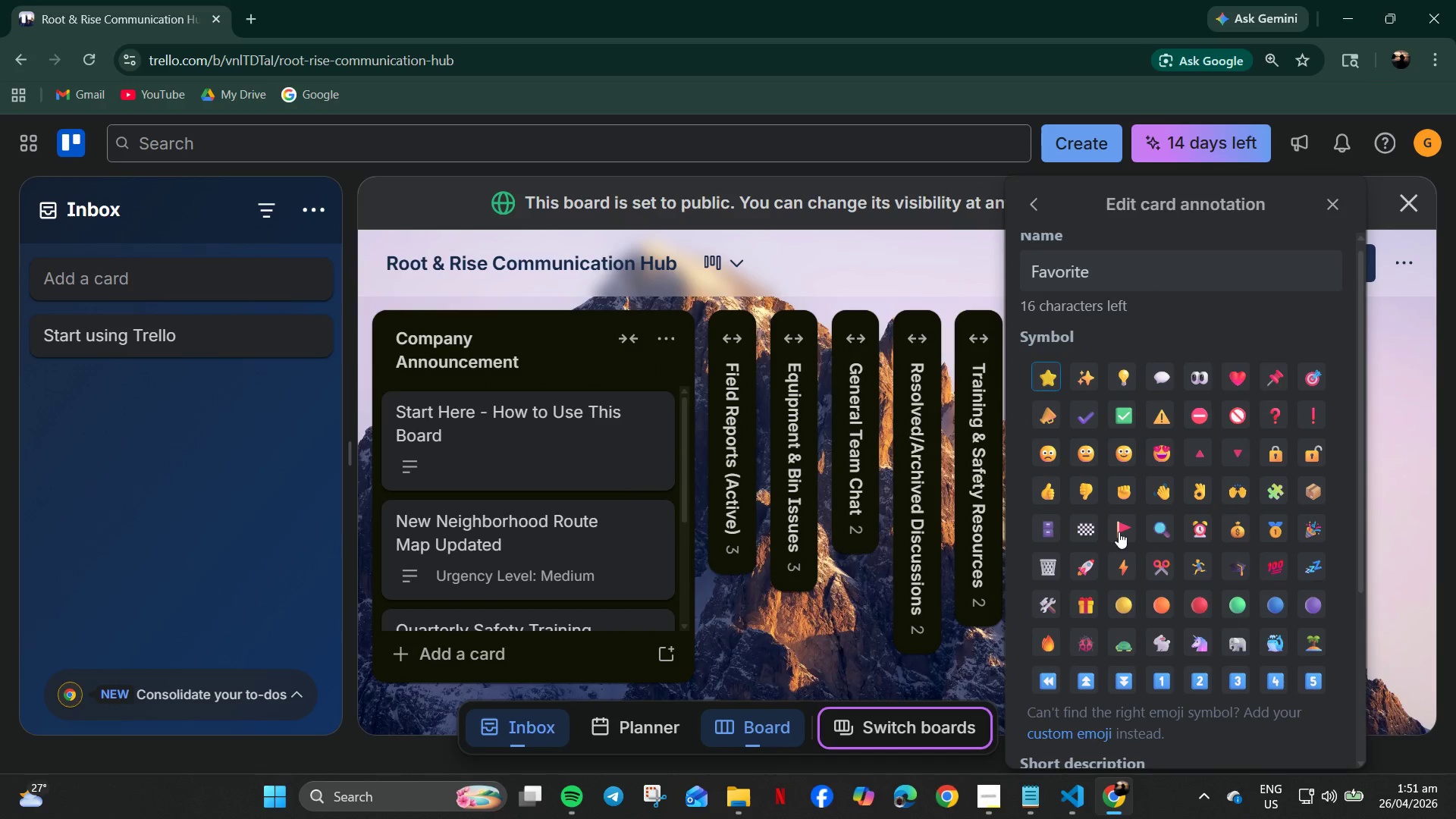 
wait(6.64)
 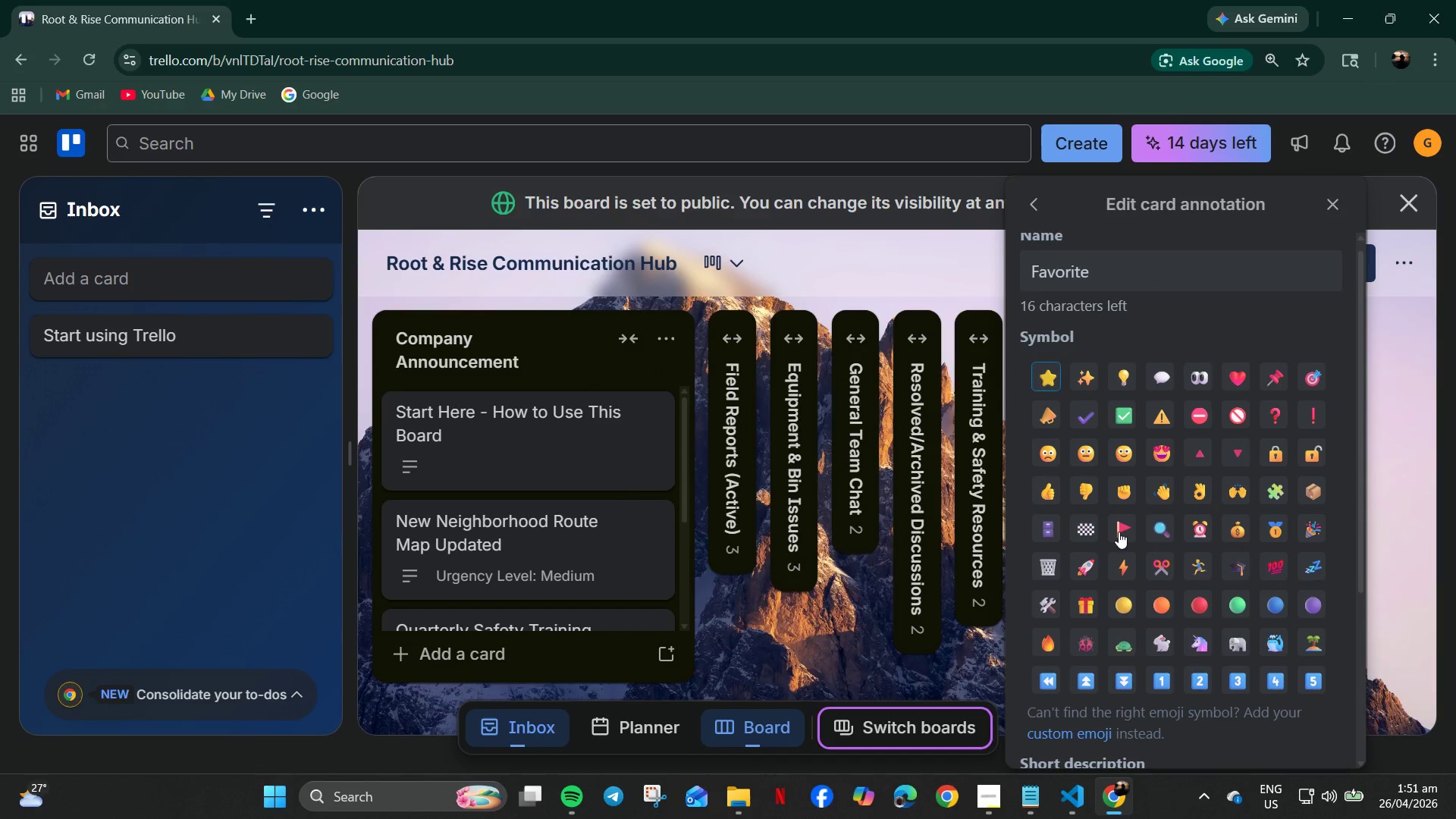 
scroll: coordinate [1138, 570], scroll_direction: down, amount: 2.0
 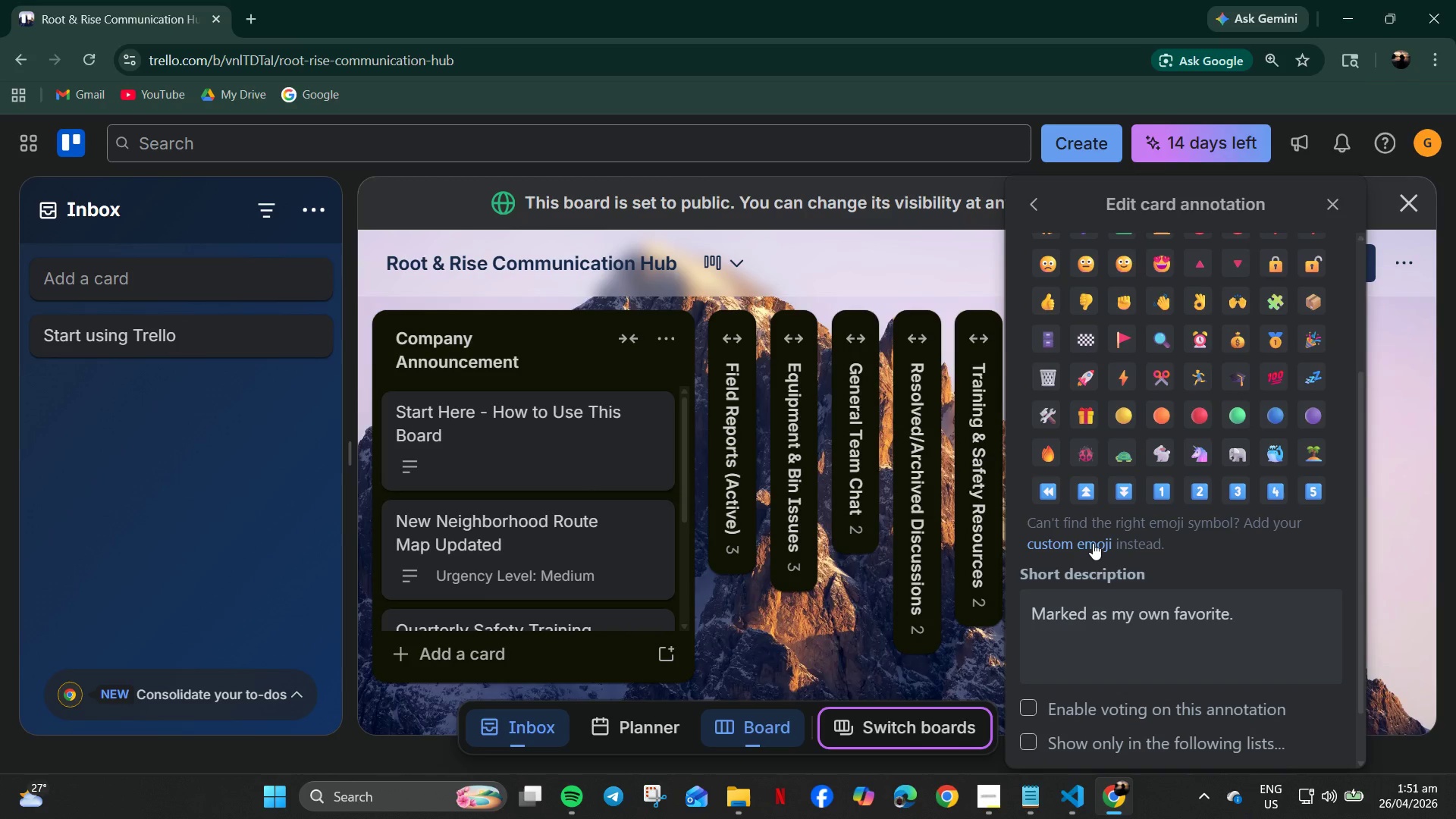 
left_click([1093, 543])
 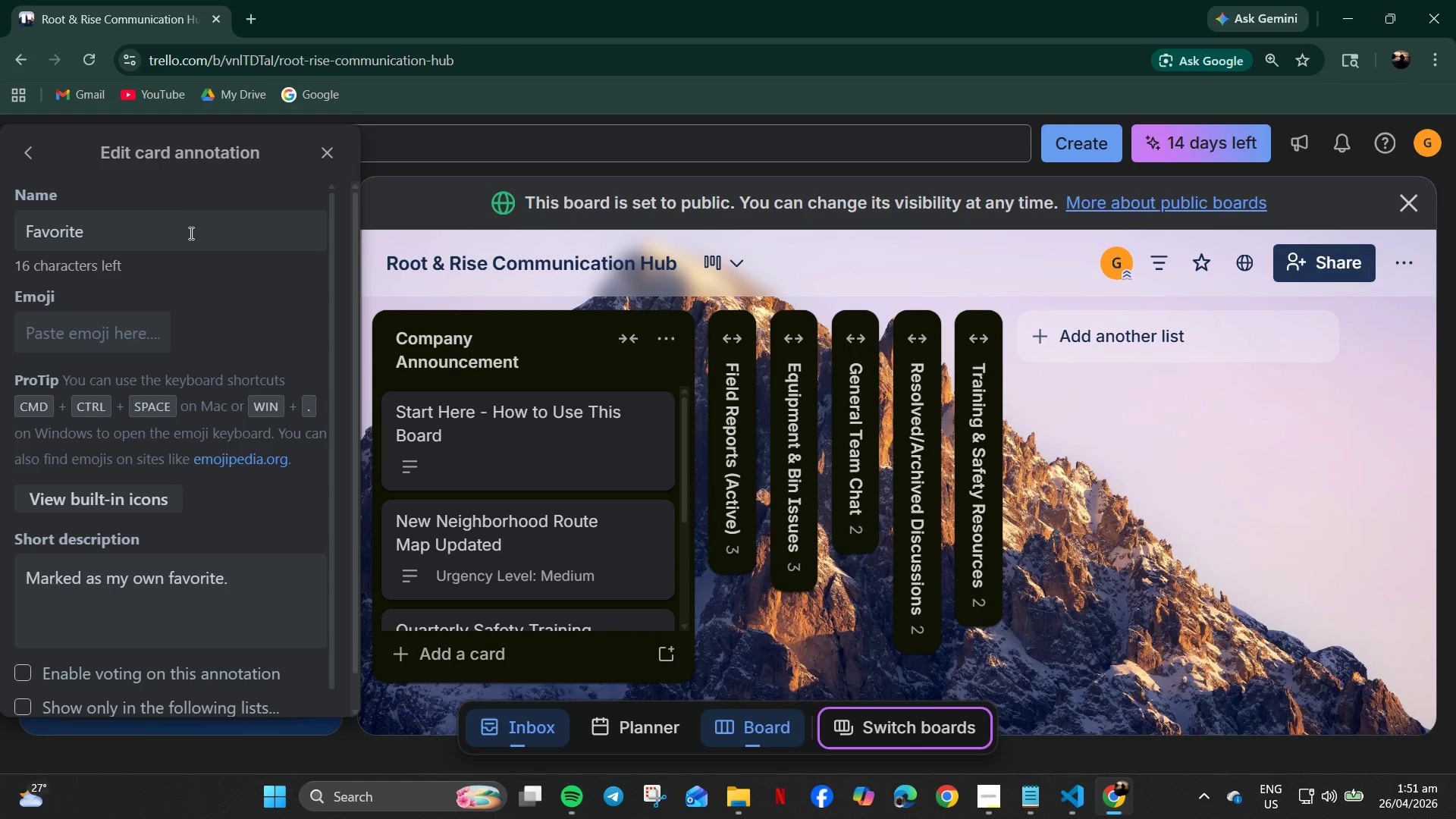 
wait(8.67)
 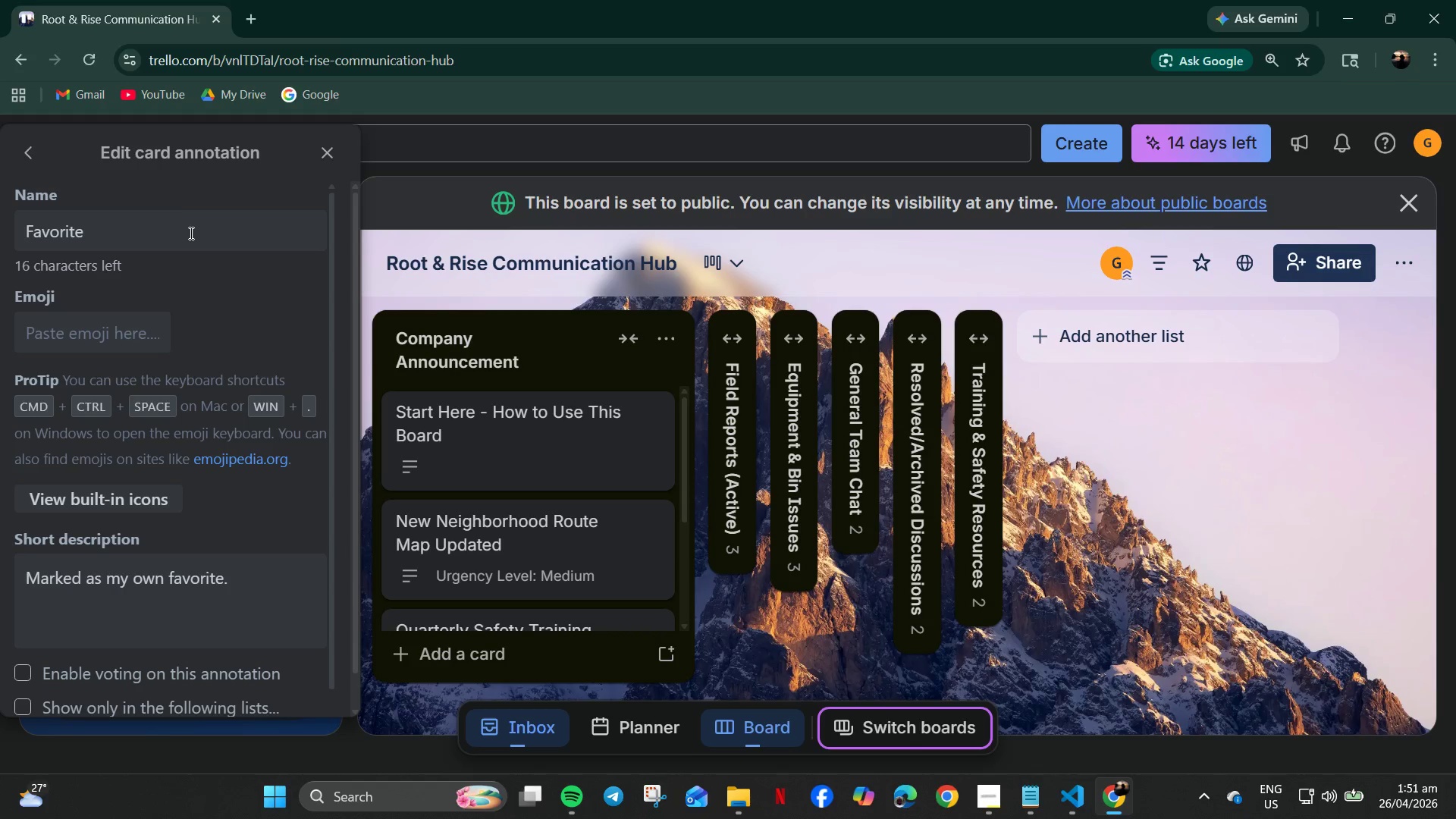 
left_click([251, 23])
 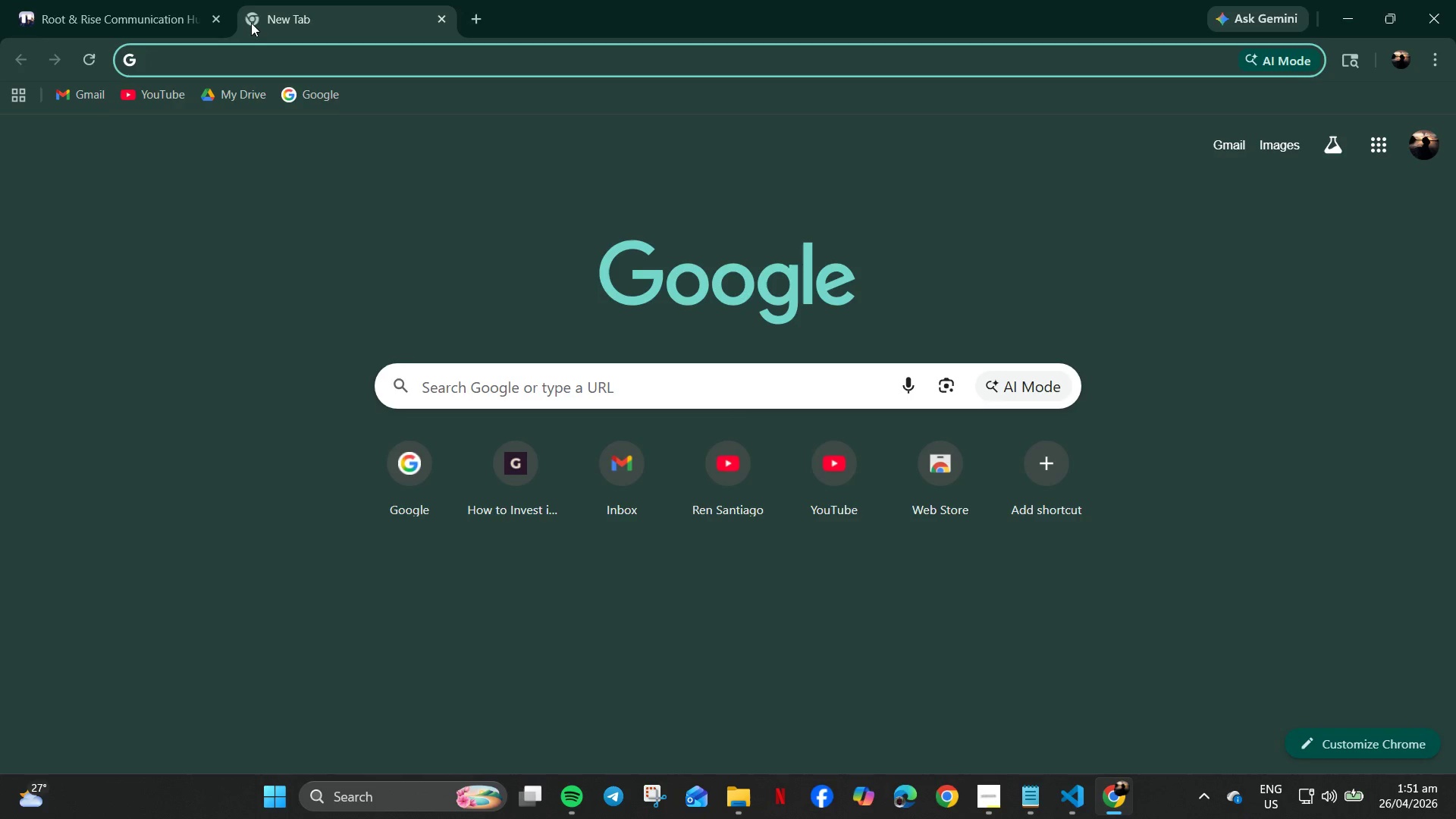 
type(copy paste emoji)
 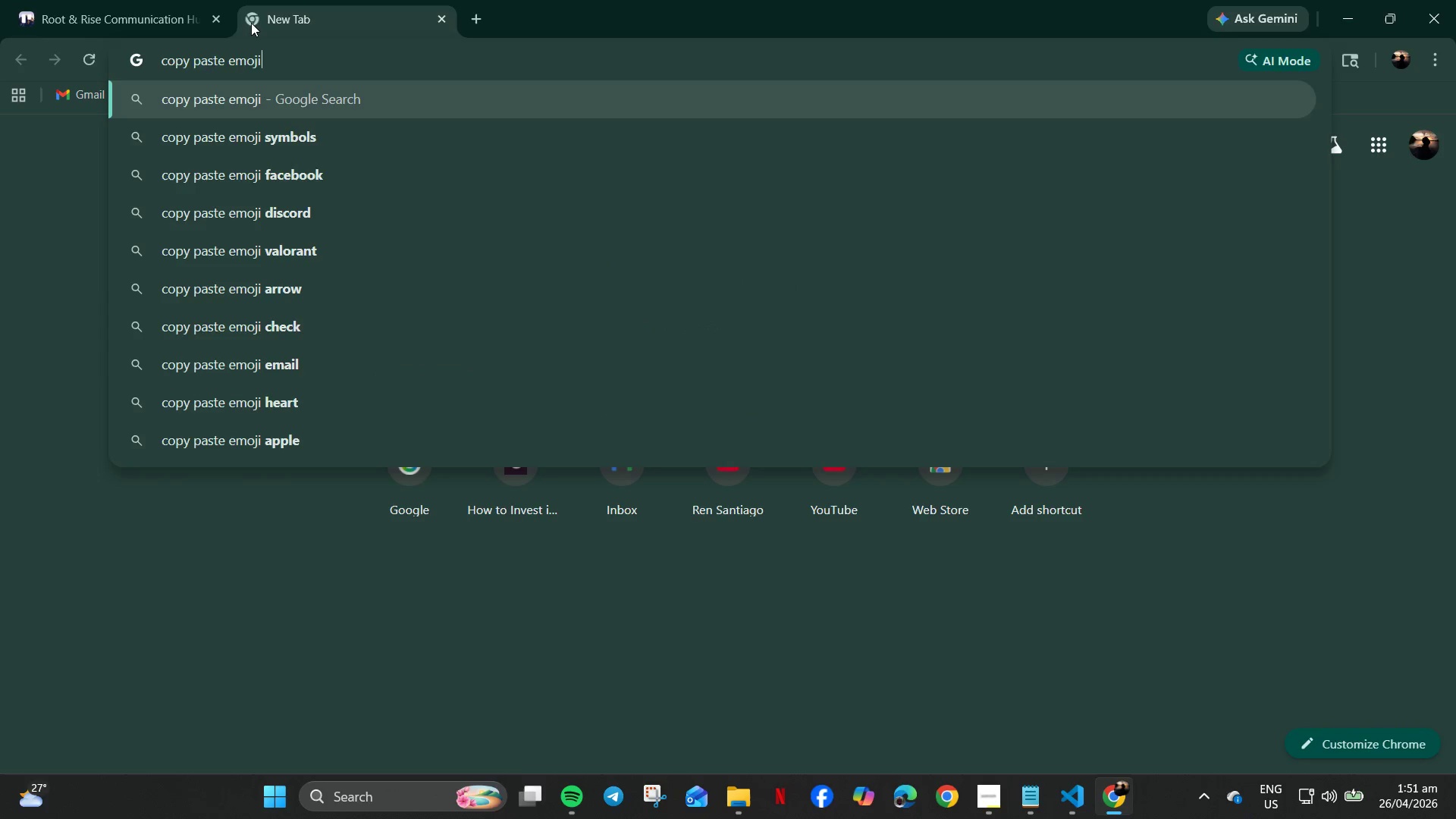 
key(Enter)
 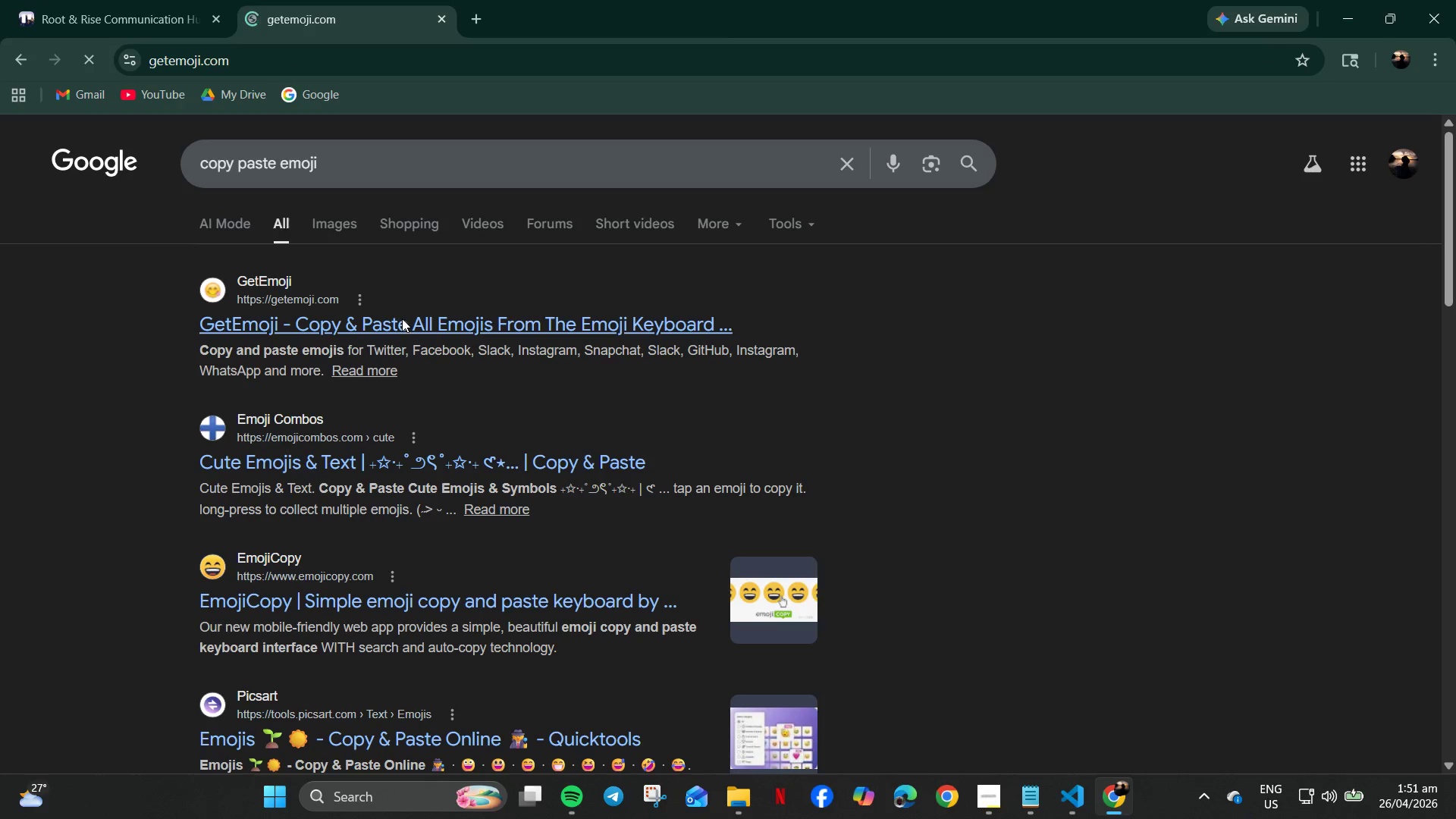 
left_click([99, 8])
 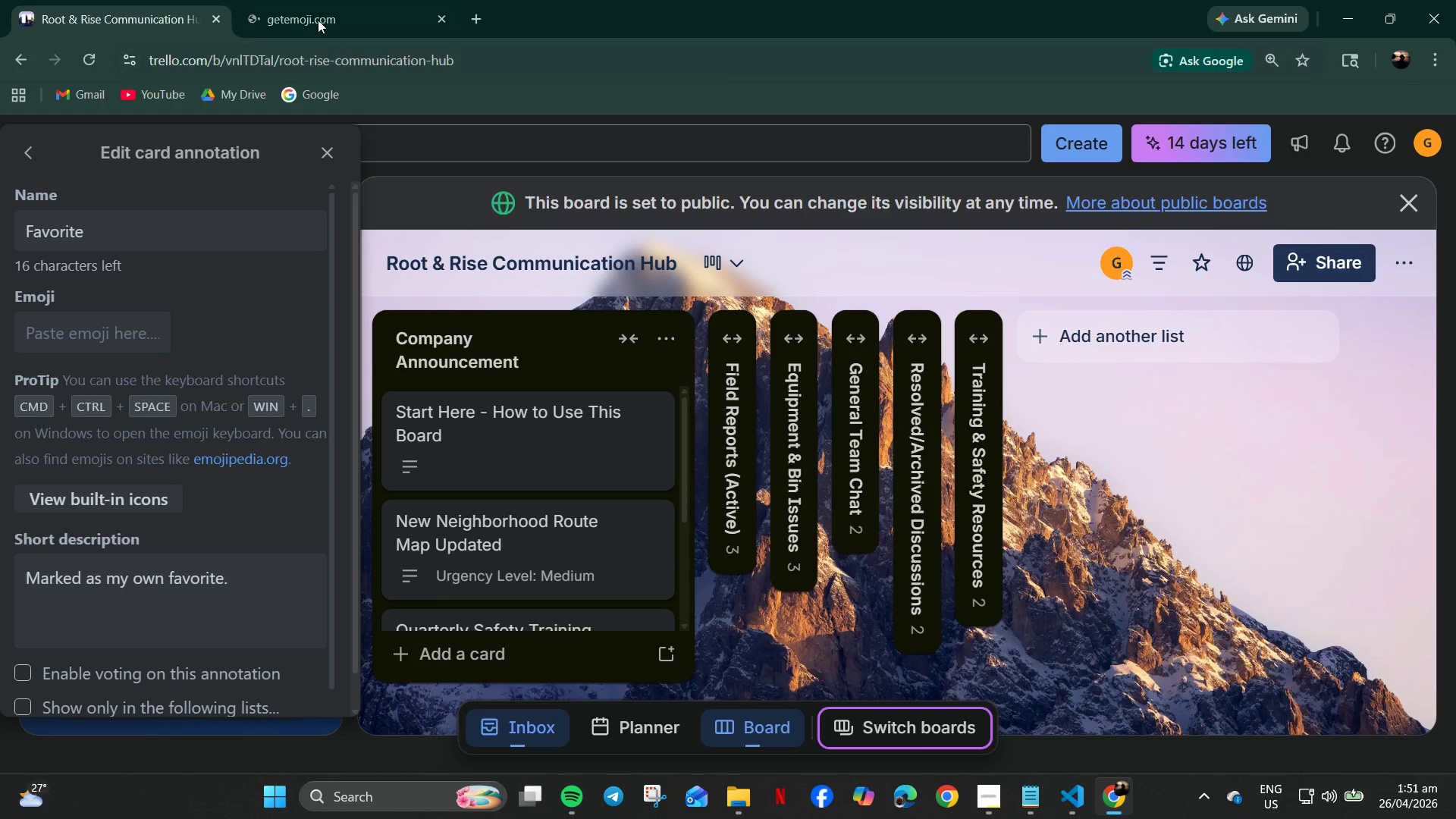 
left_click([300, 0])
 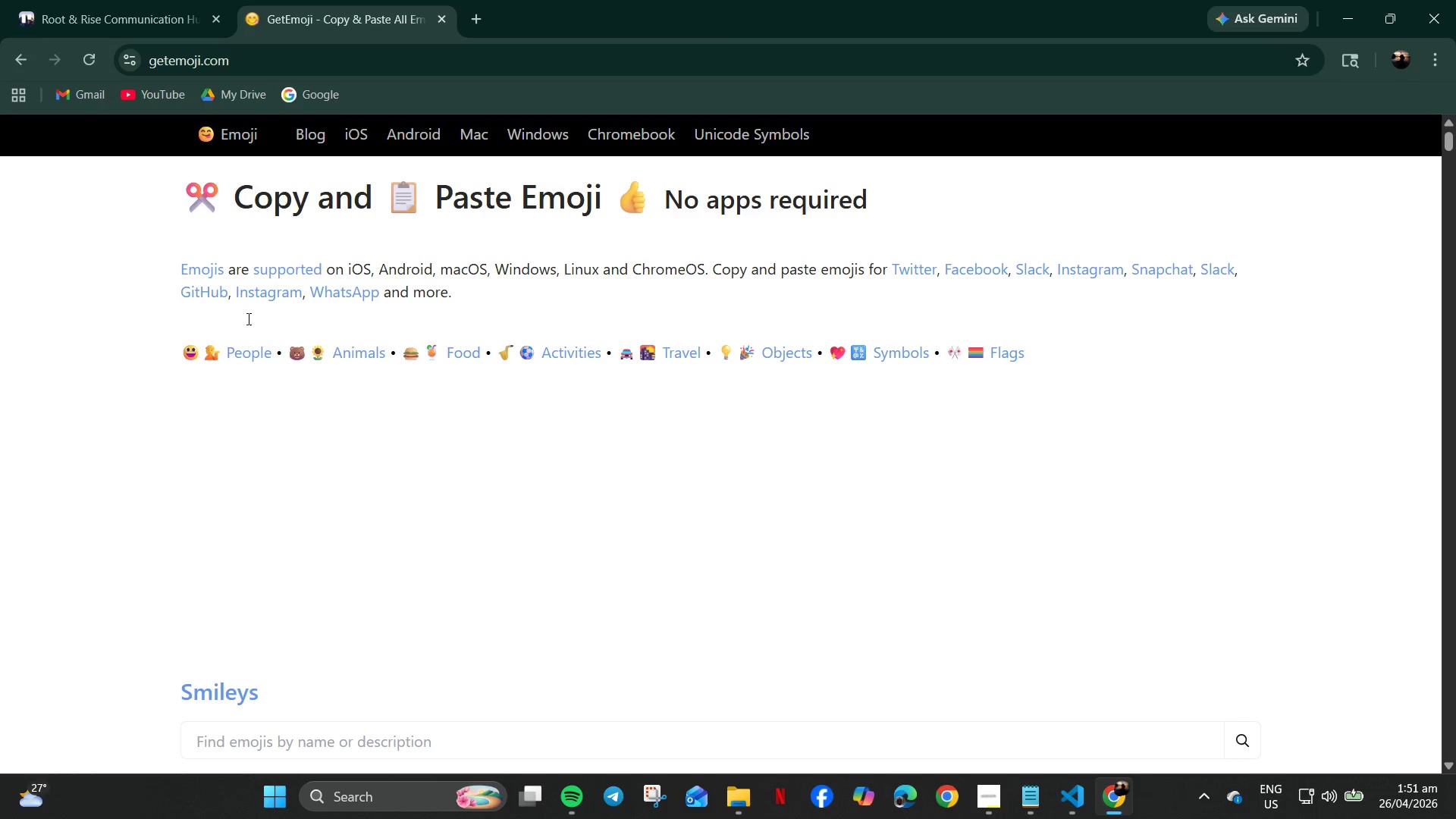 
wait(5.47)
 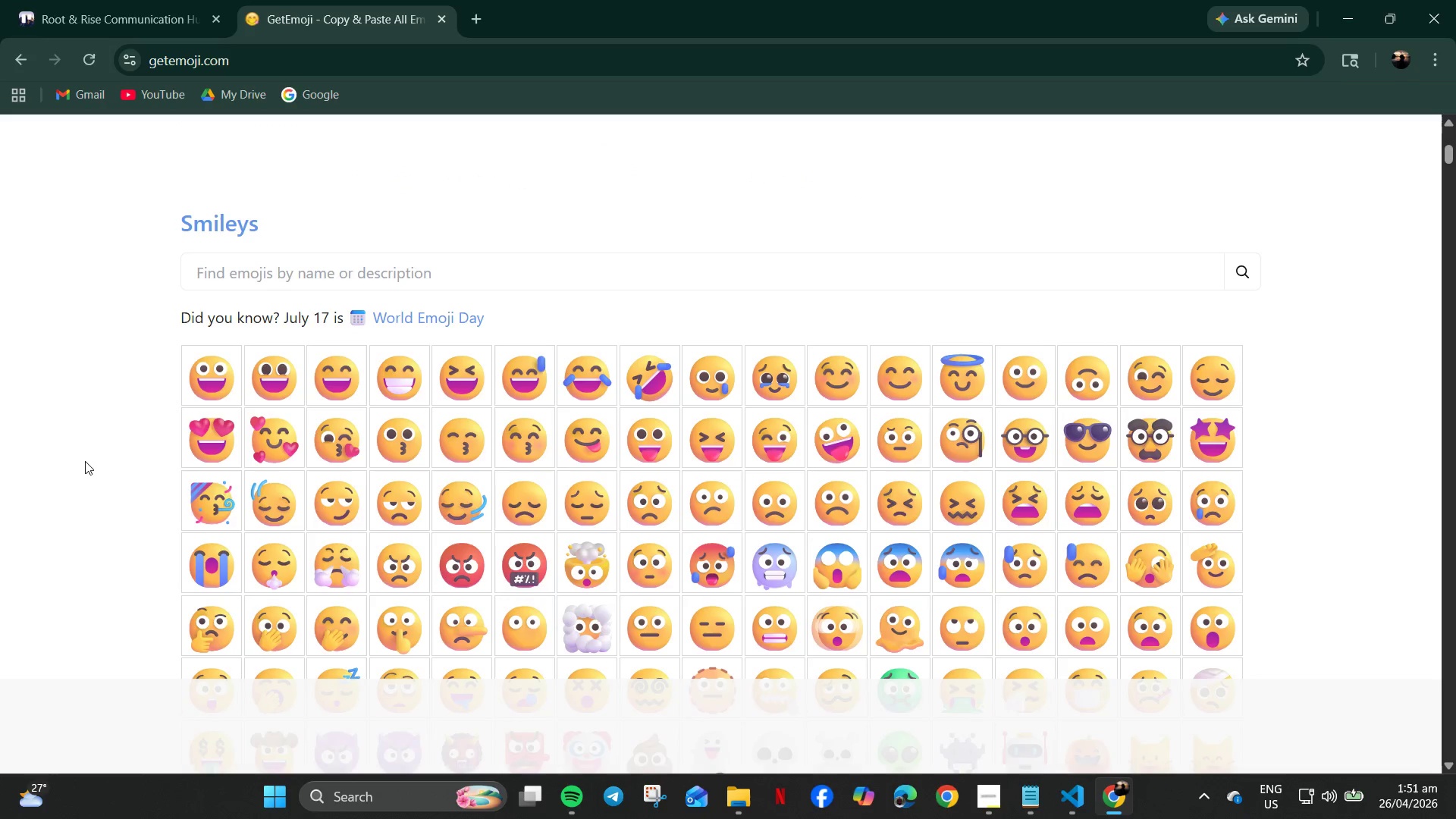 
left_click([1173, 274])
 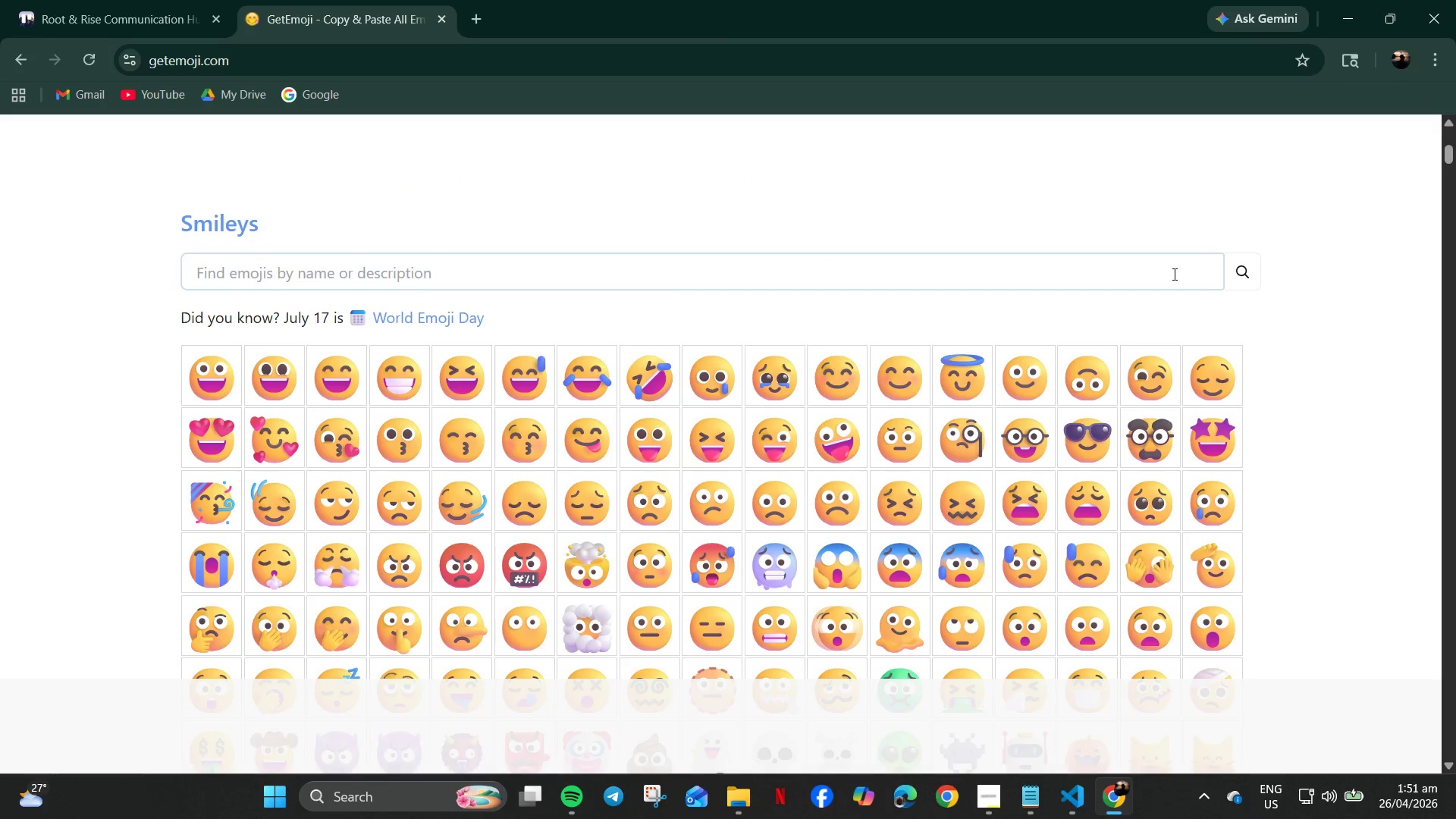 
key(A)
 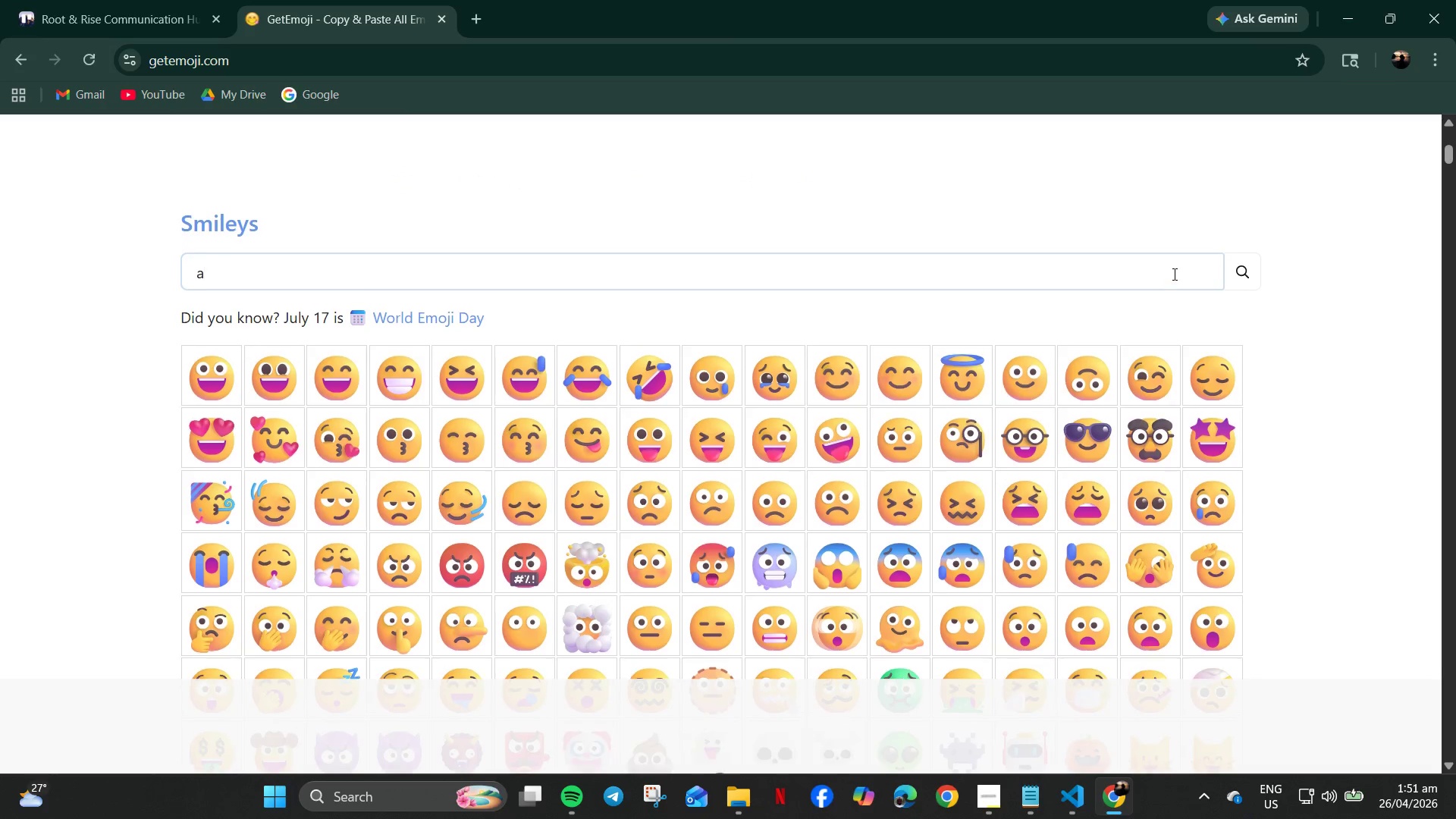 
scroll: coordinate [41, 457], scroll_direction: down, amount: 5.0
 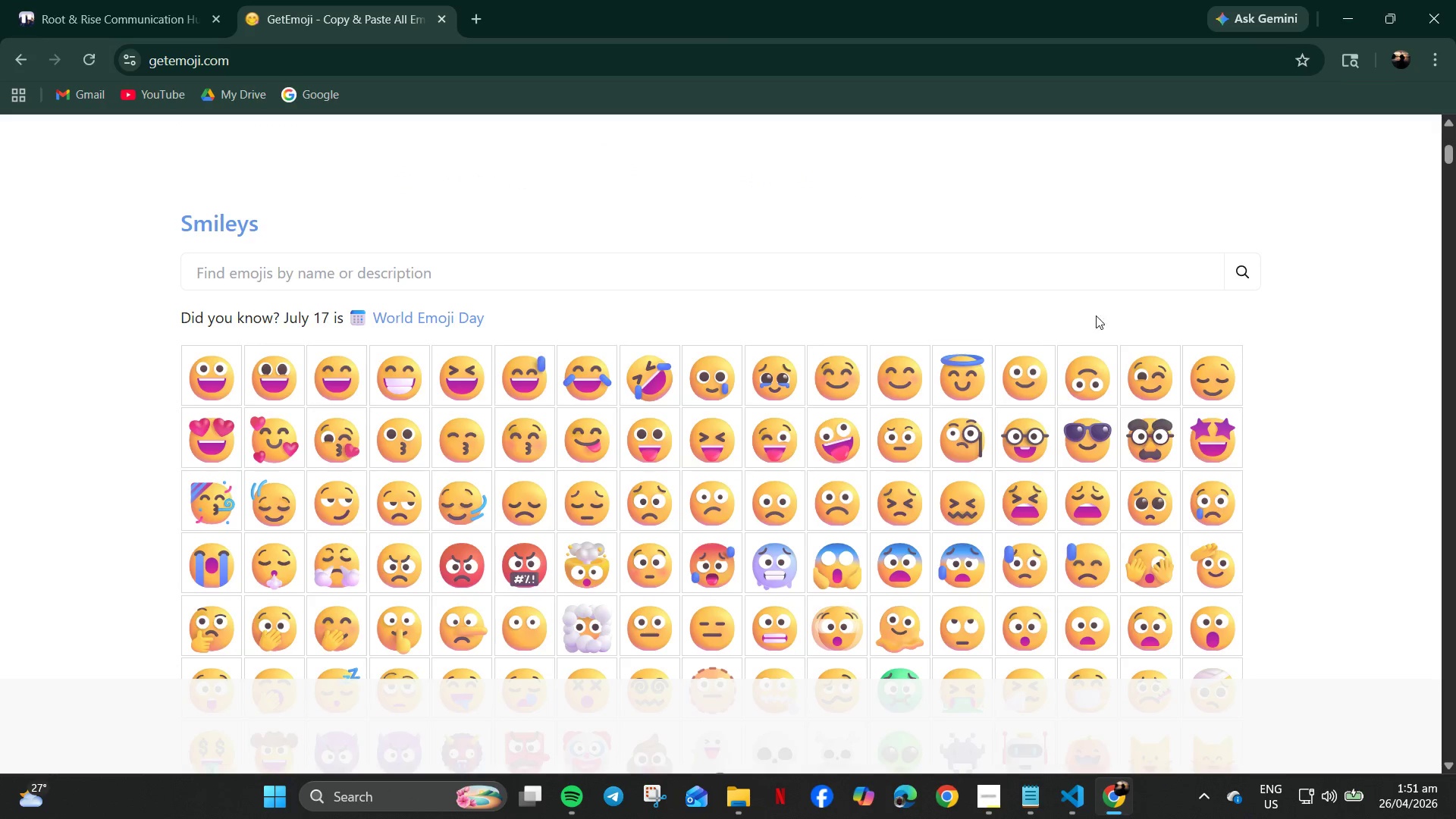 
type(nnou)
 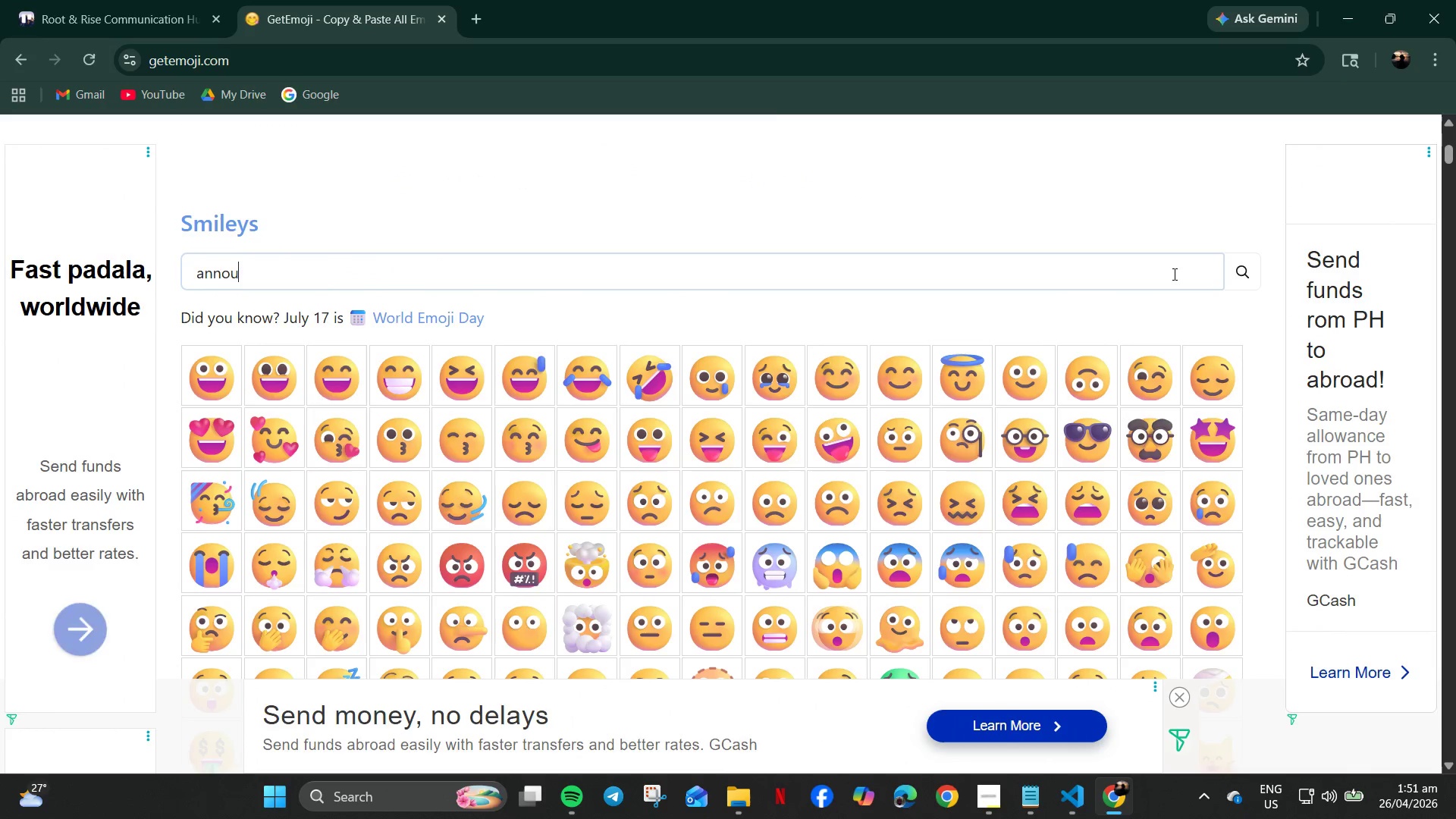 
type(nce)
 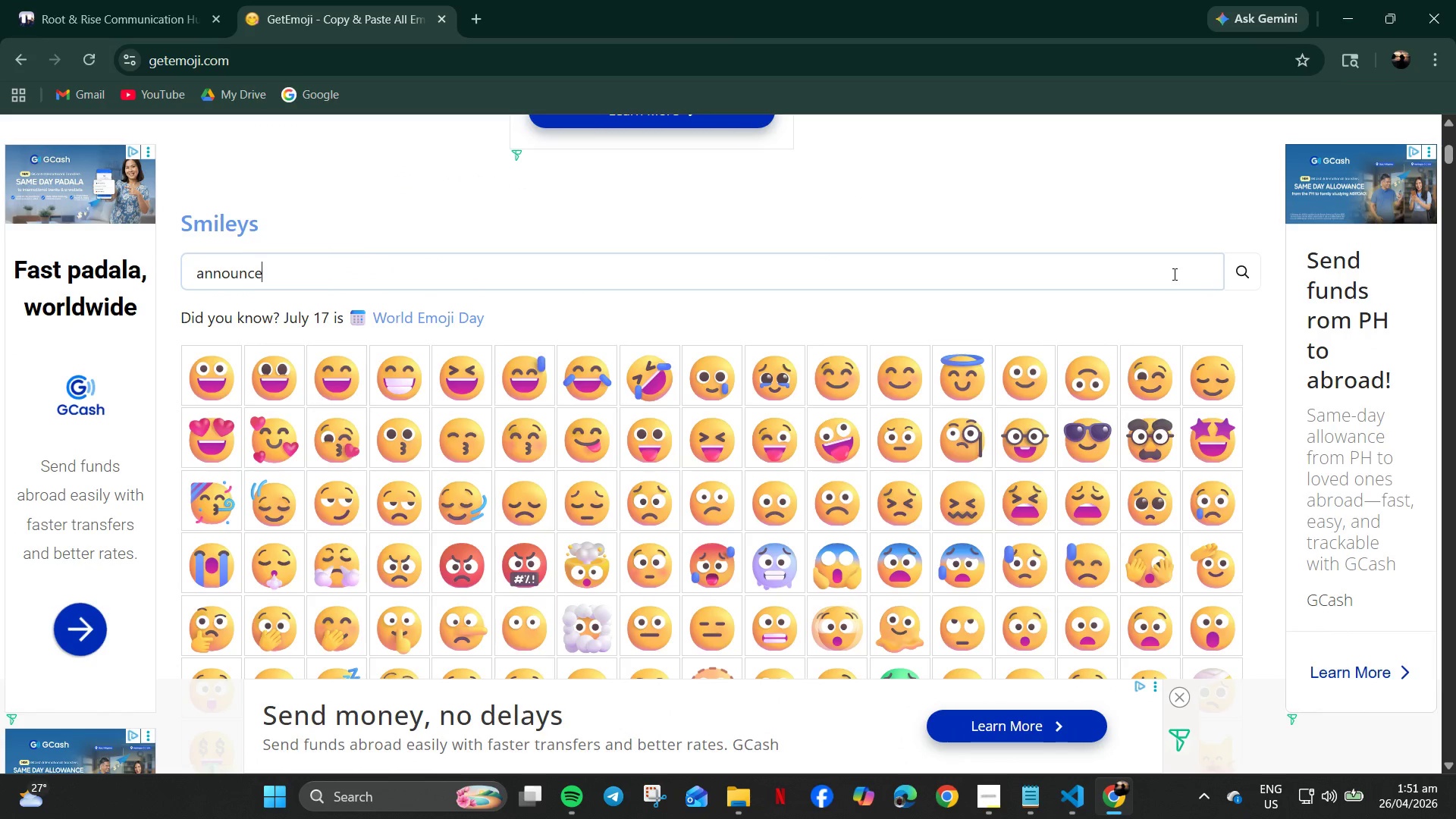 
key(Enter)
 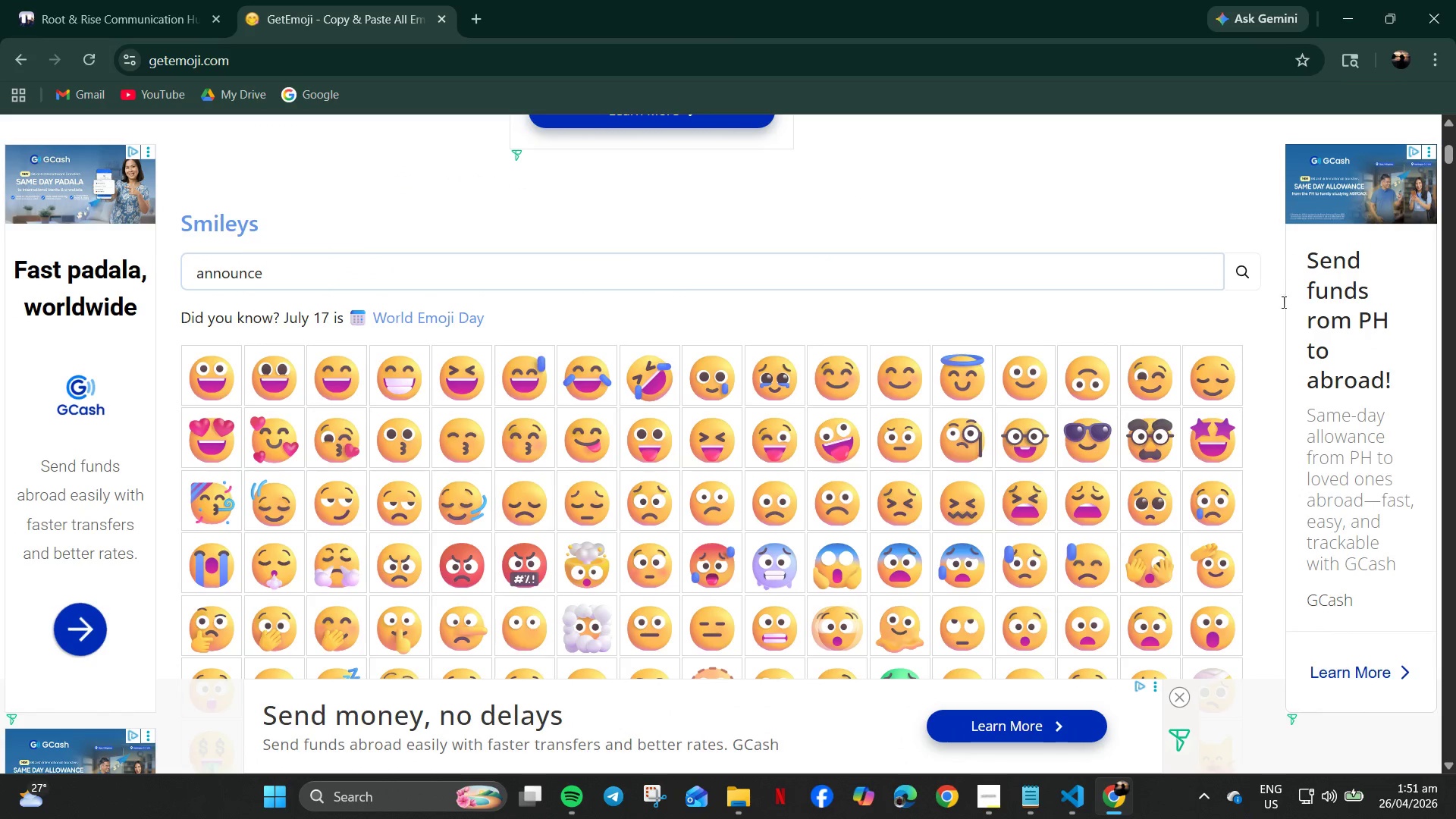 
left_click_drag(start_coordinate=[1253, 282], to_coordinate=[1247, 282])
 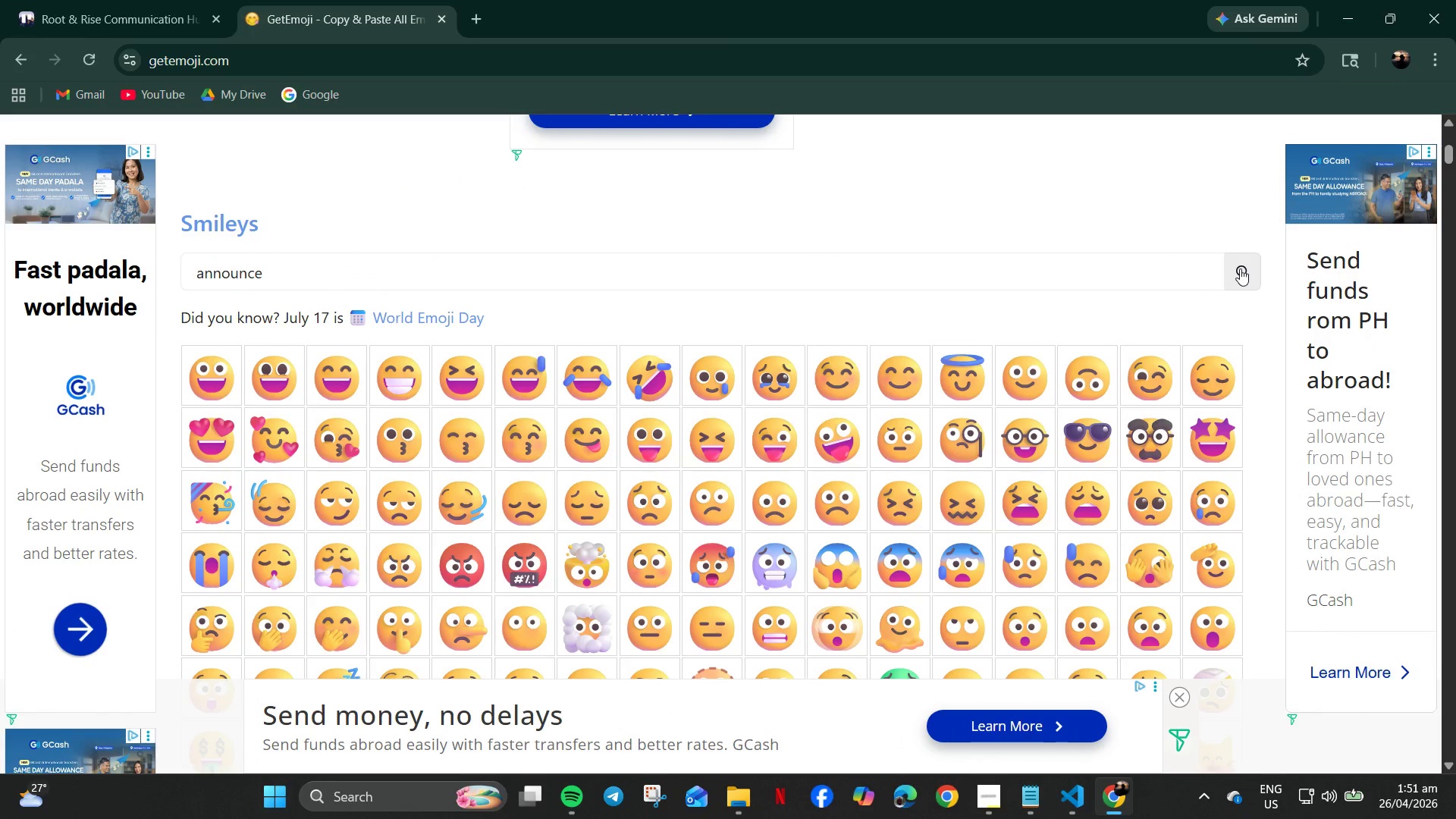 
double_click([1240, 268])
 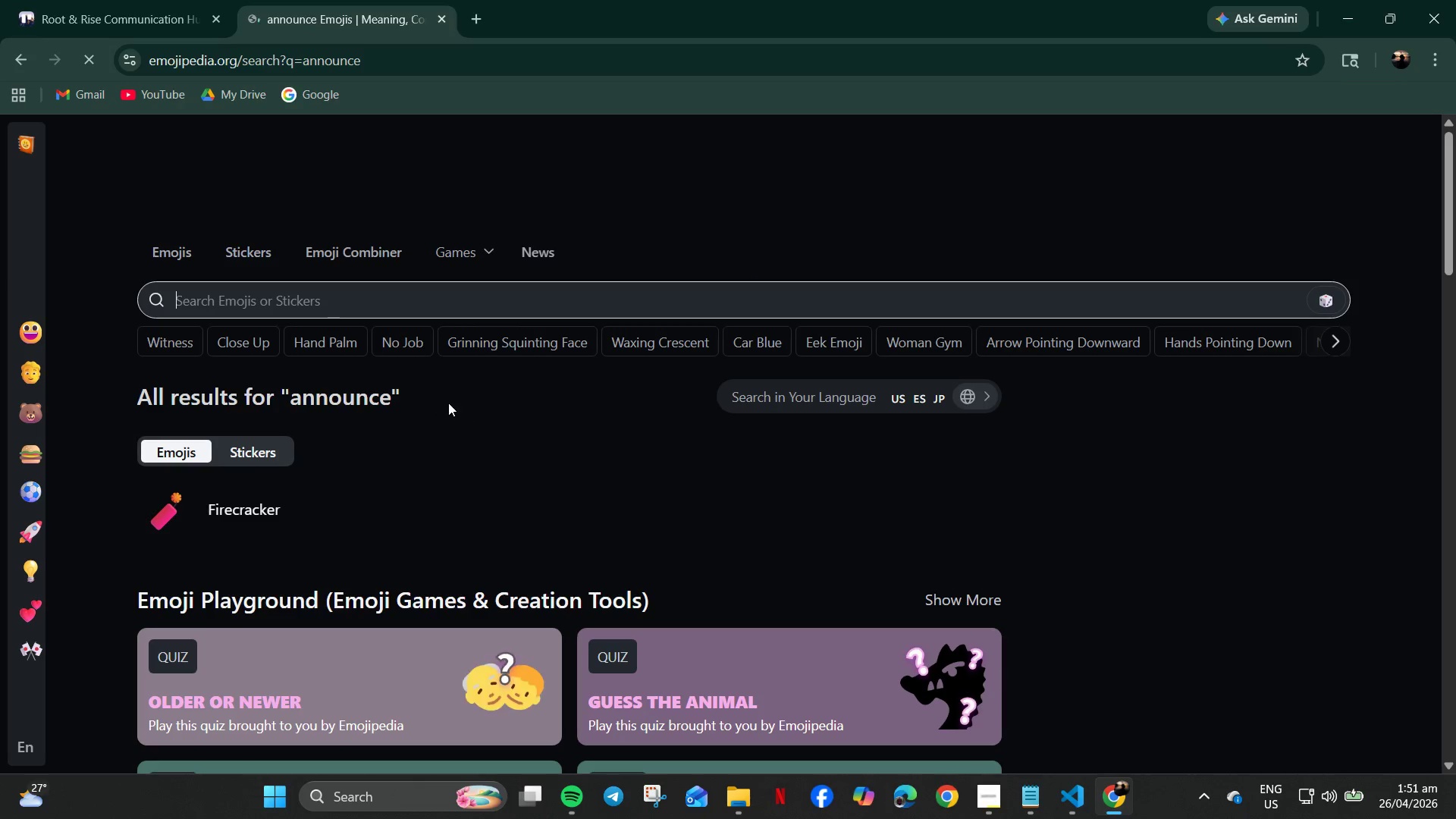 
wait(5.97)
 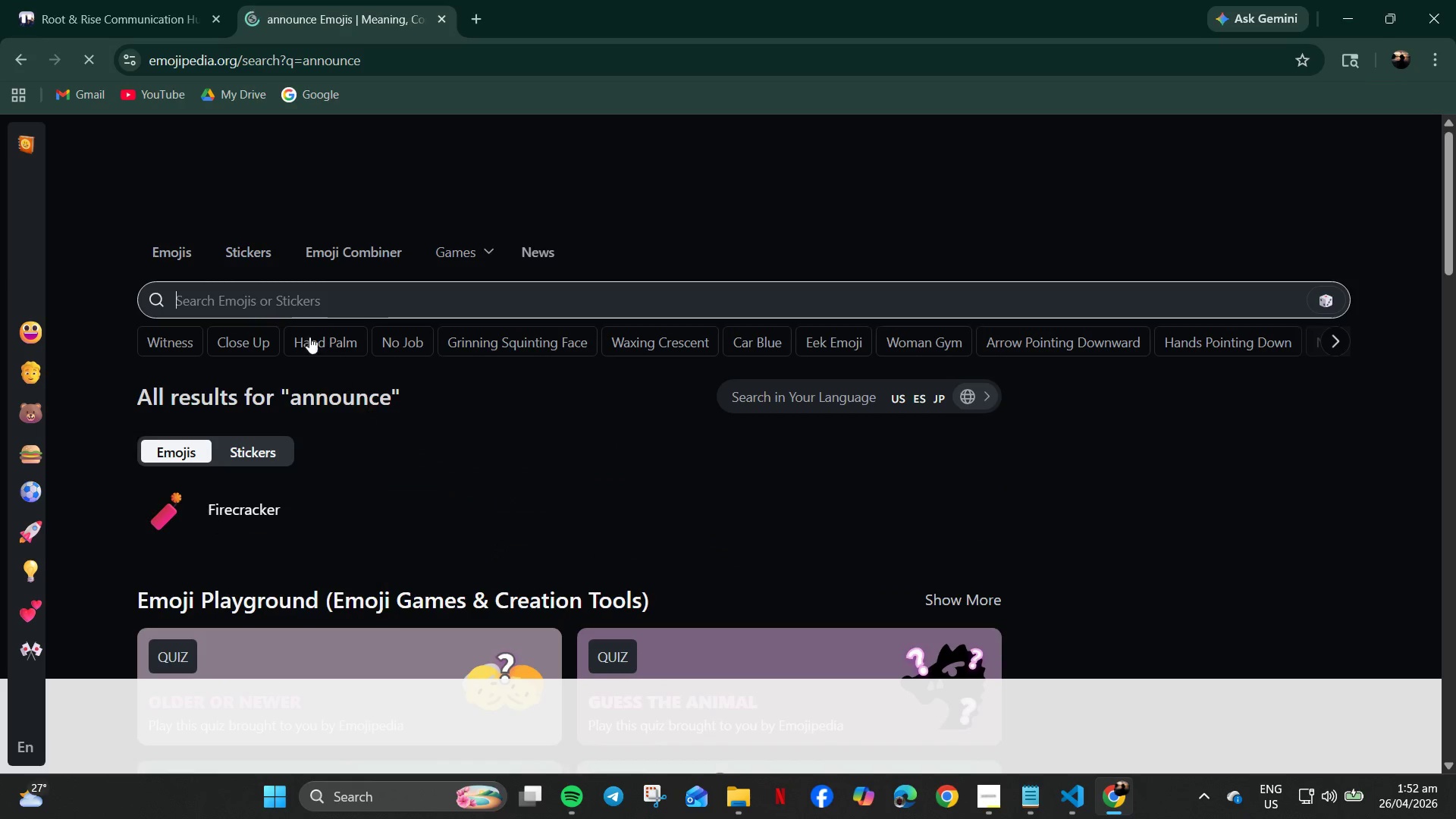 
left_click([277, 300])
 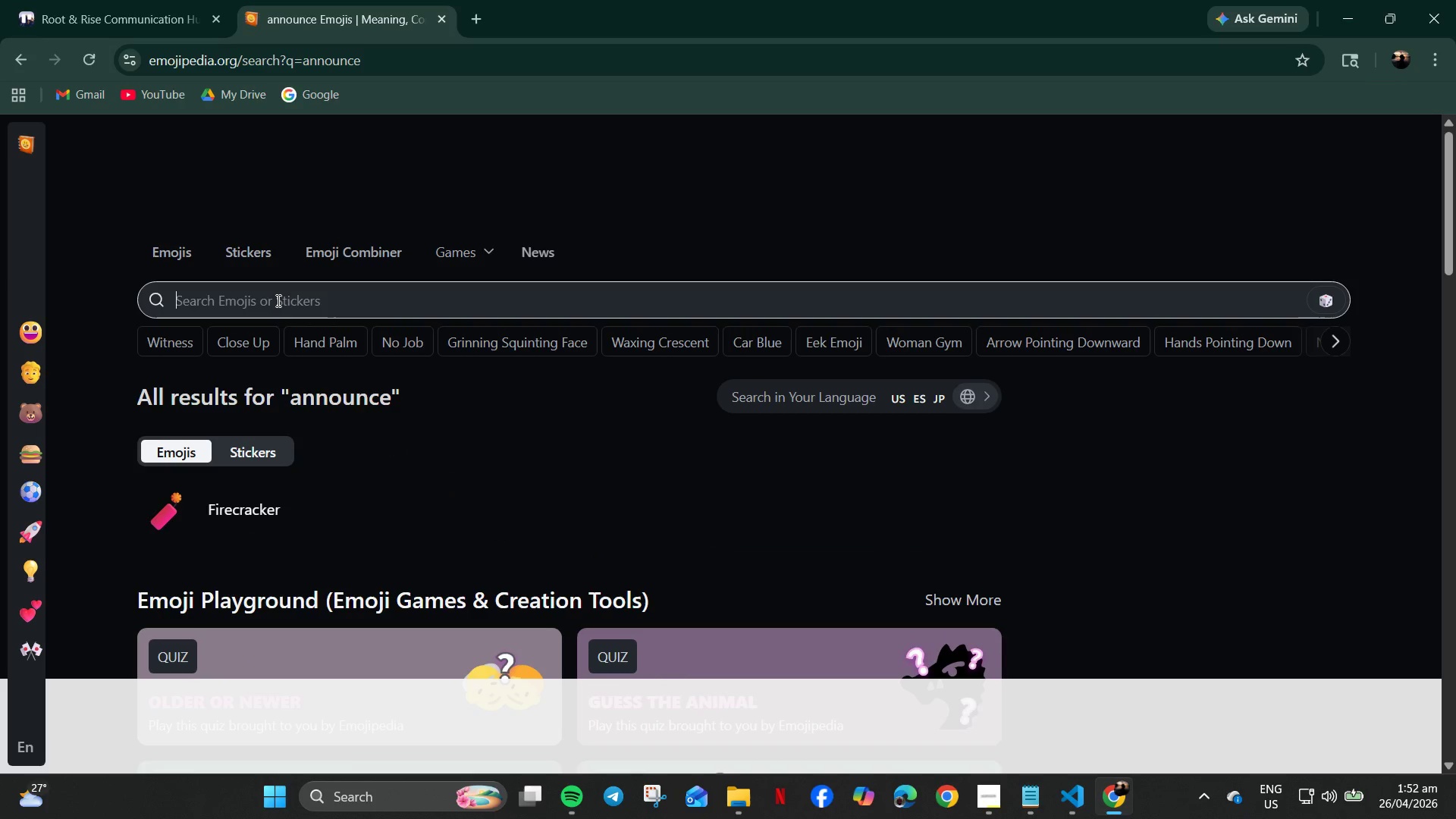 
type(ann)
 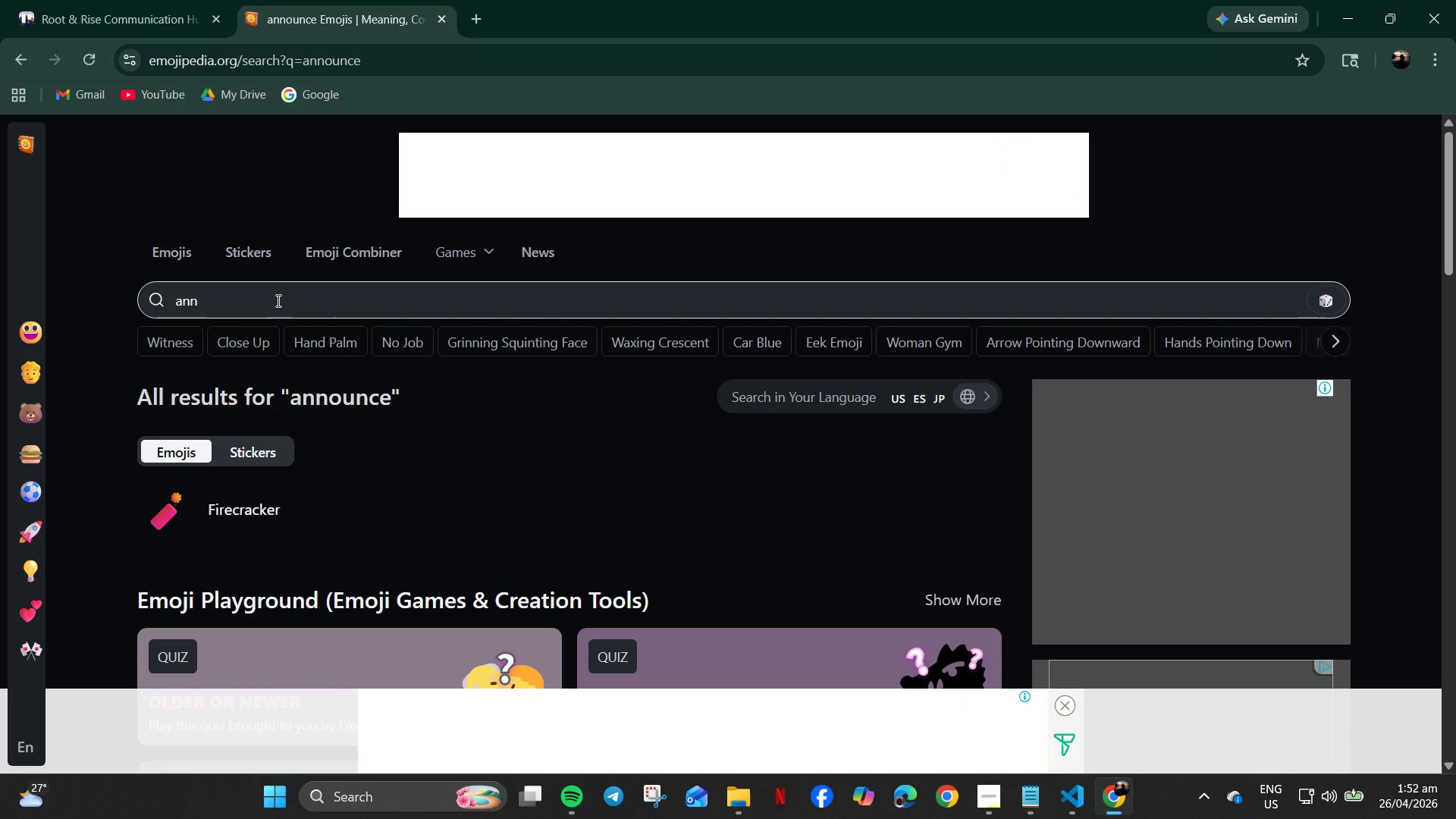 
scroll: coordinate [399, 426], scroll_direction: down, amount: 2.0
 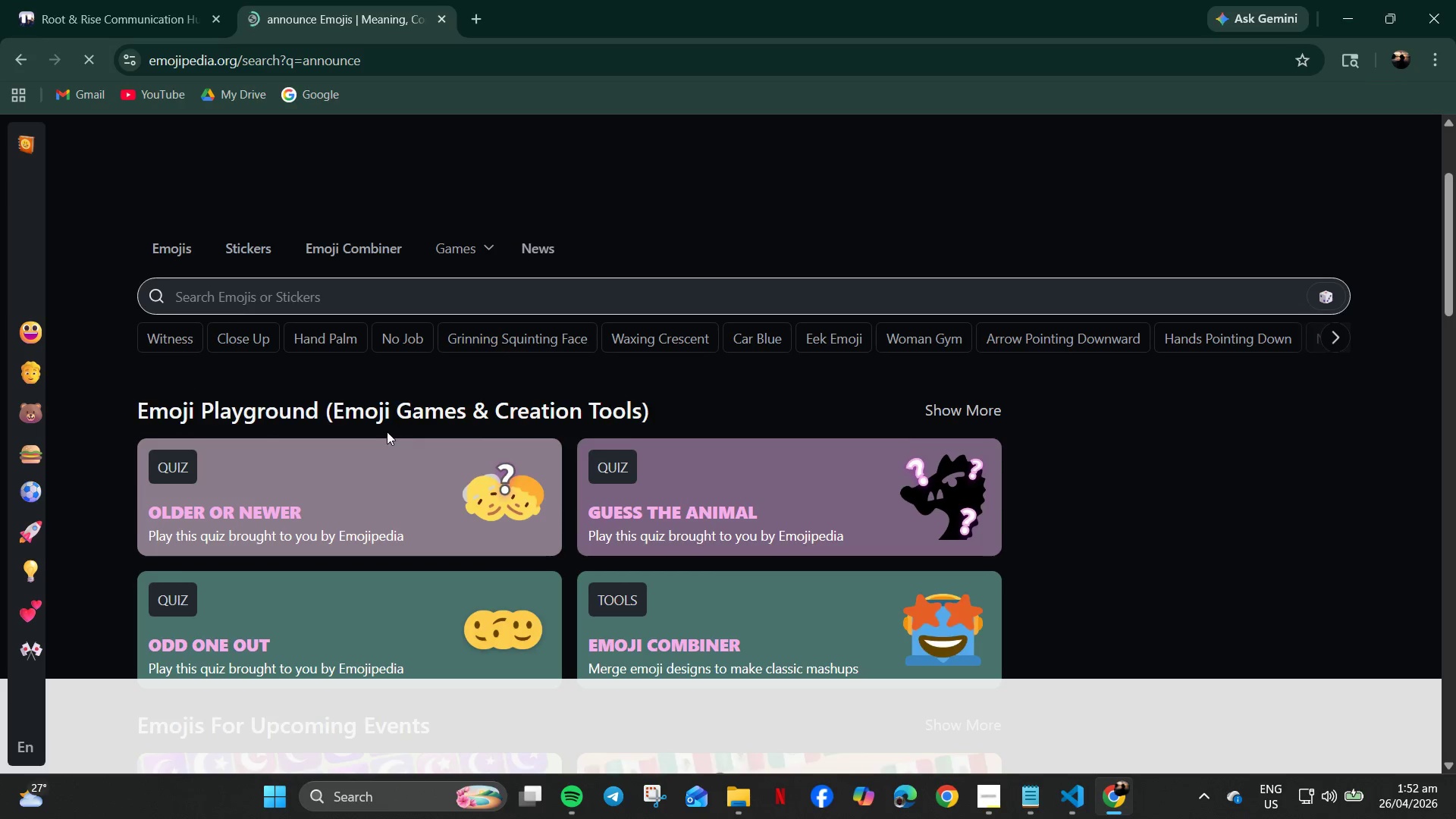 
scroll: coordinate [385, 432], scroll_direction: up, amount: 3.0
 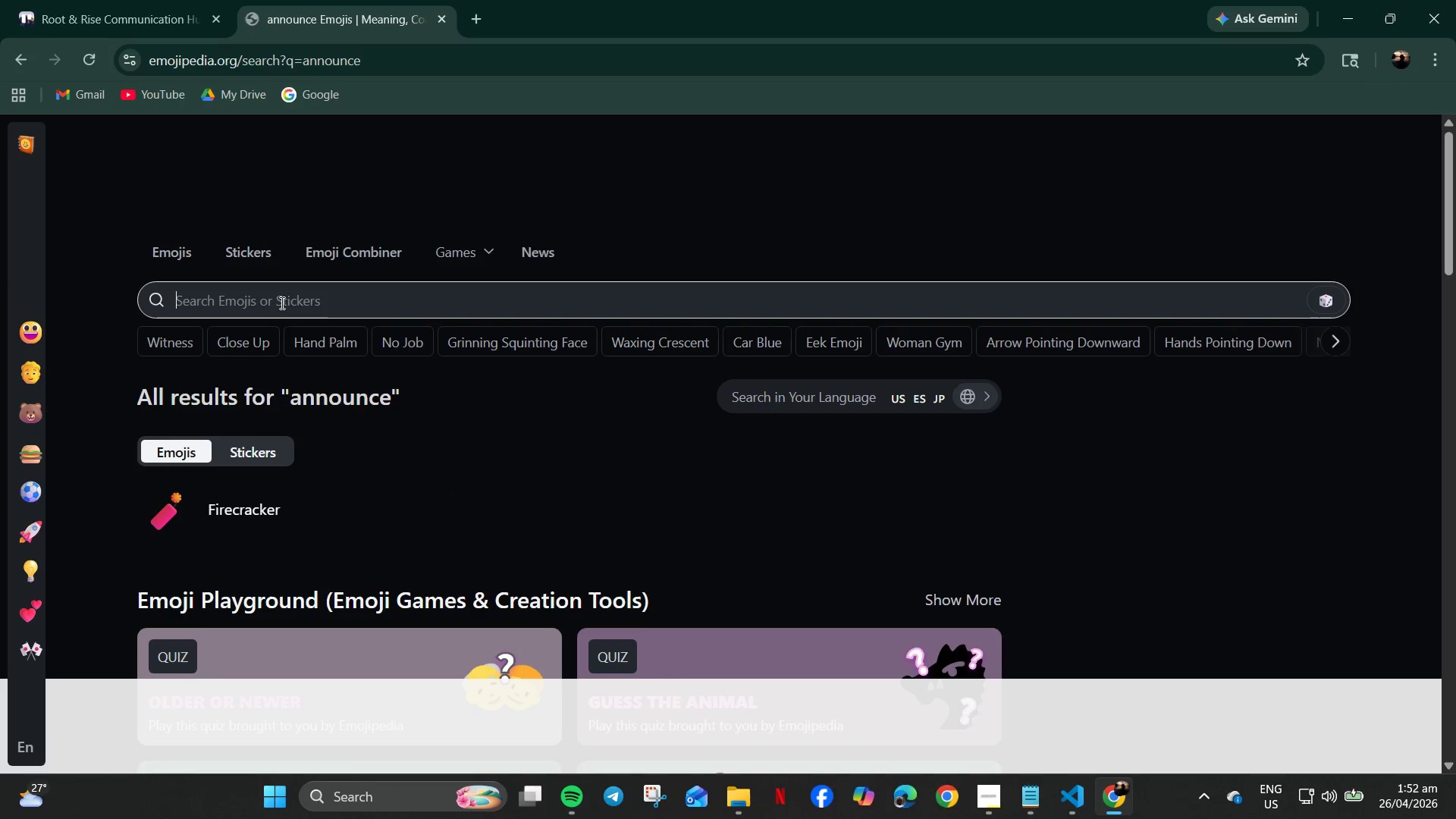 
type(ouncement)
 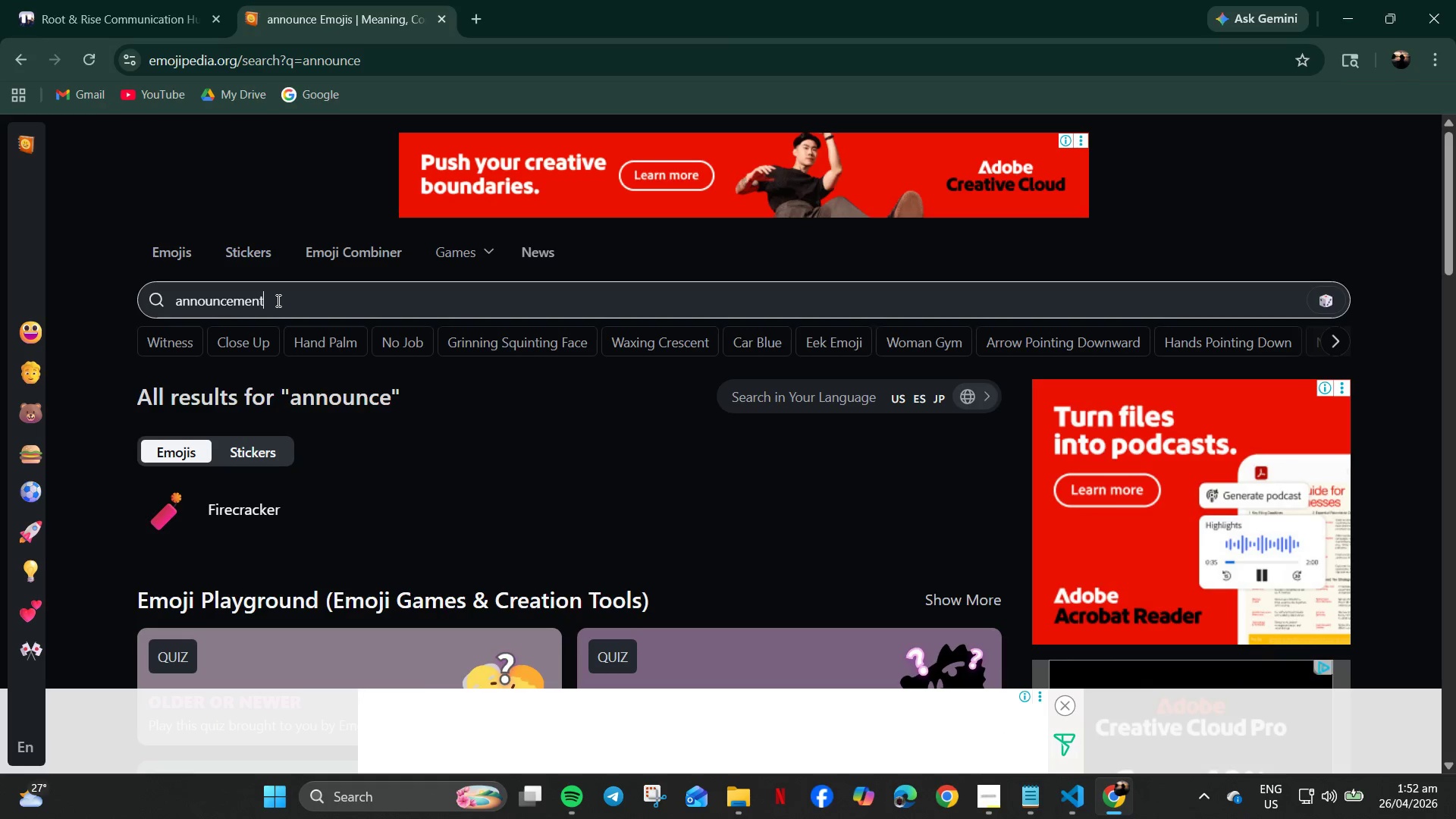 
key(Enter)
 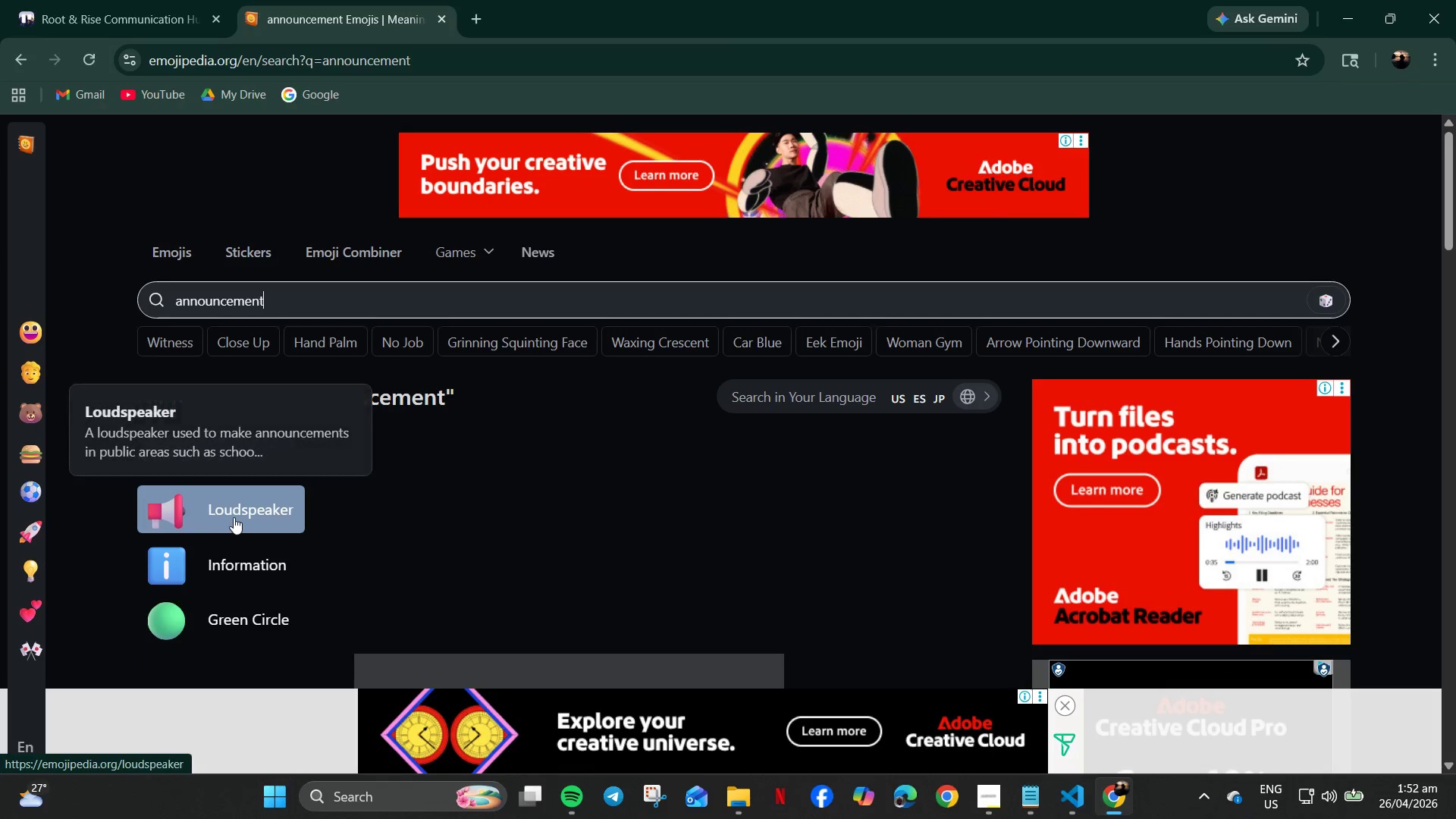 
left_click([201, 522])
 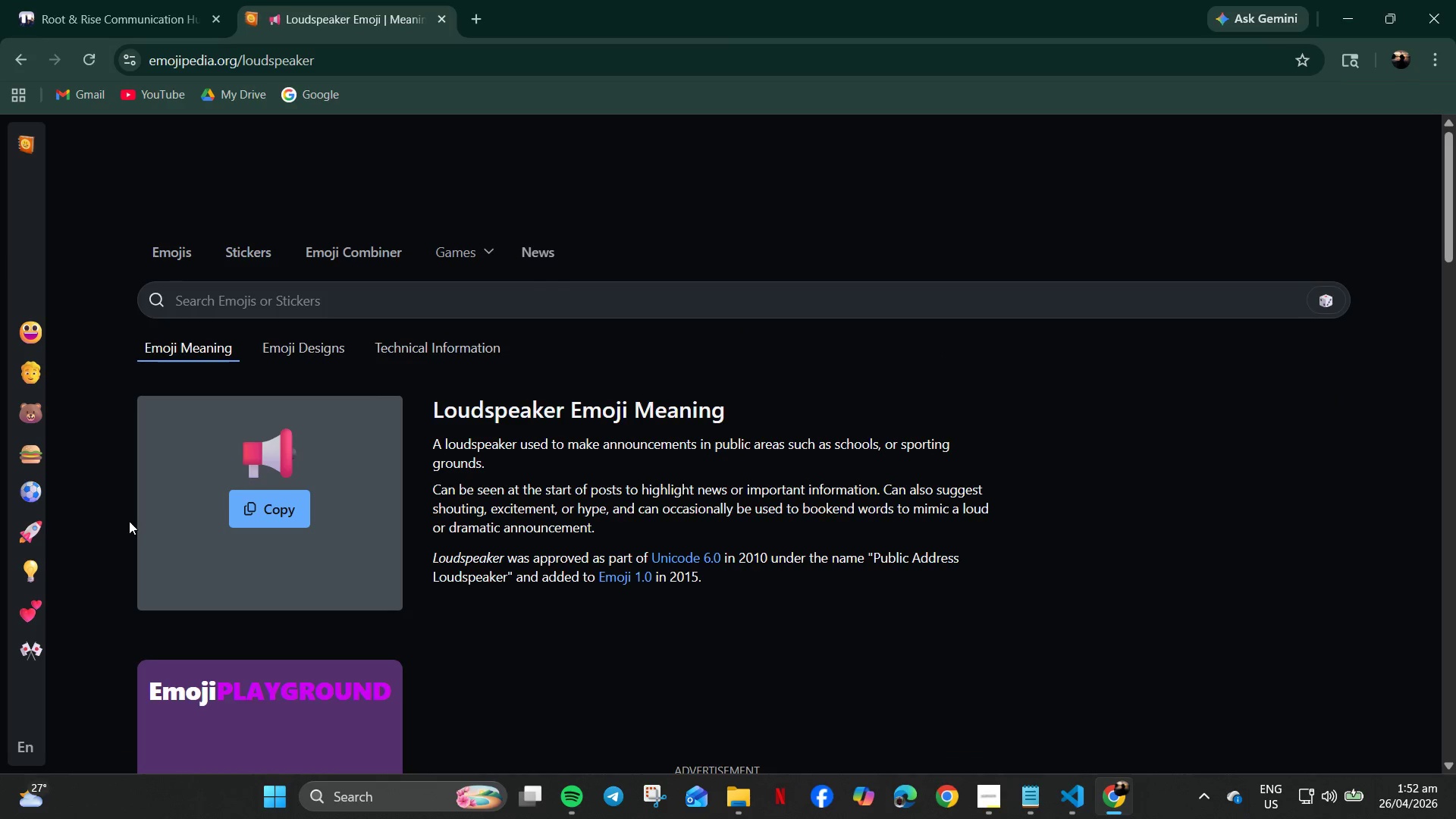 
left_click_drag(start_coordinate=[220, 510], to_coordinate=[229, 510])
 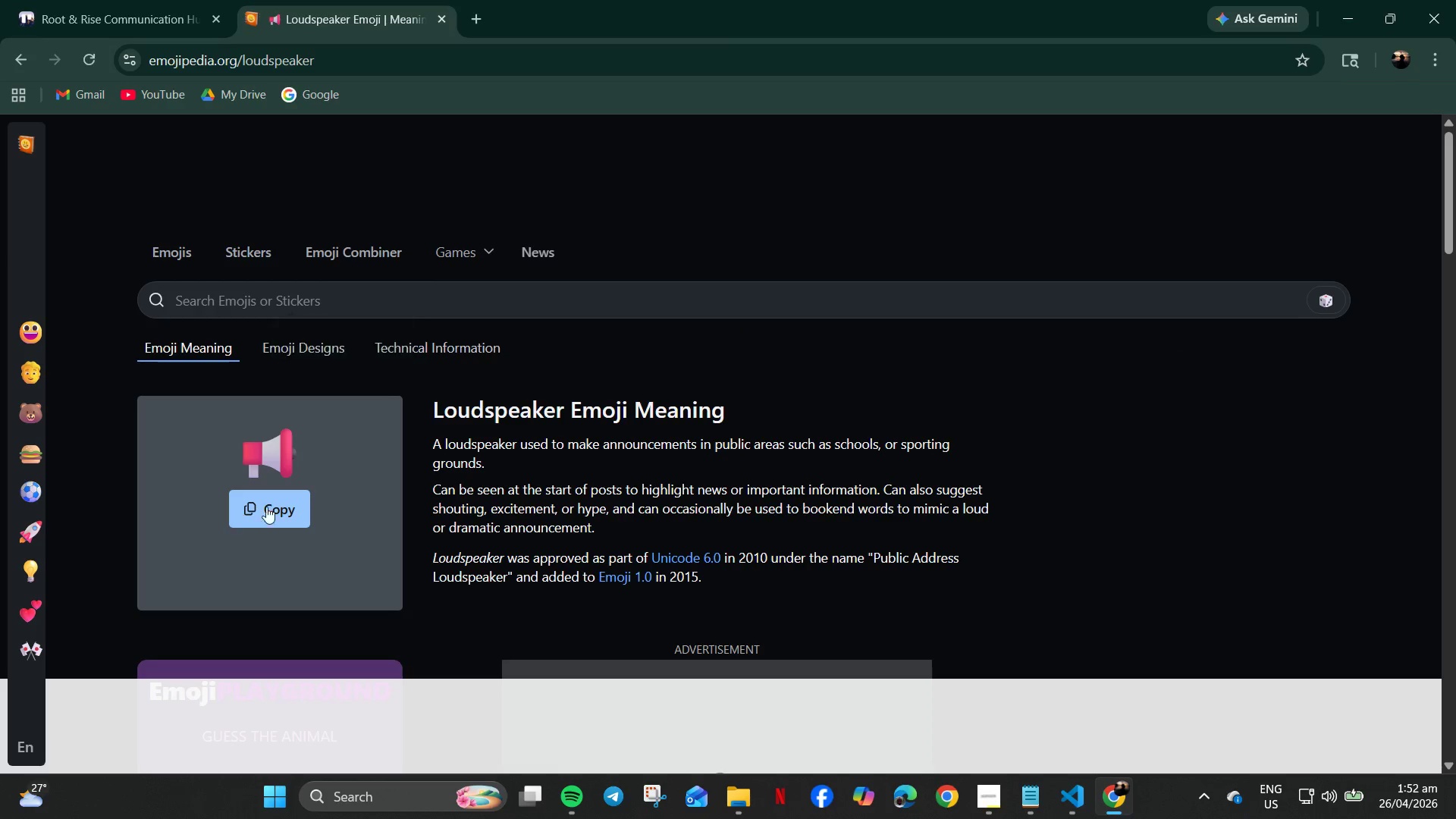 
double_click([268, 507])
 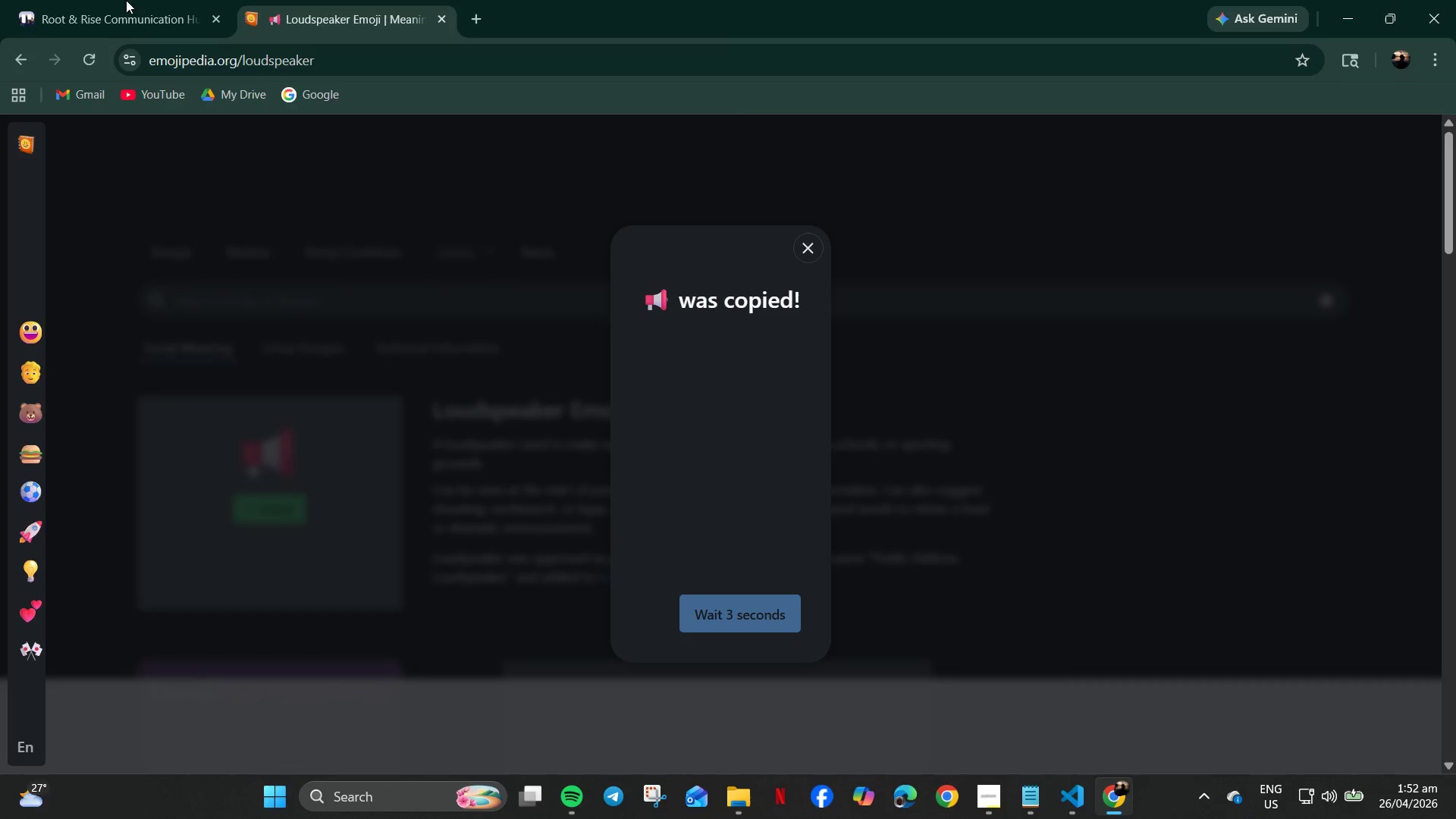 
left_click([101, 0])
 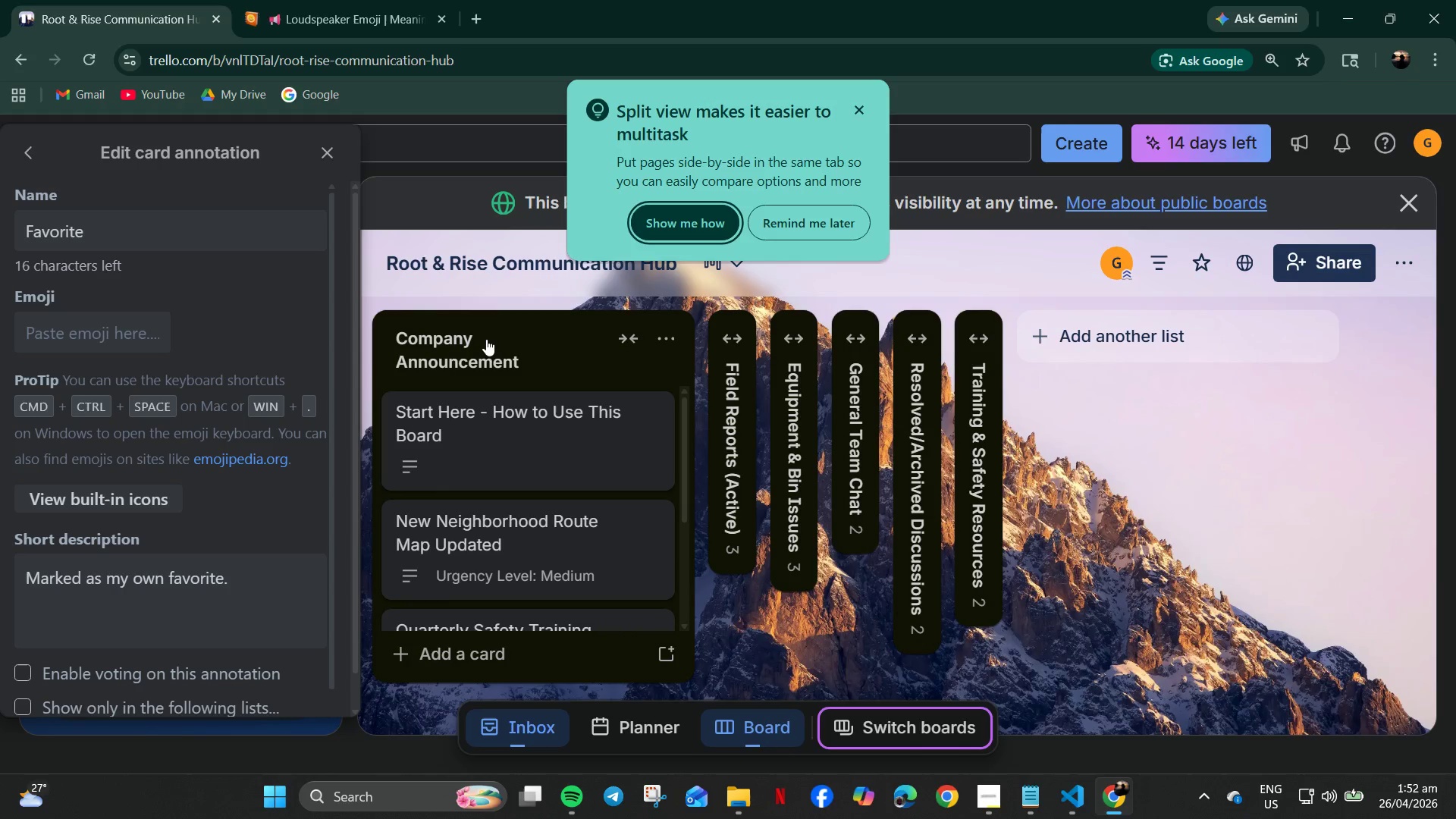 
left_click([488, 353])
 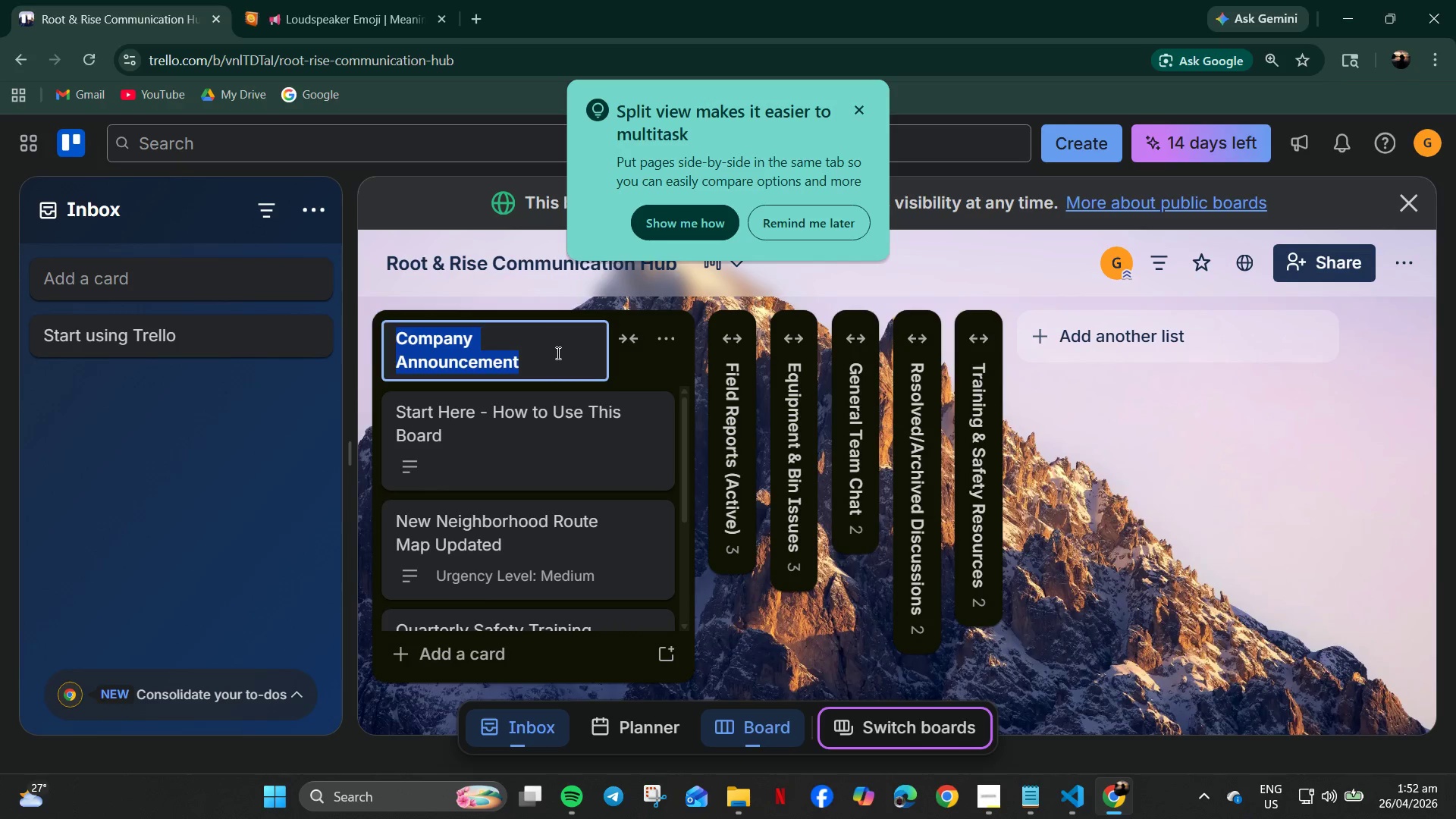 
left_click([567, 353])
 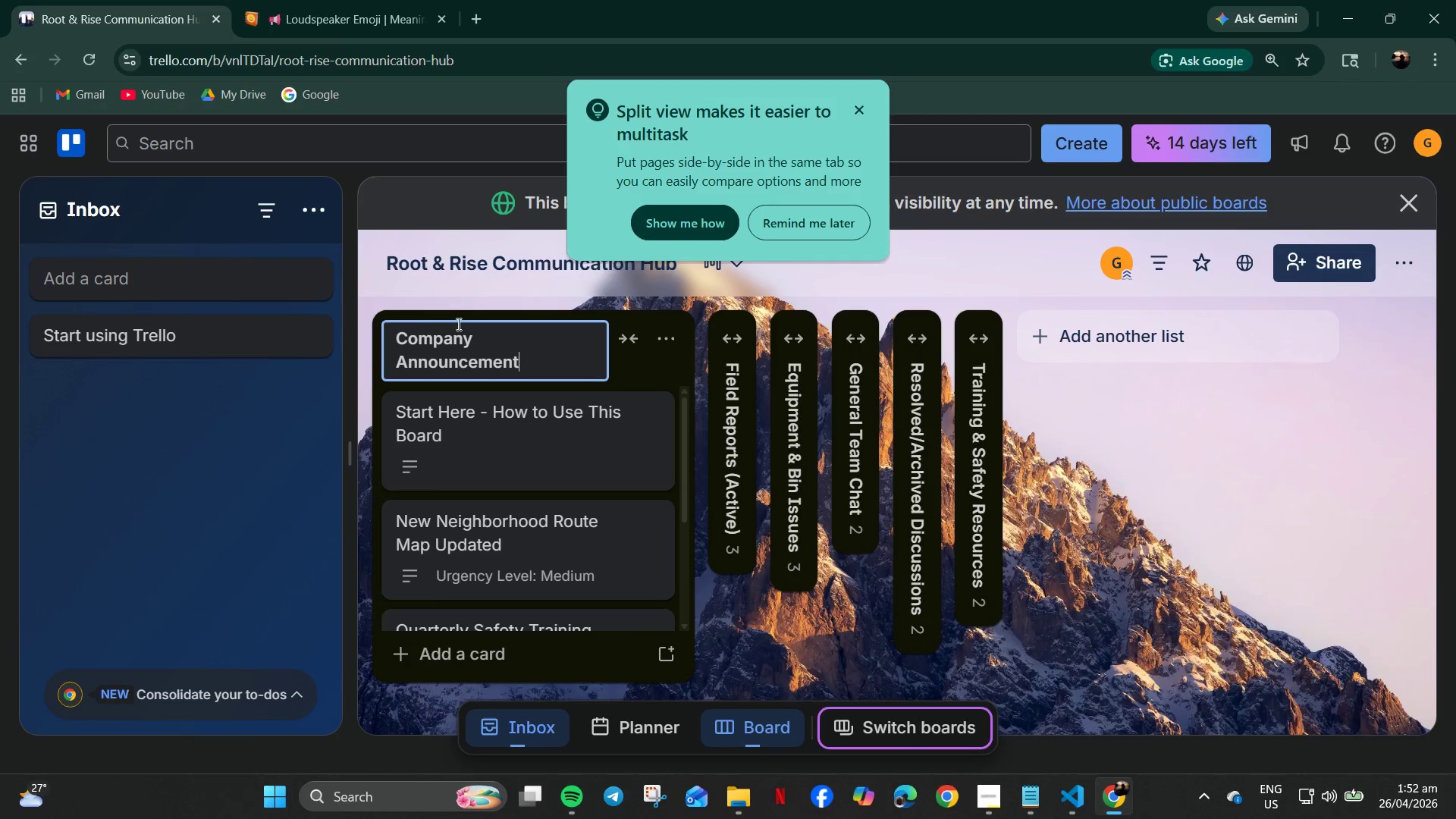 
left_click_drag(start_coordinate=[416, 317], to_coordinate=[403, 325])
 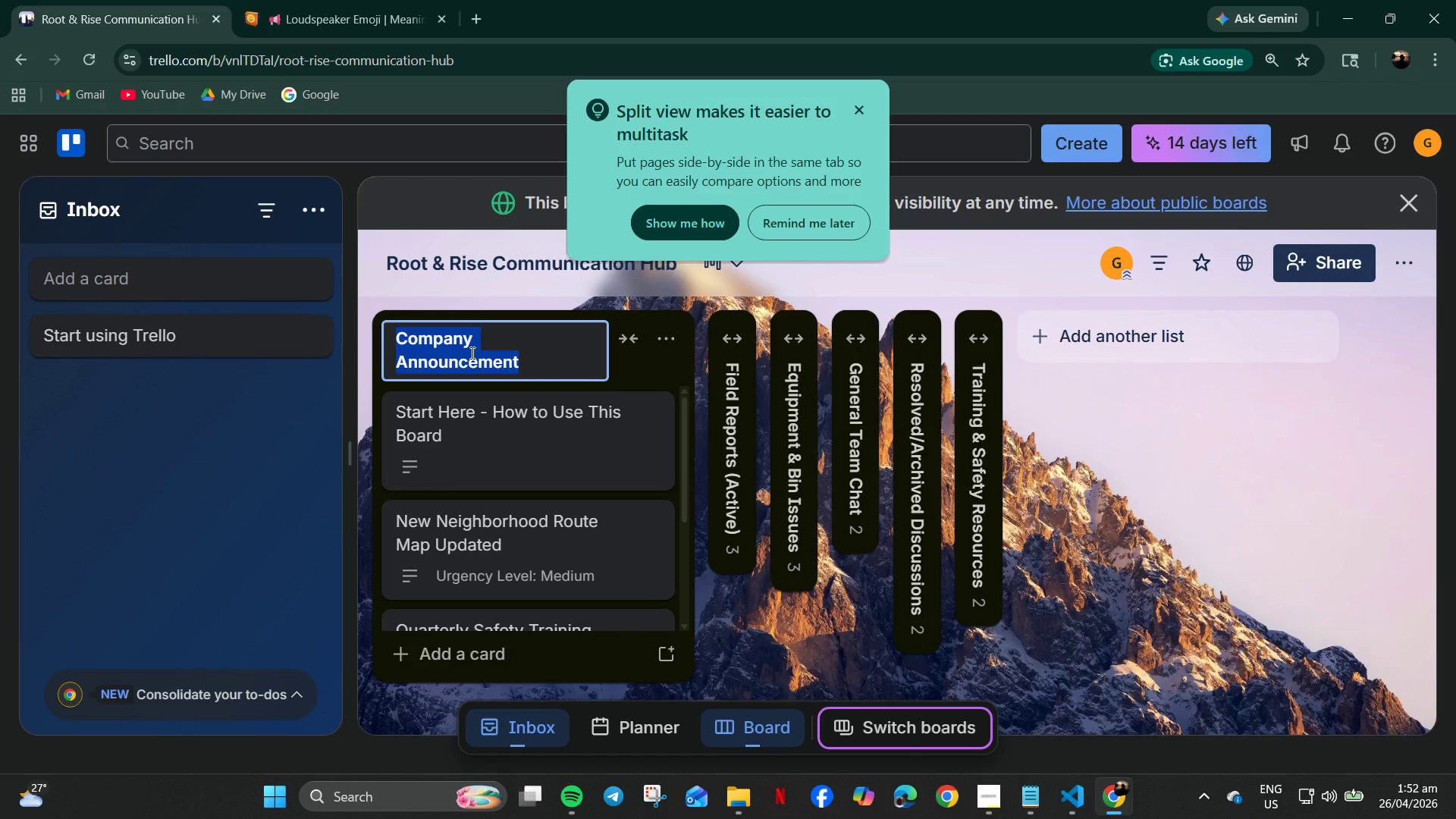 
key(ArrowLeft)
 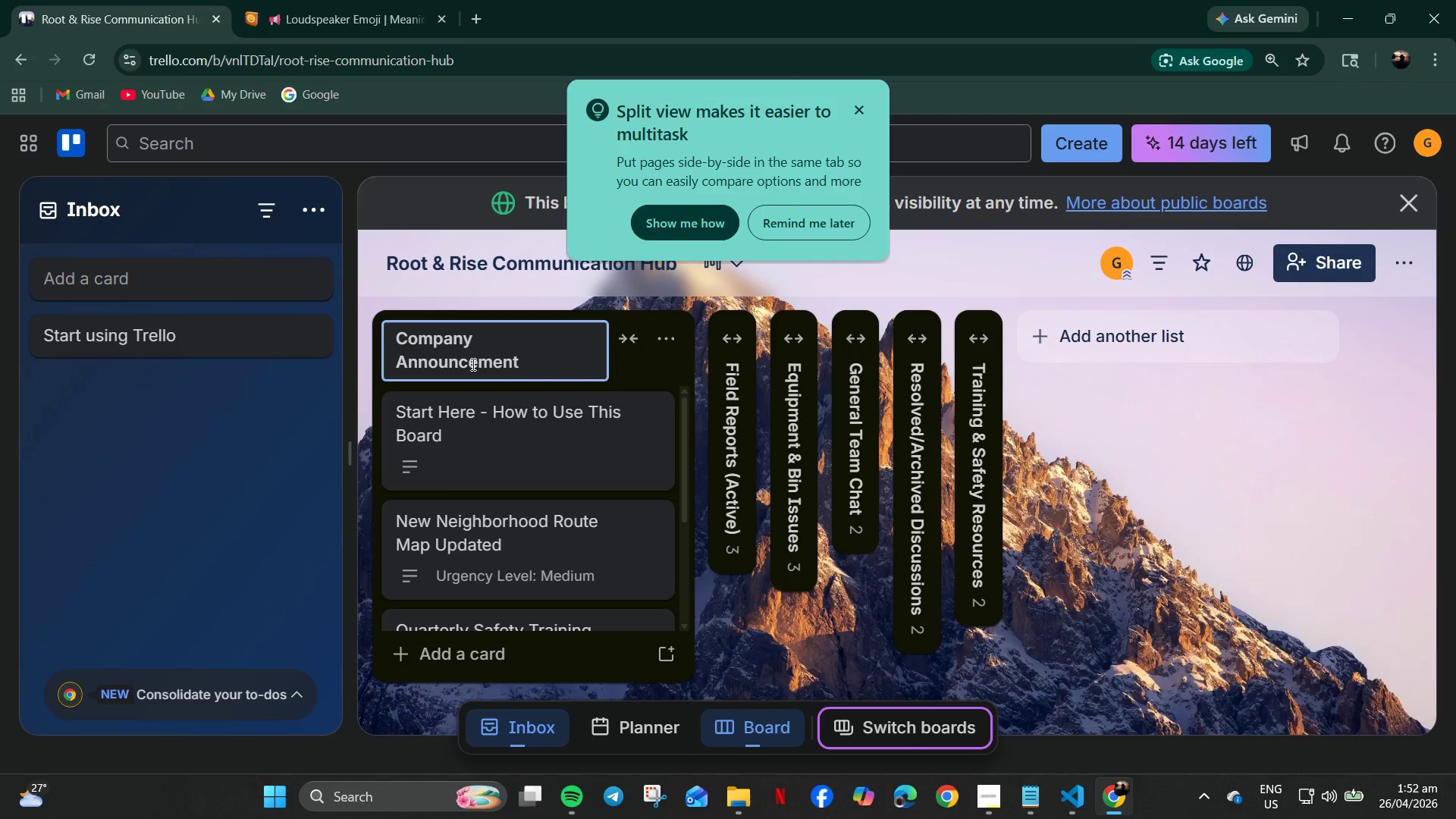 
key(Control+V)
 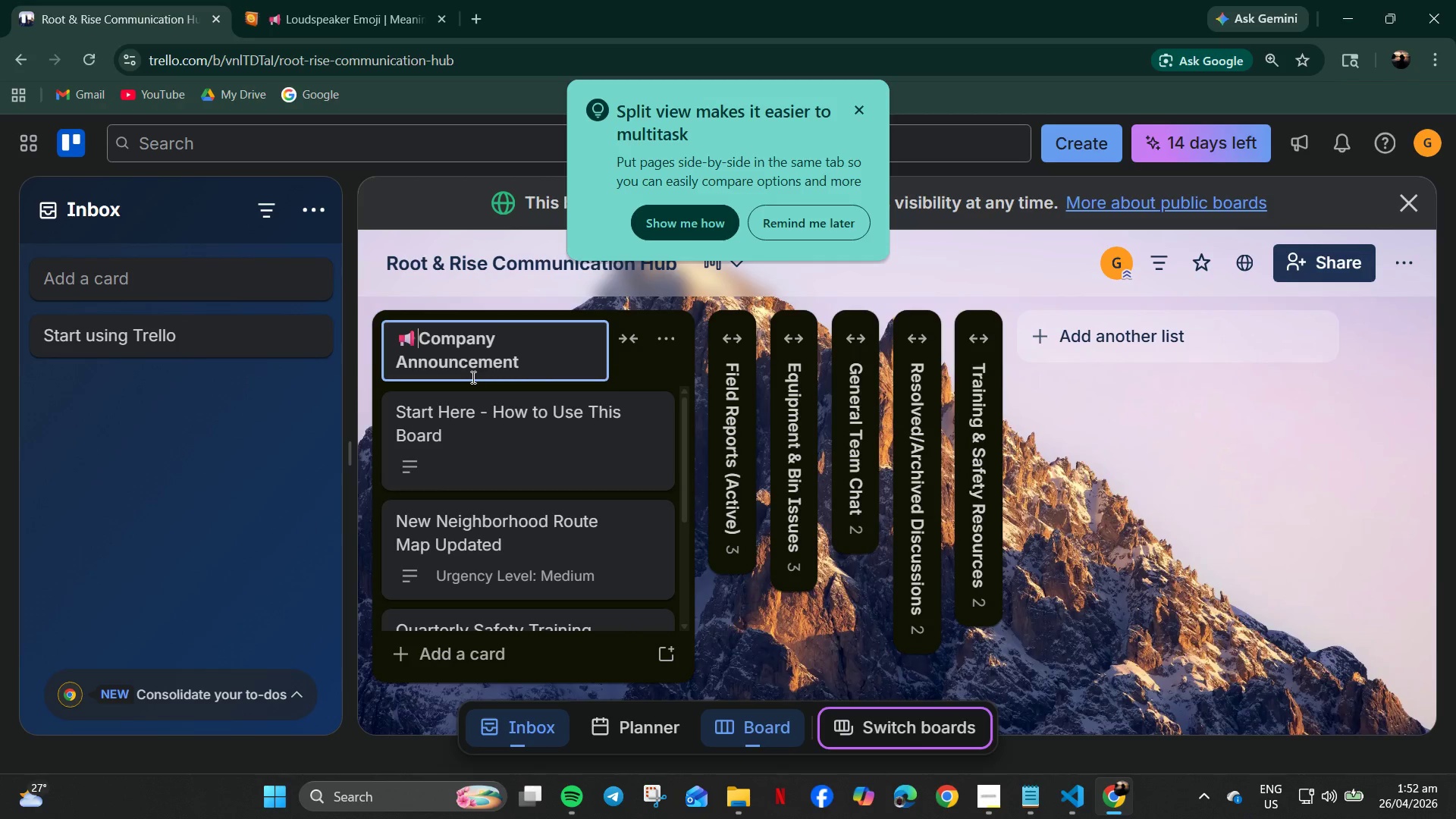 
key(Space)
 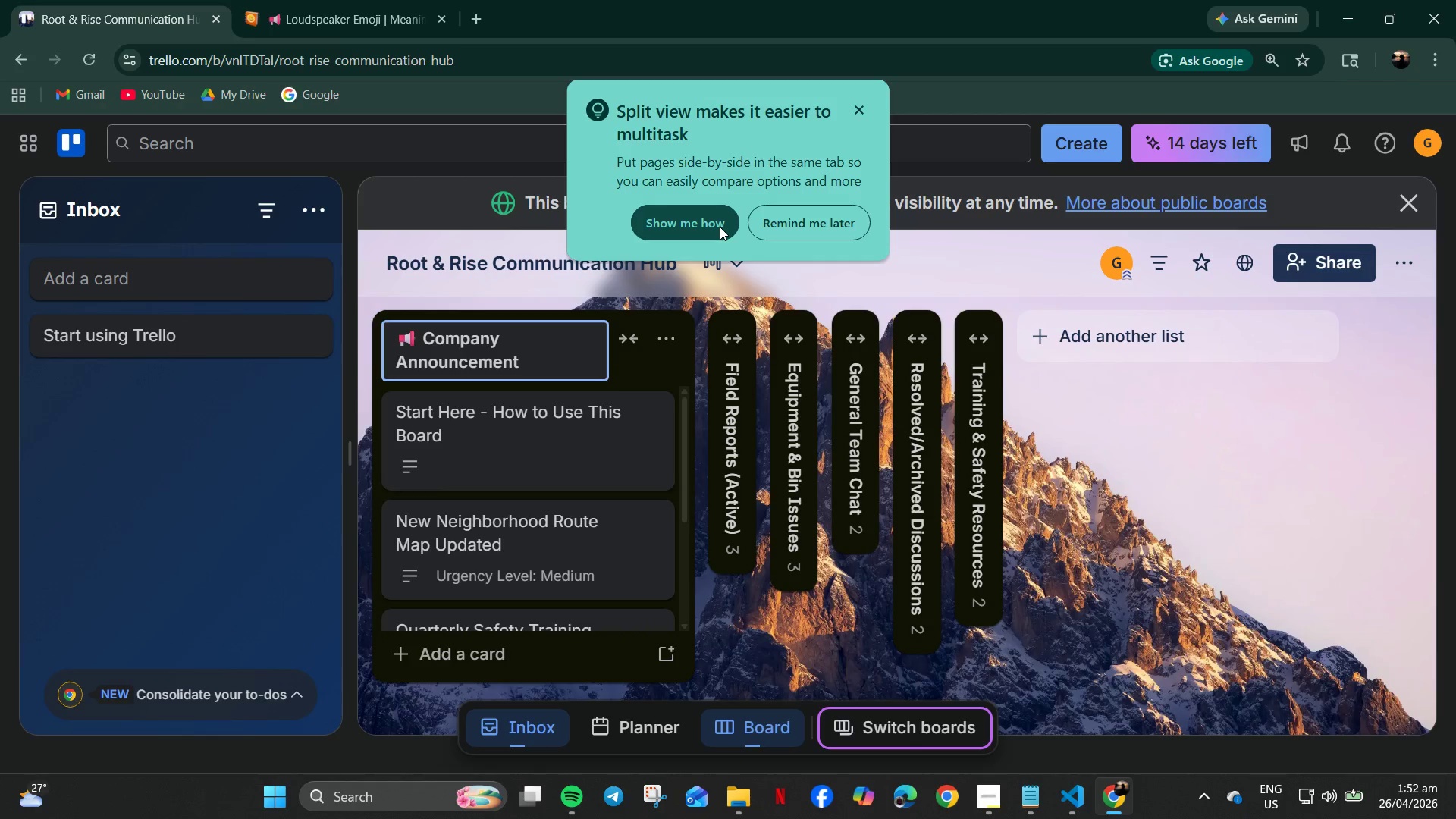 
left_click([805, 225])
 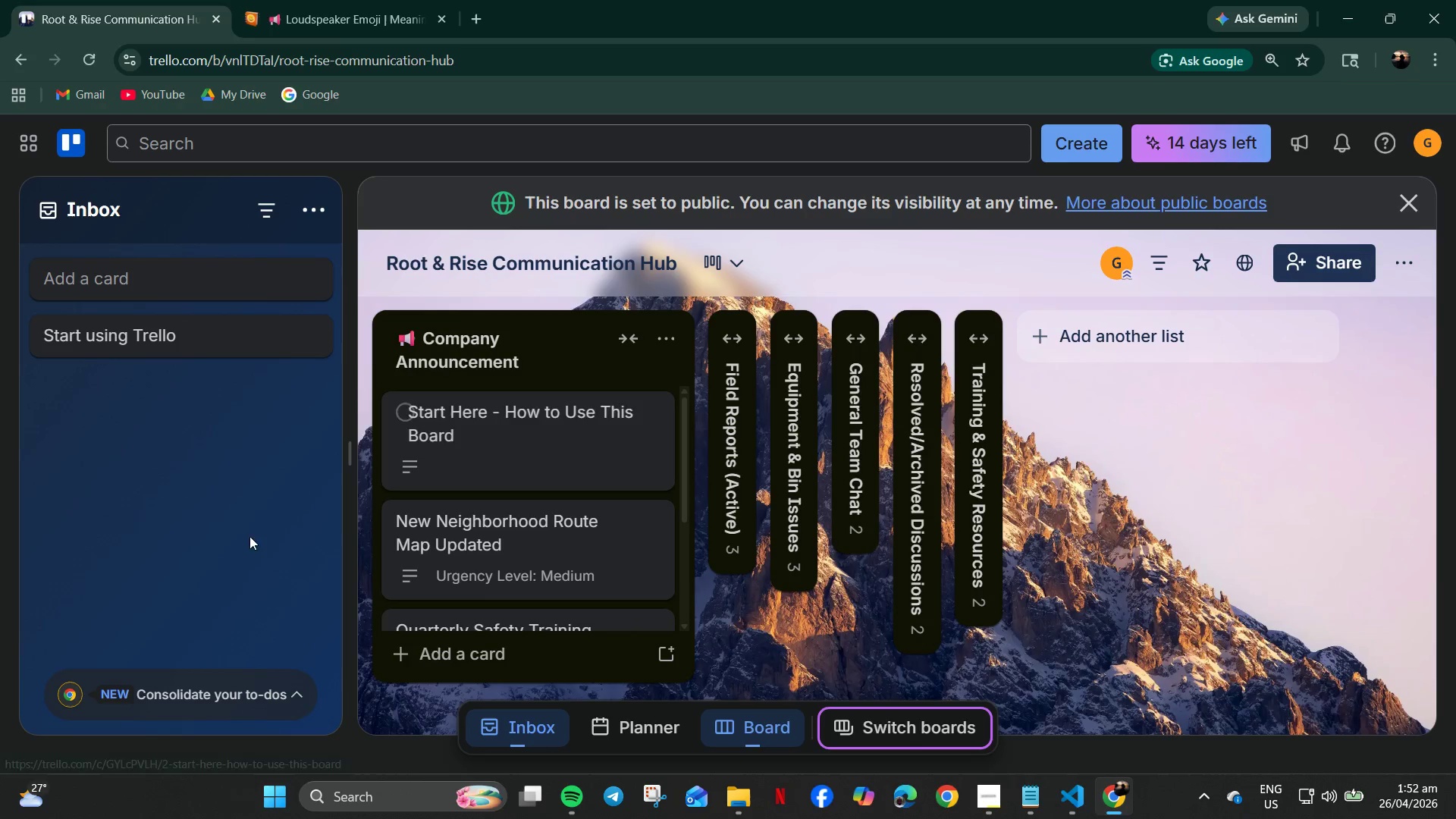 
hold_key(key=ControlLeft, duration=1.75)
 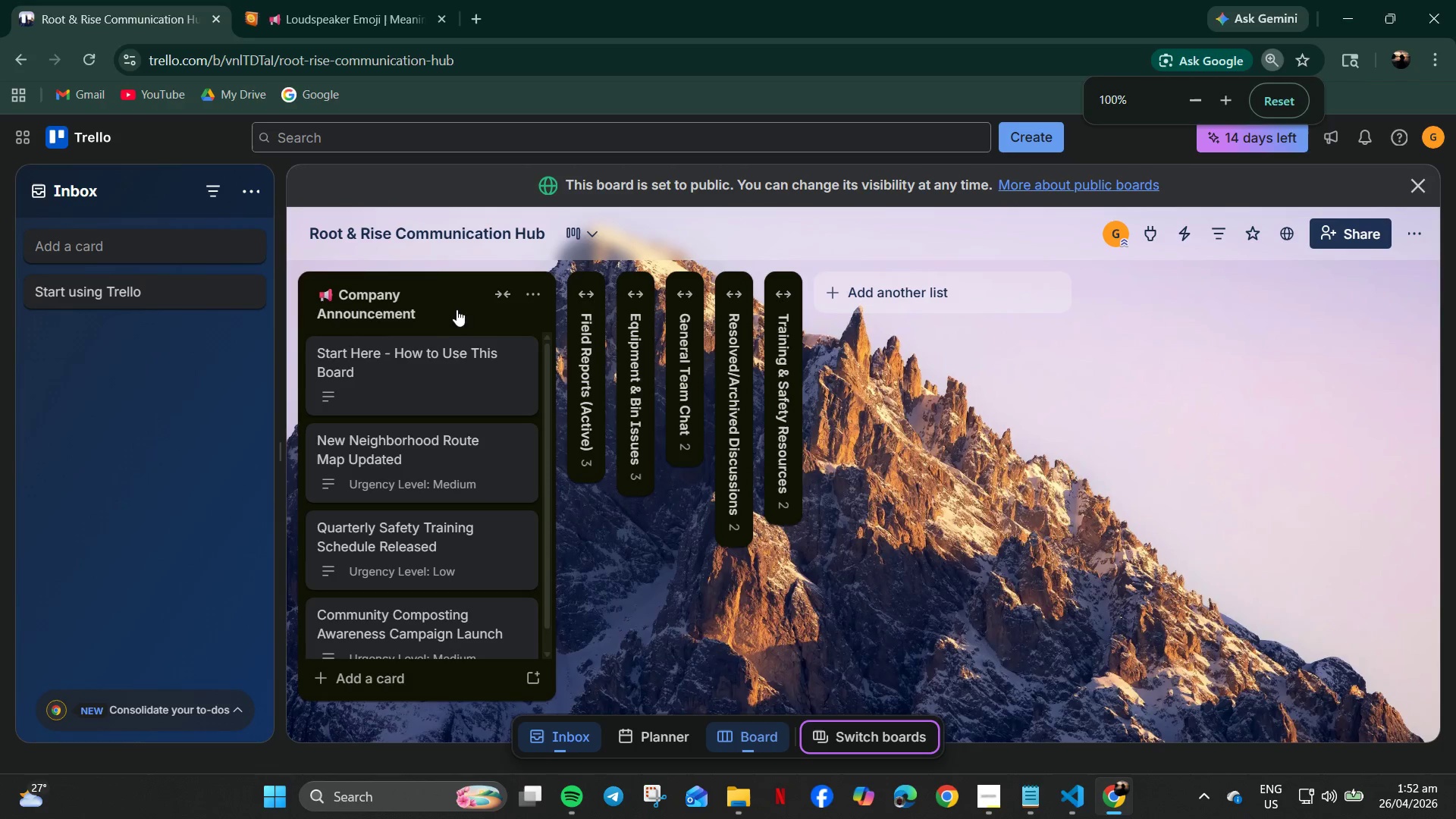 
left_click([586, 301])
 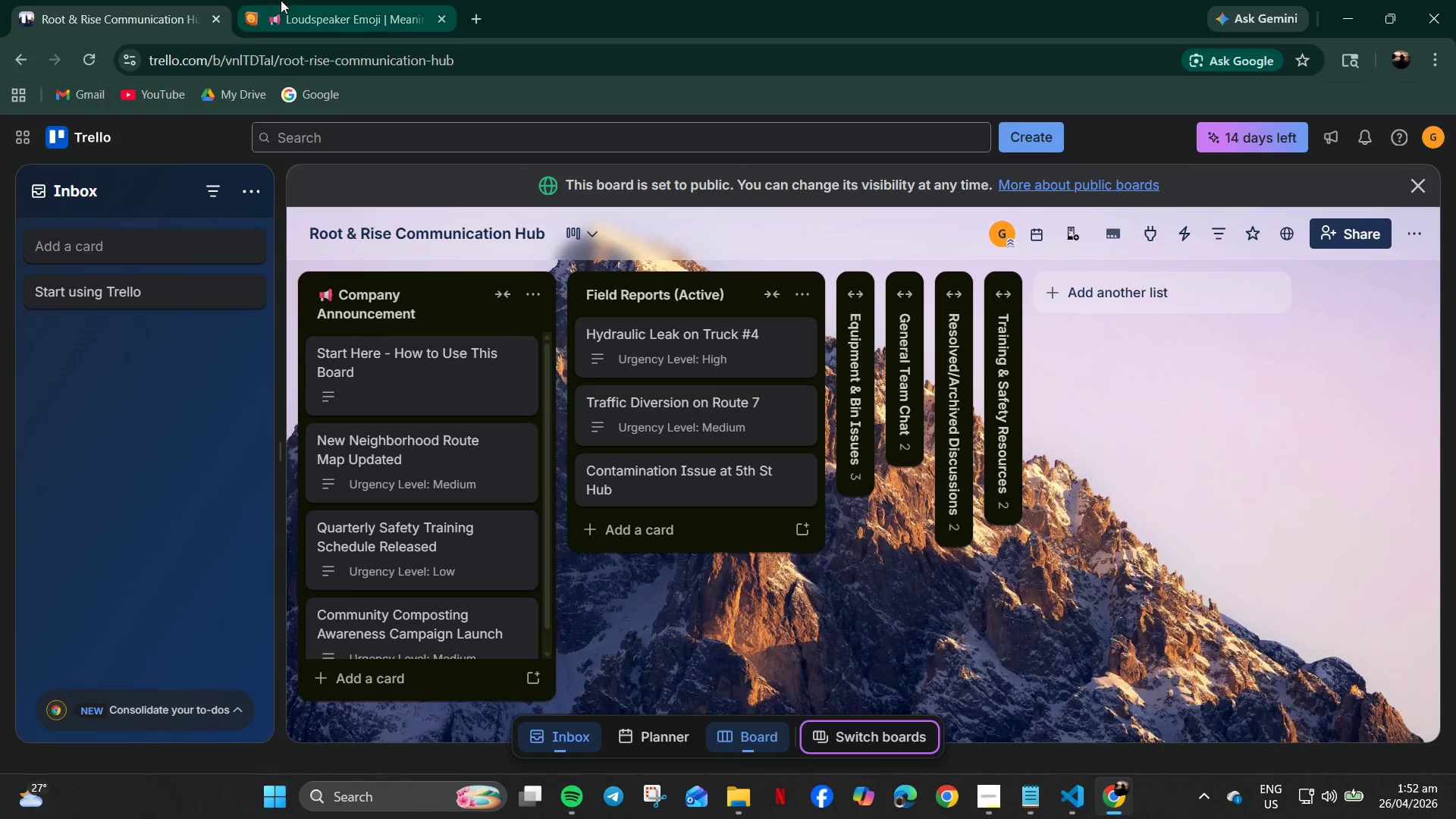 
scroll: coordinate [435, 516], scroll_direction: down, amount: 2.0
 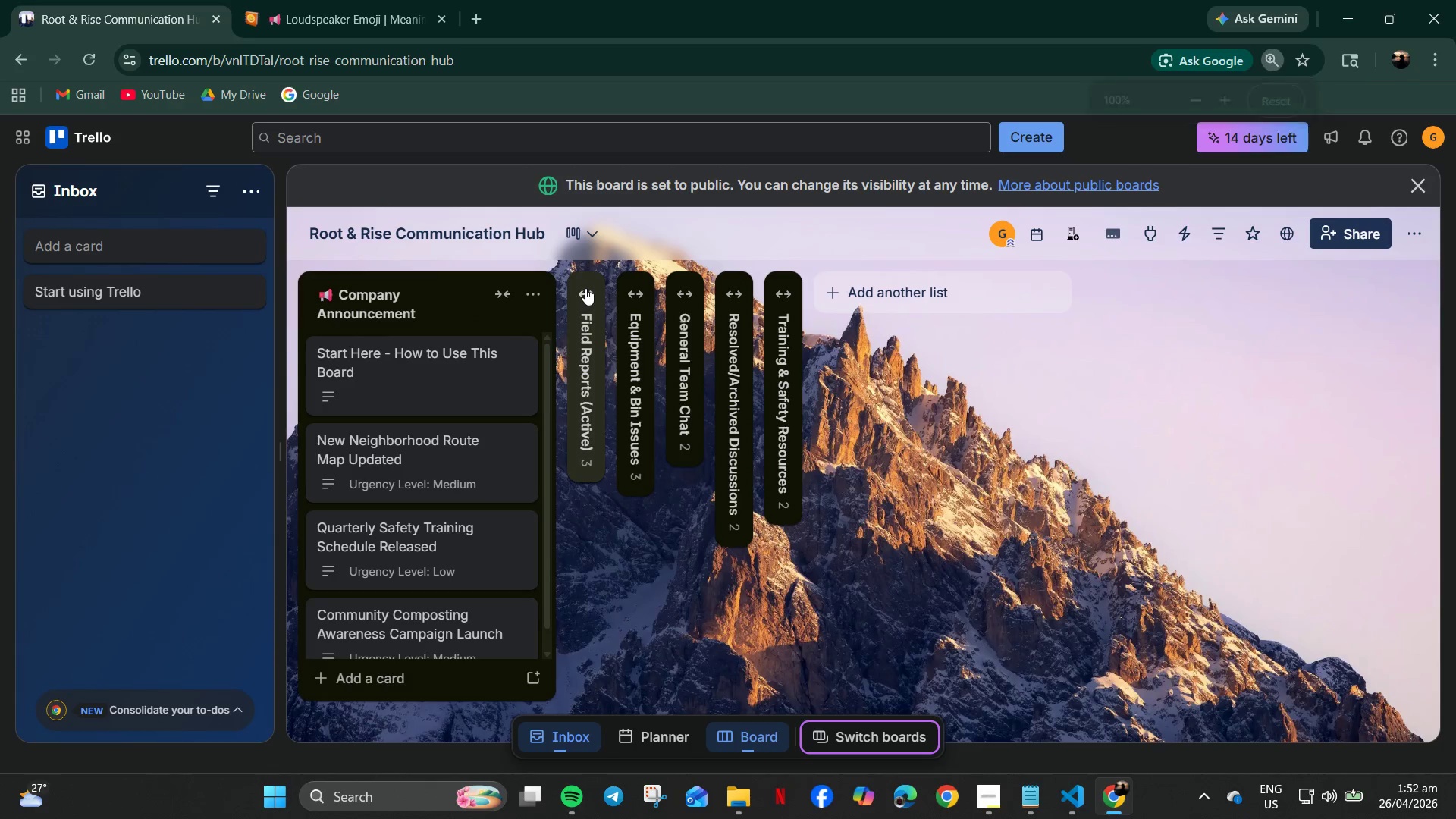 
left_click([299, 0])
 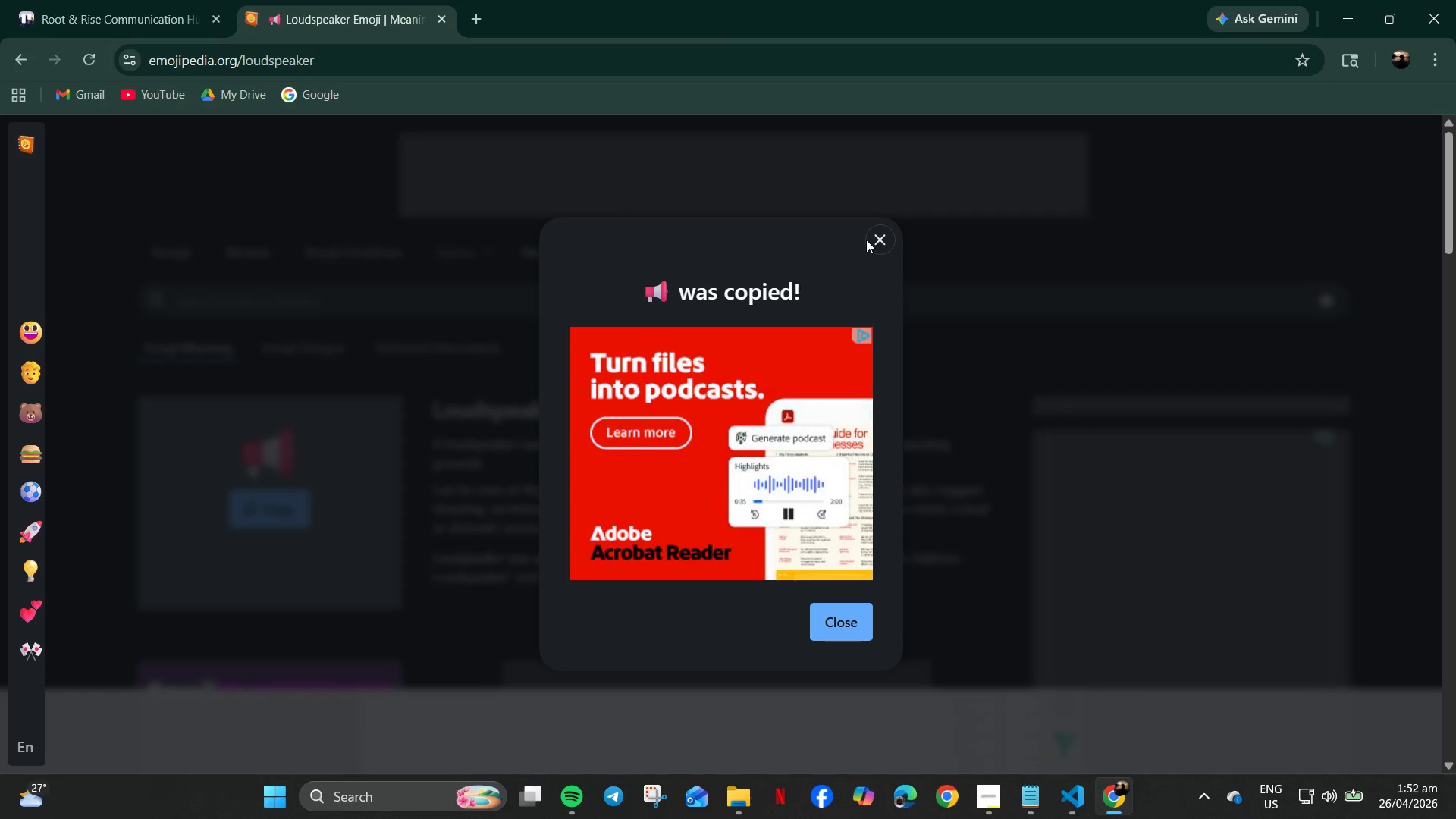 
left_click([880, 240])
 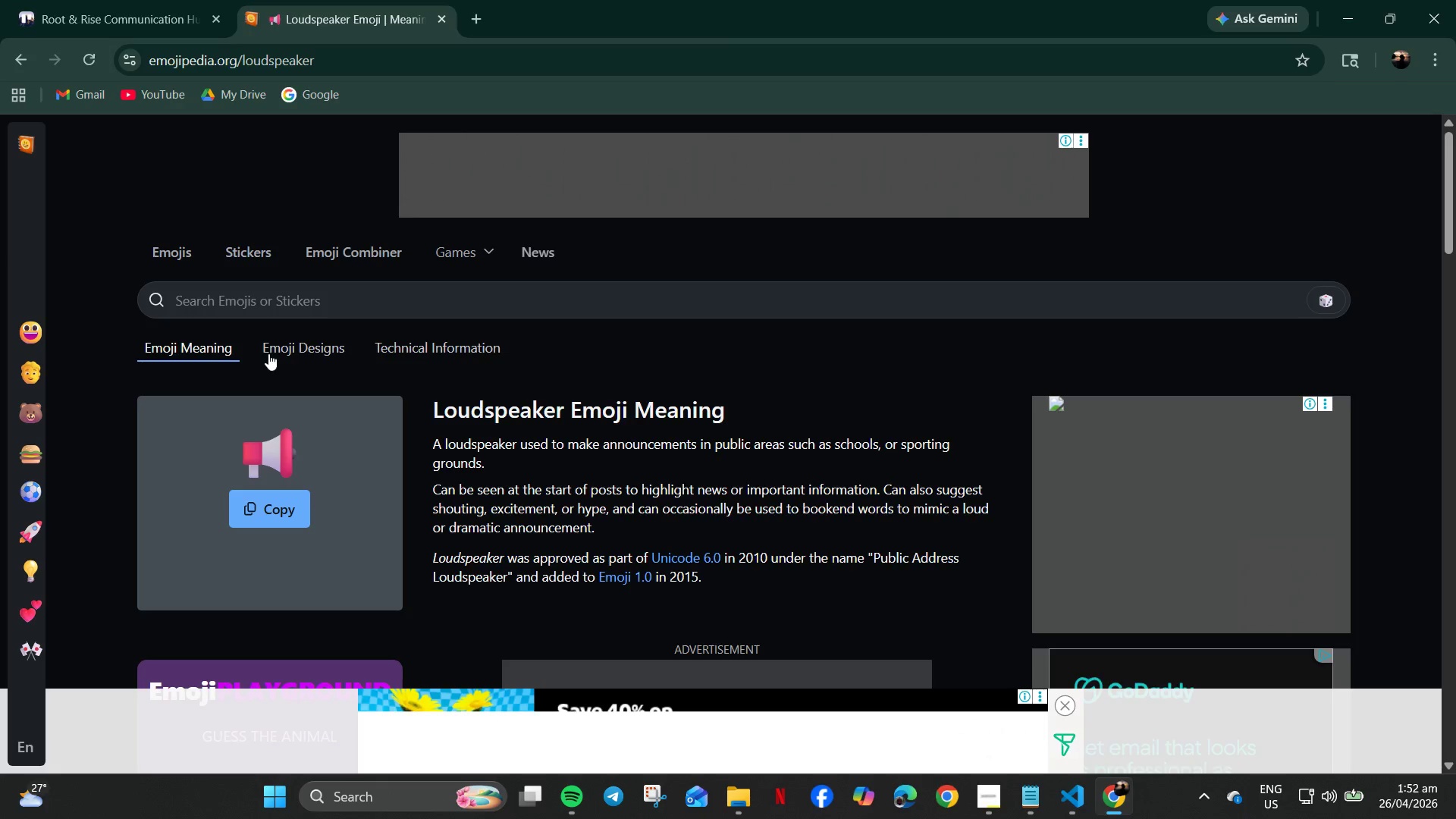 
left_click([234, 297])
 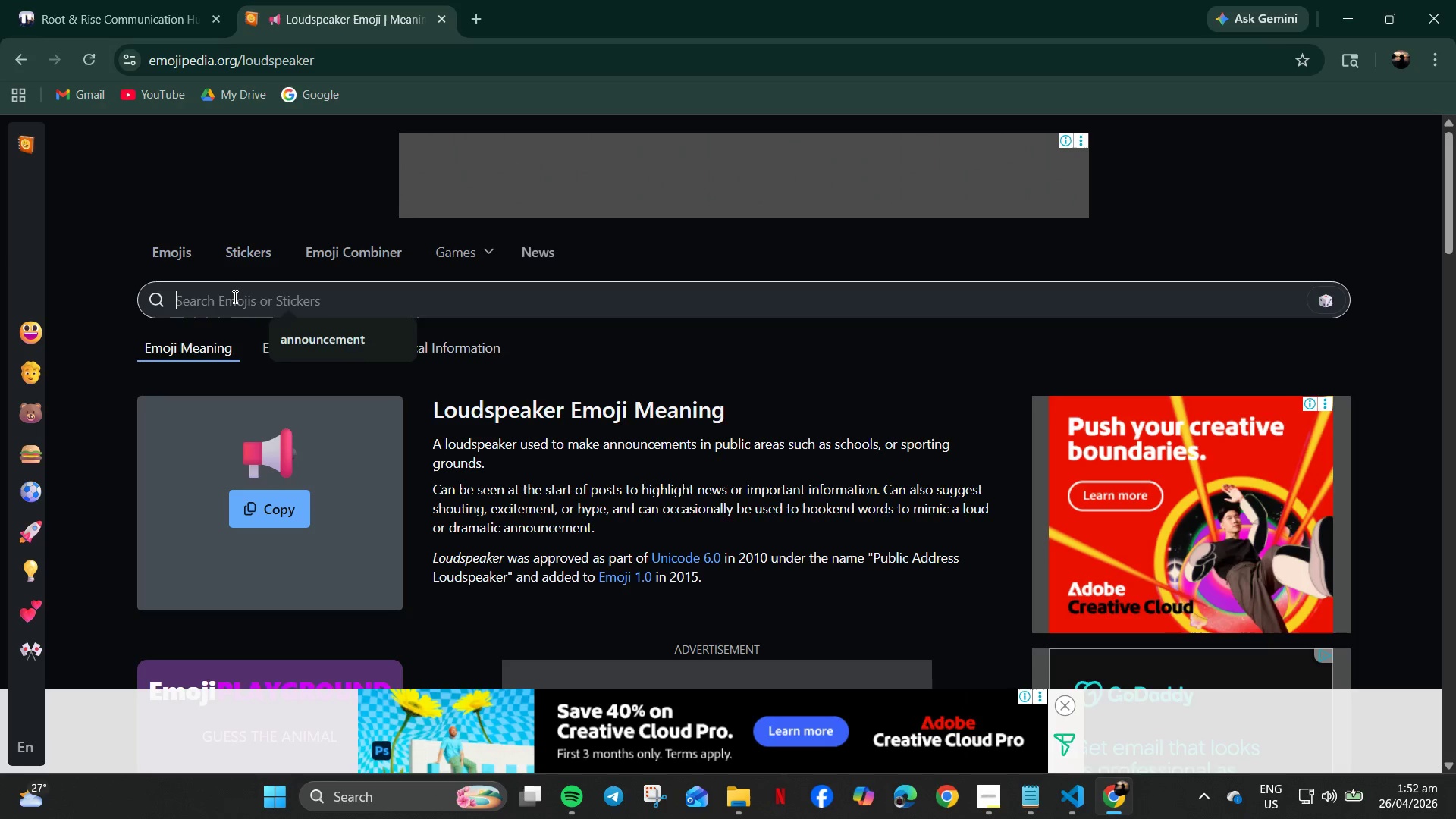 
type(reports)
 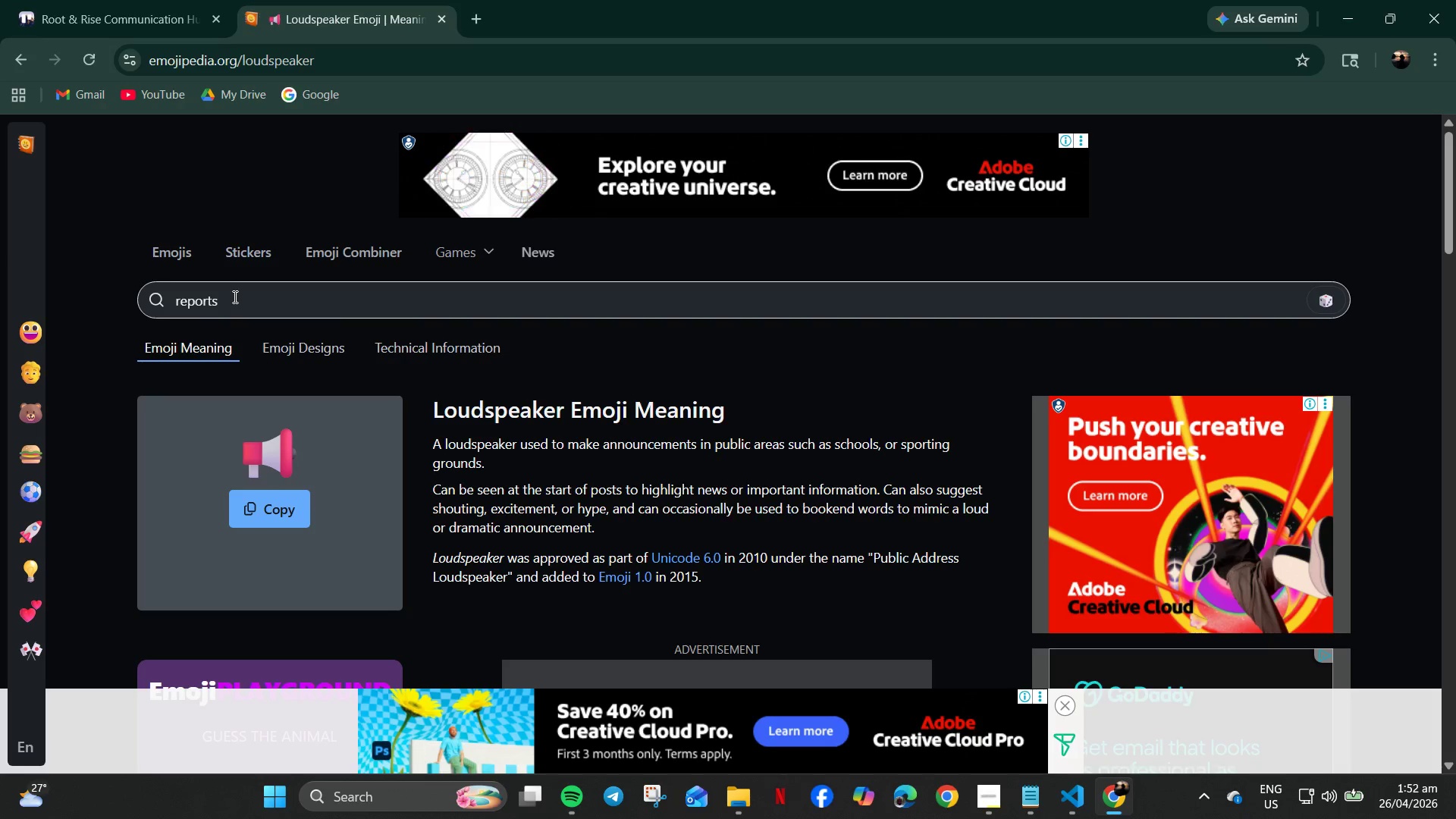 
key(Enter)
 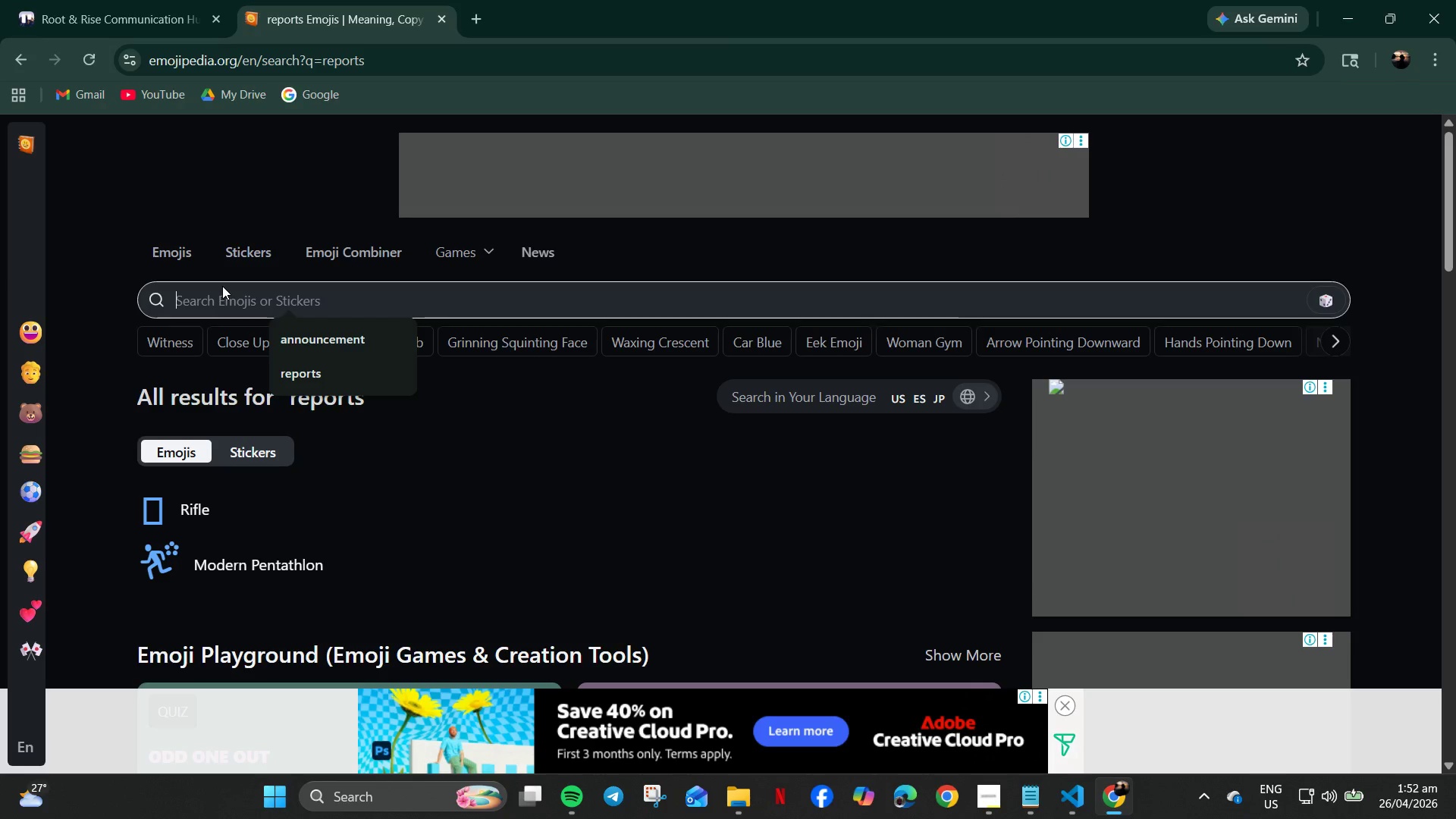 
wait(11.5)
 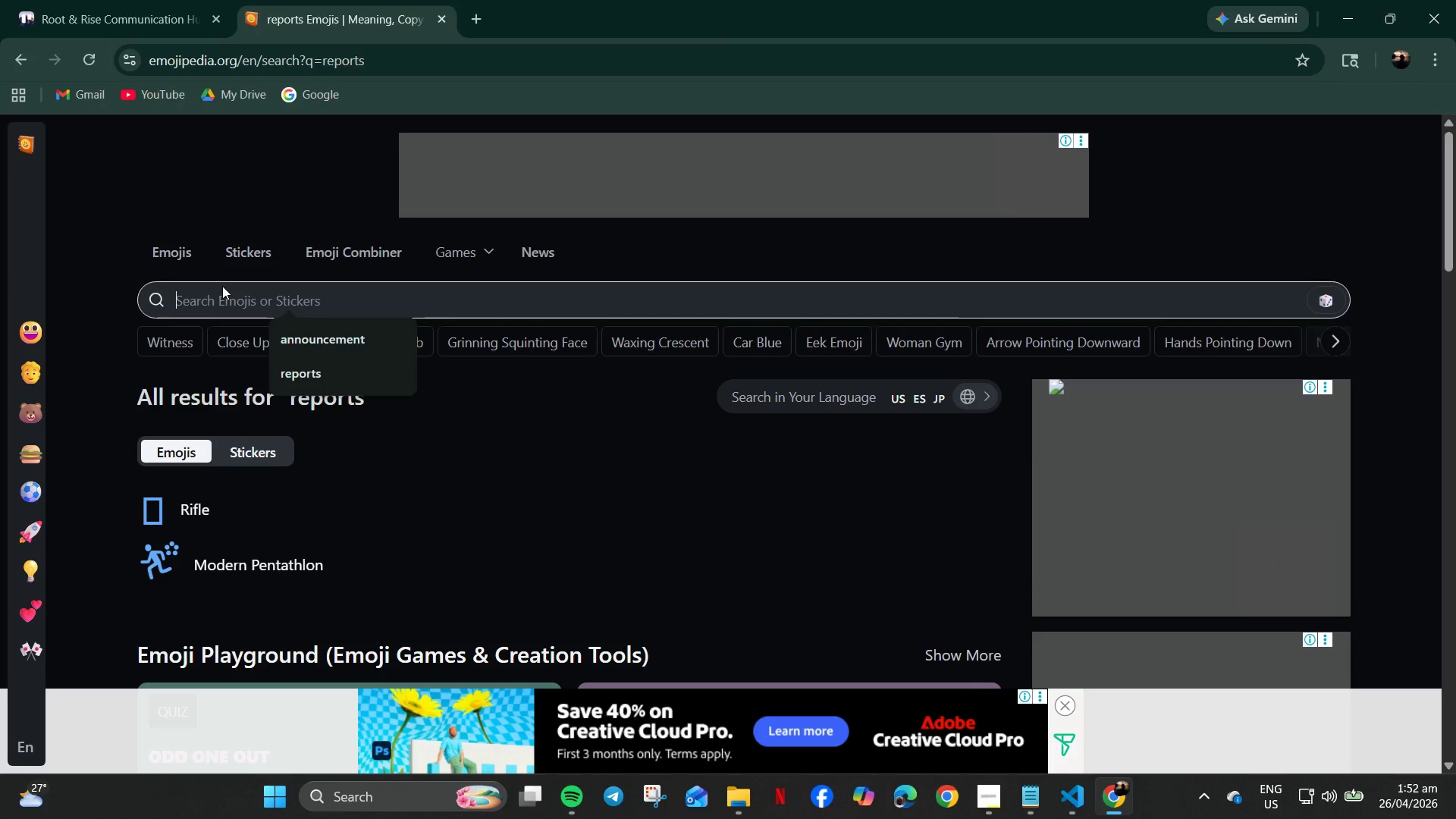 
left_click([230, 290])
 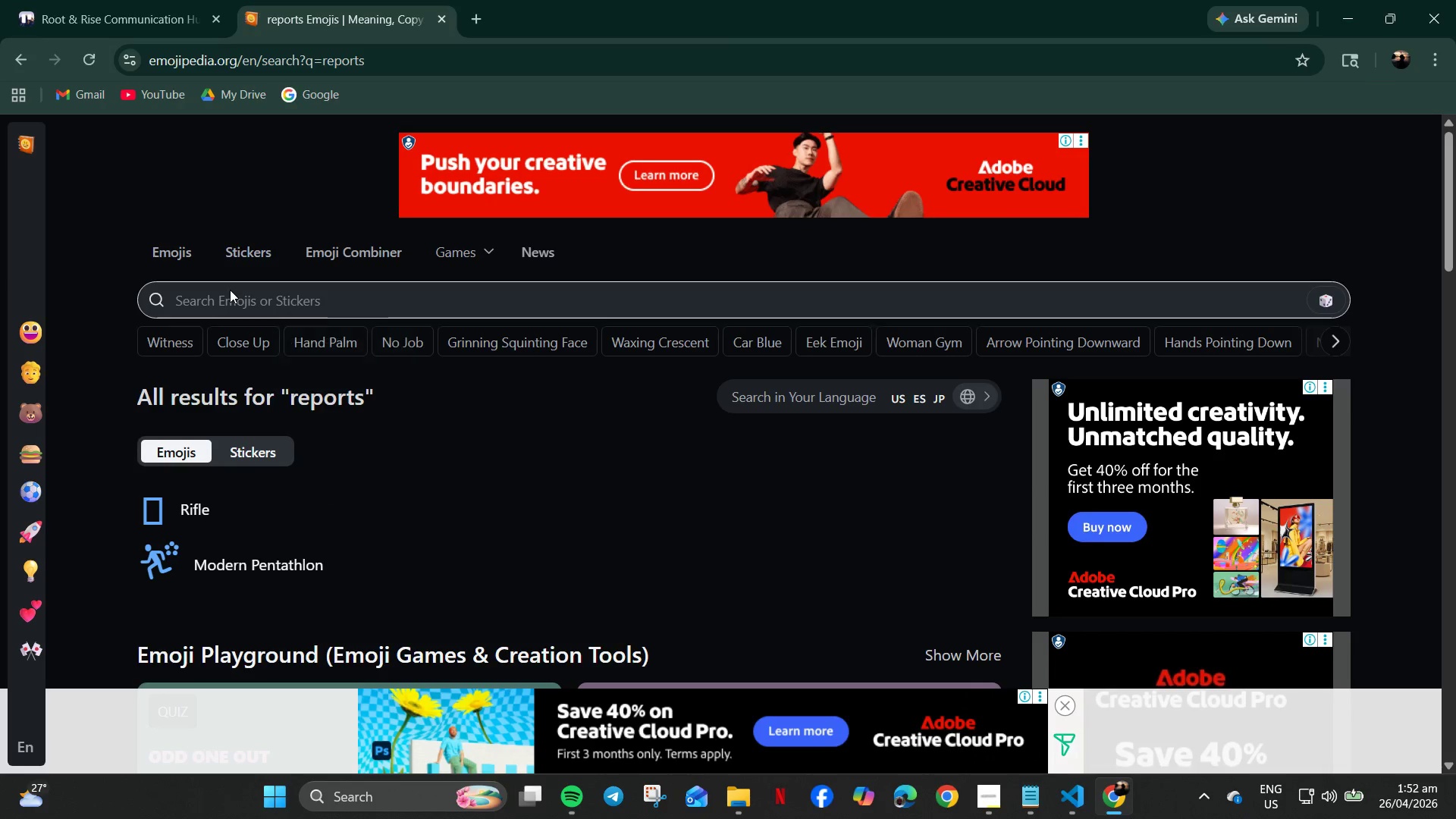 
type(truc)
 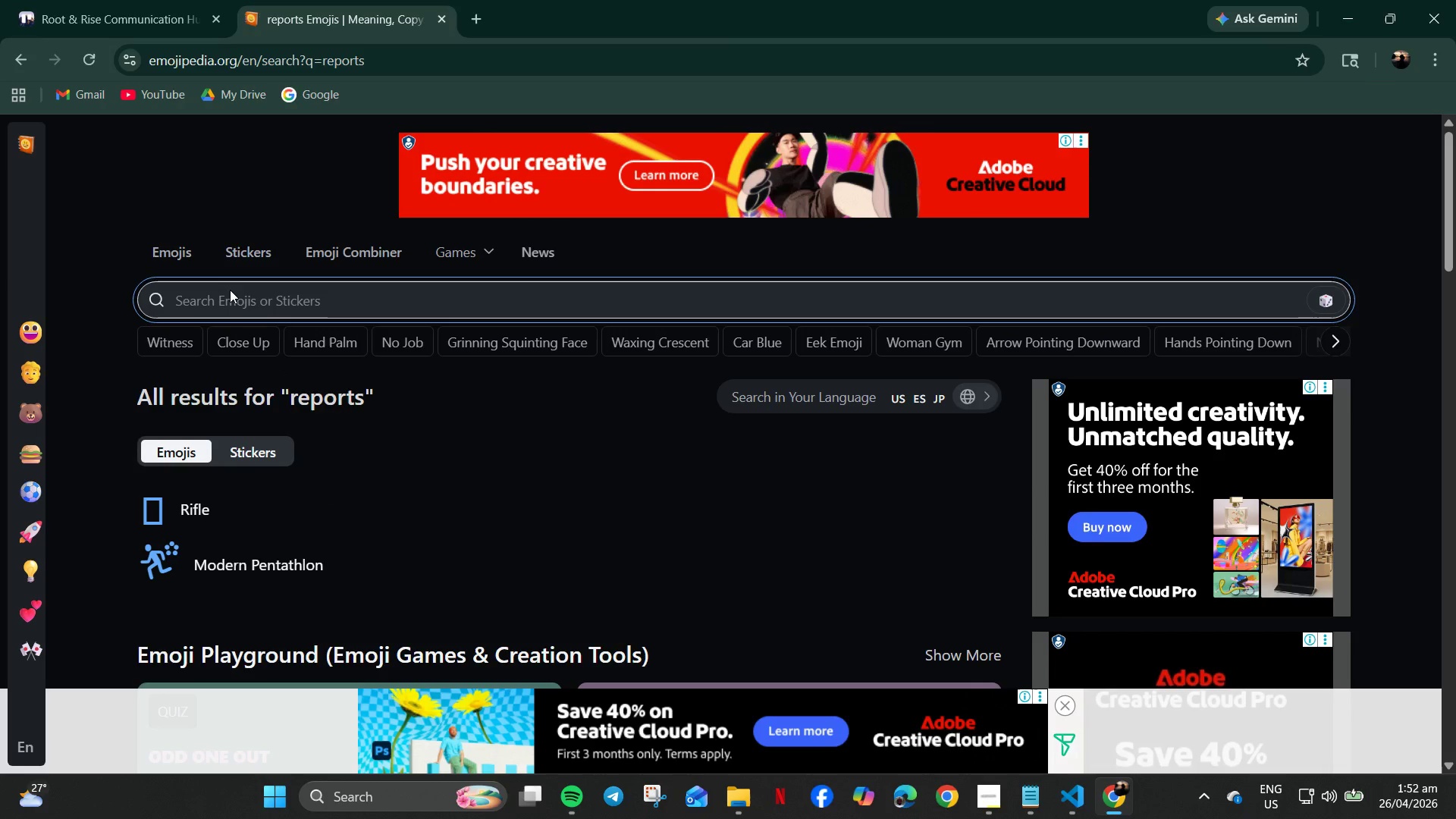 
key(K)
 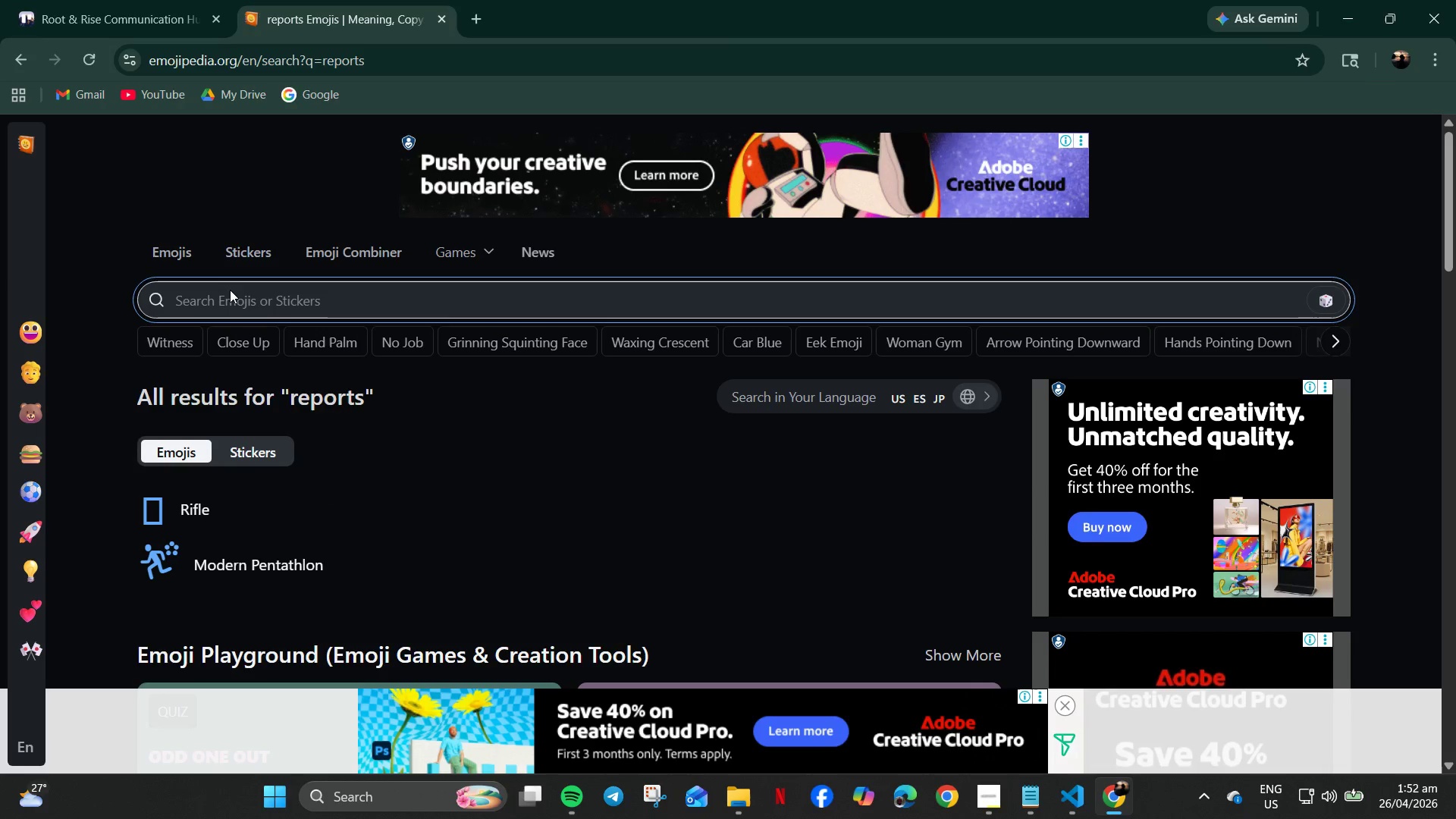 
key(Enter)
 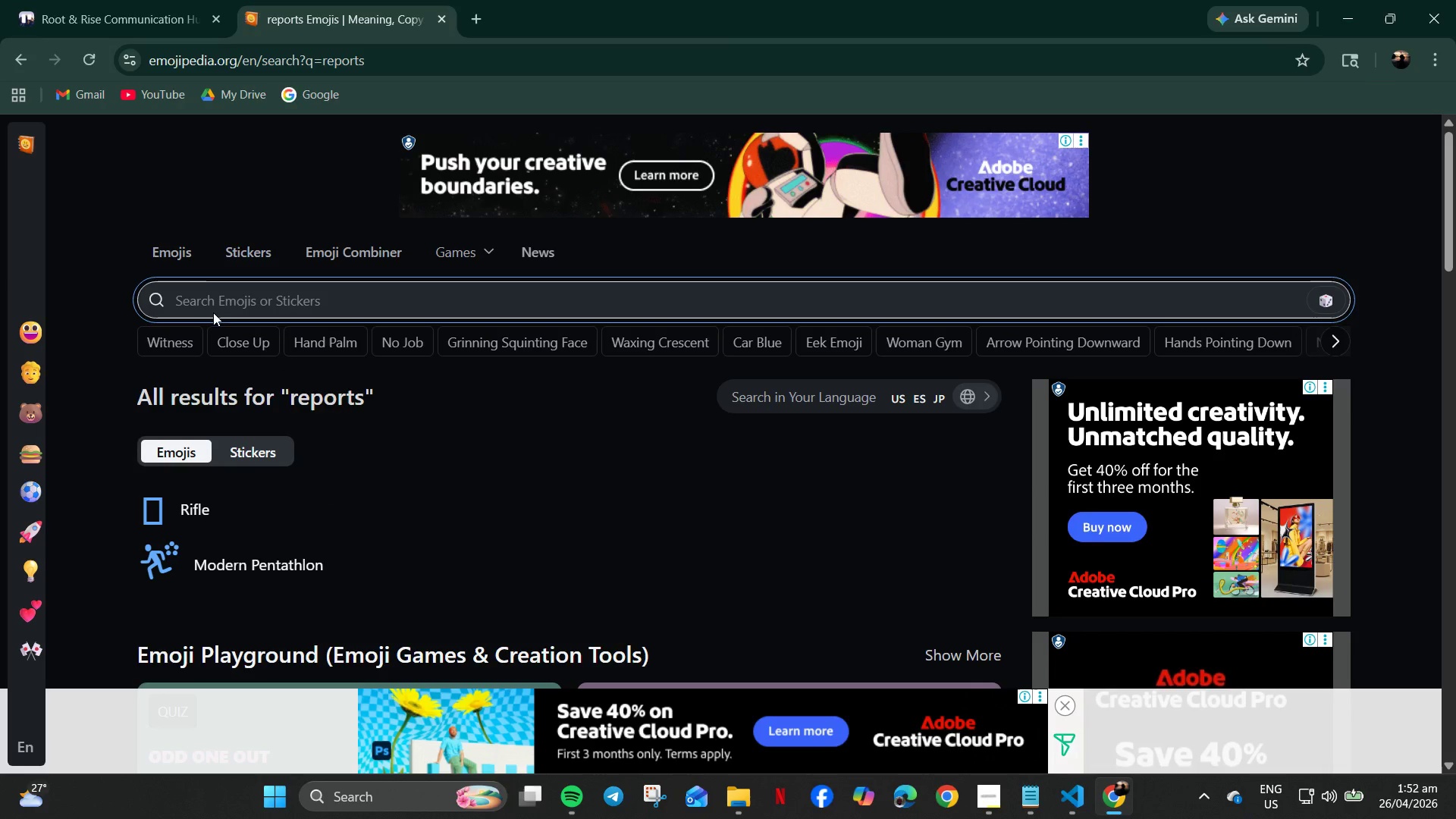 
double_click([204, 291])
 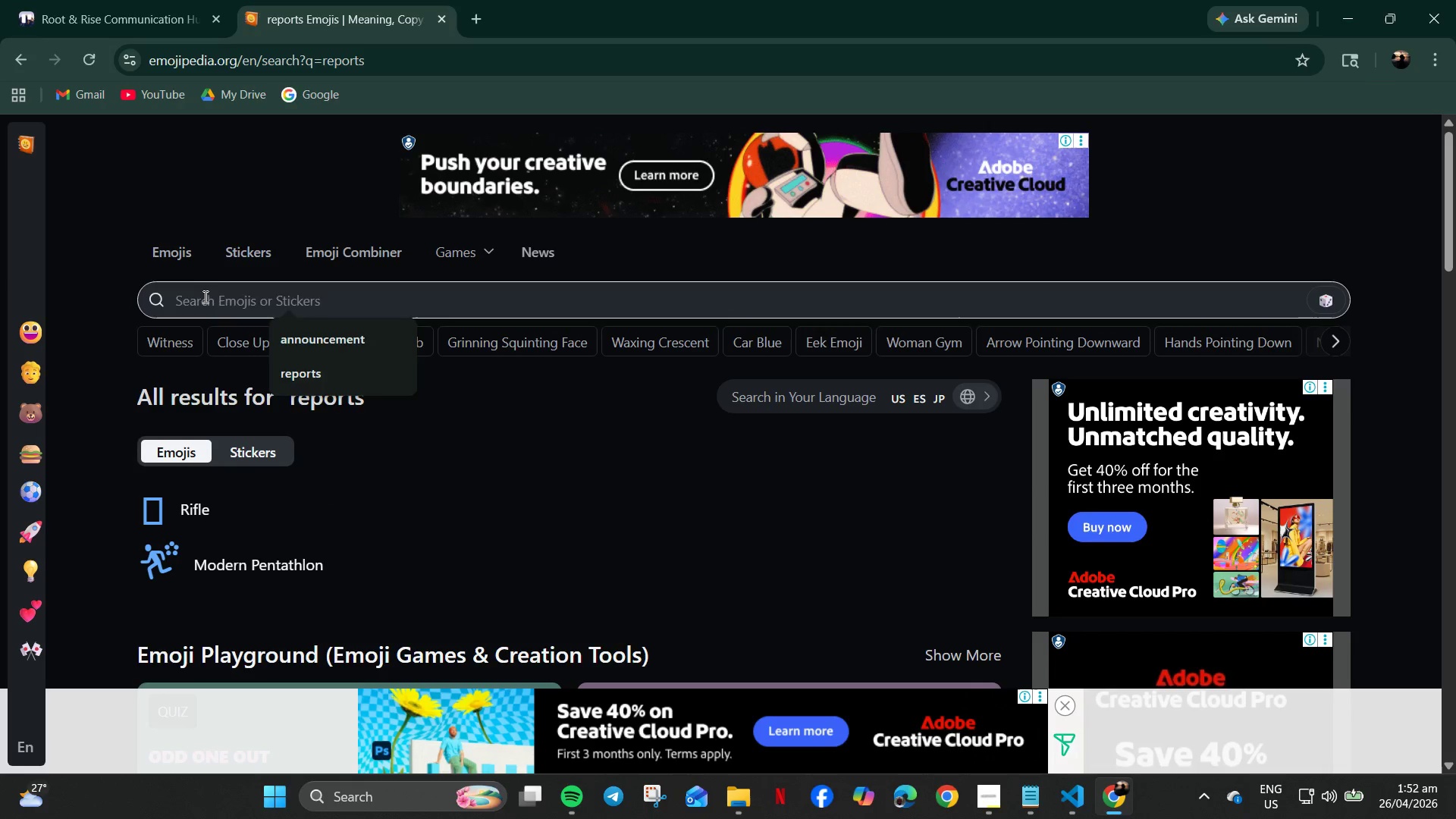 
type(truck)
 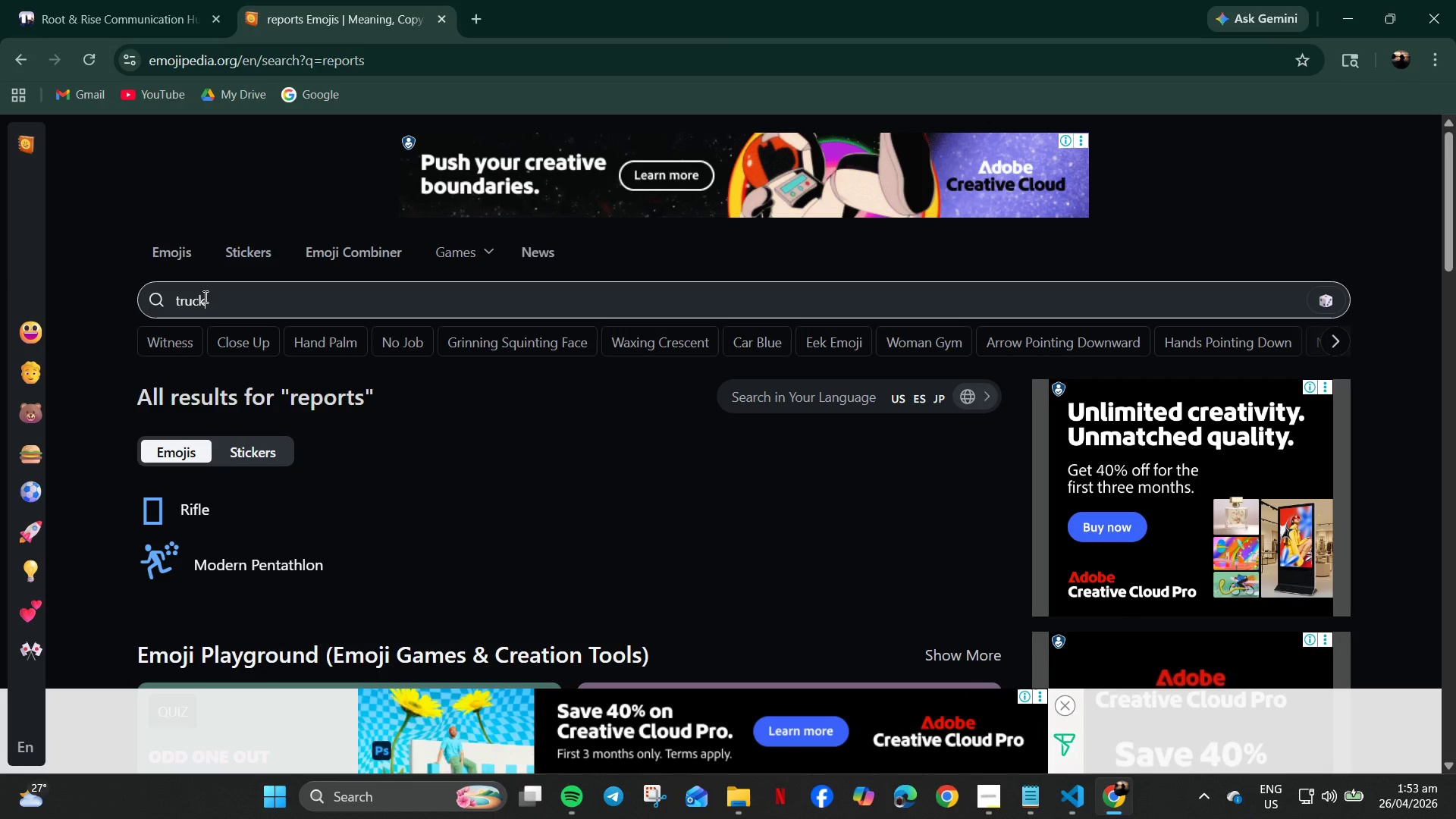 
key(Enter)
 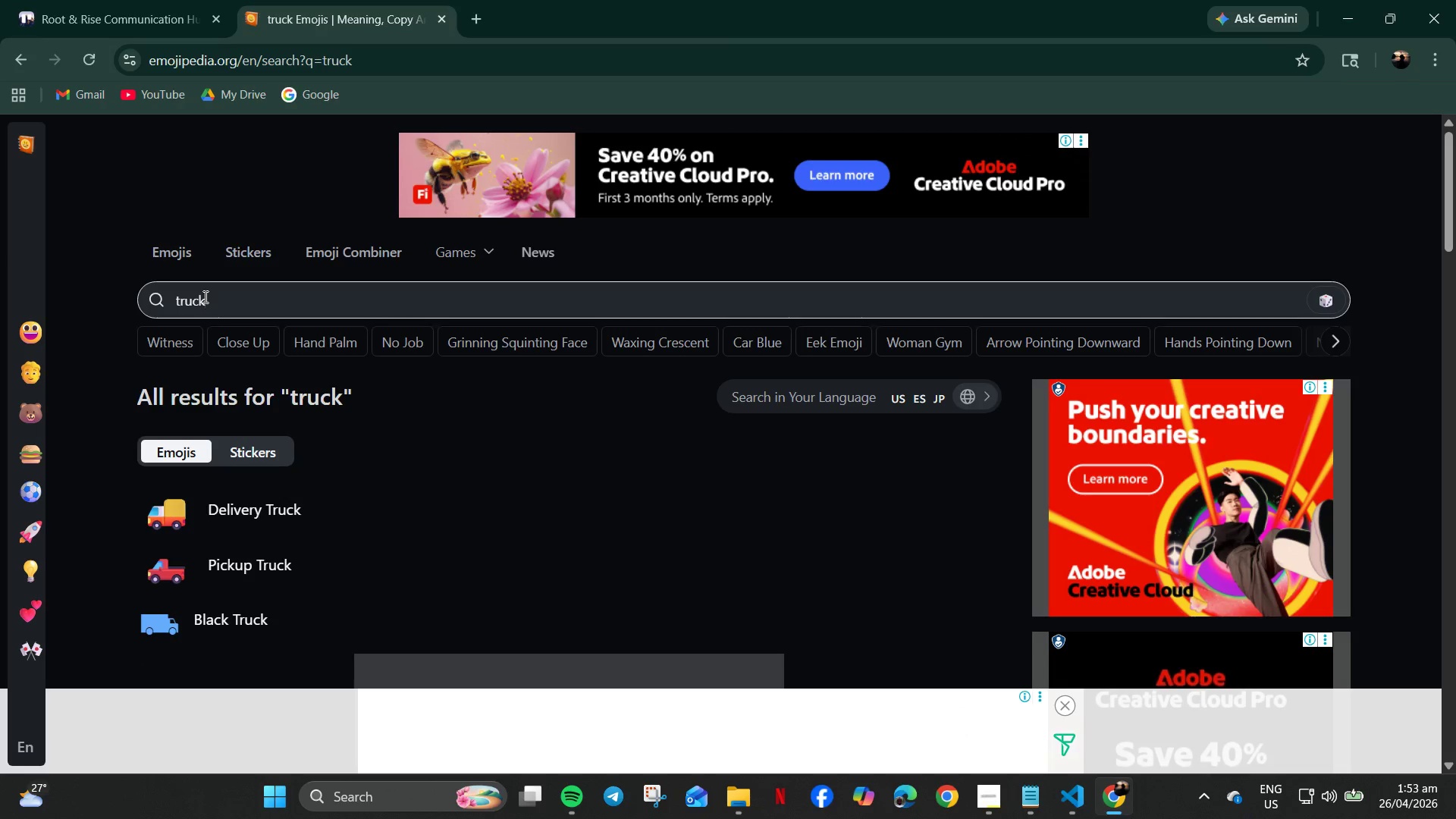 
wait(7.58)
 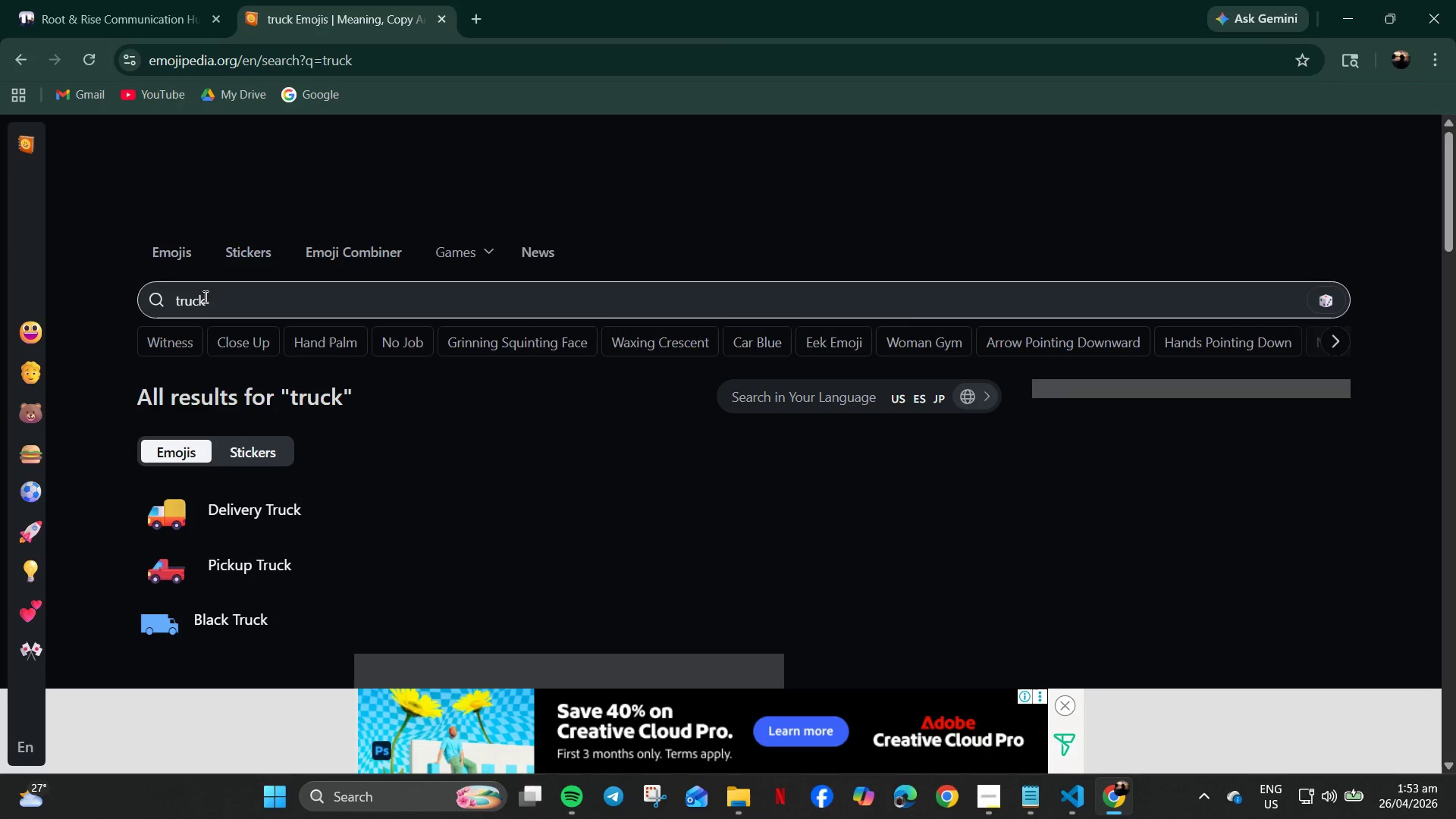 
left_click([168, 522])
 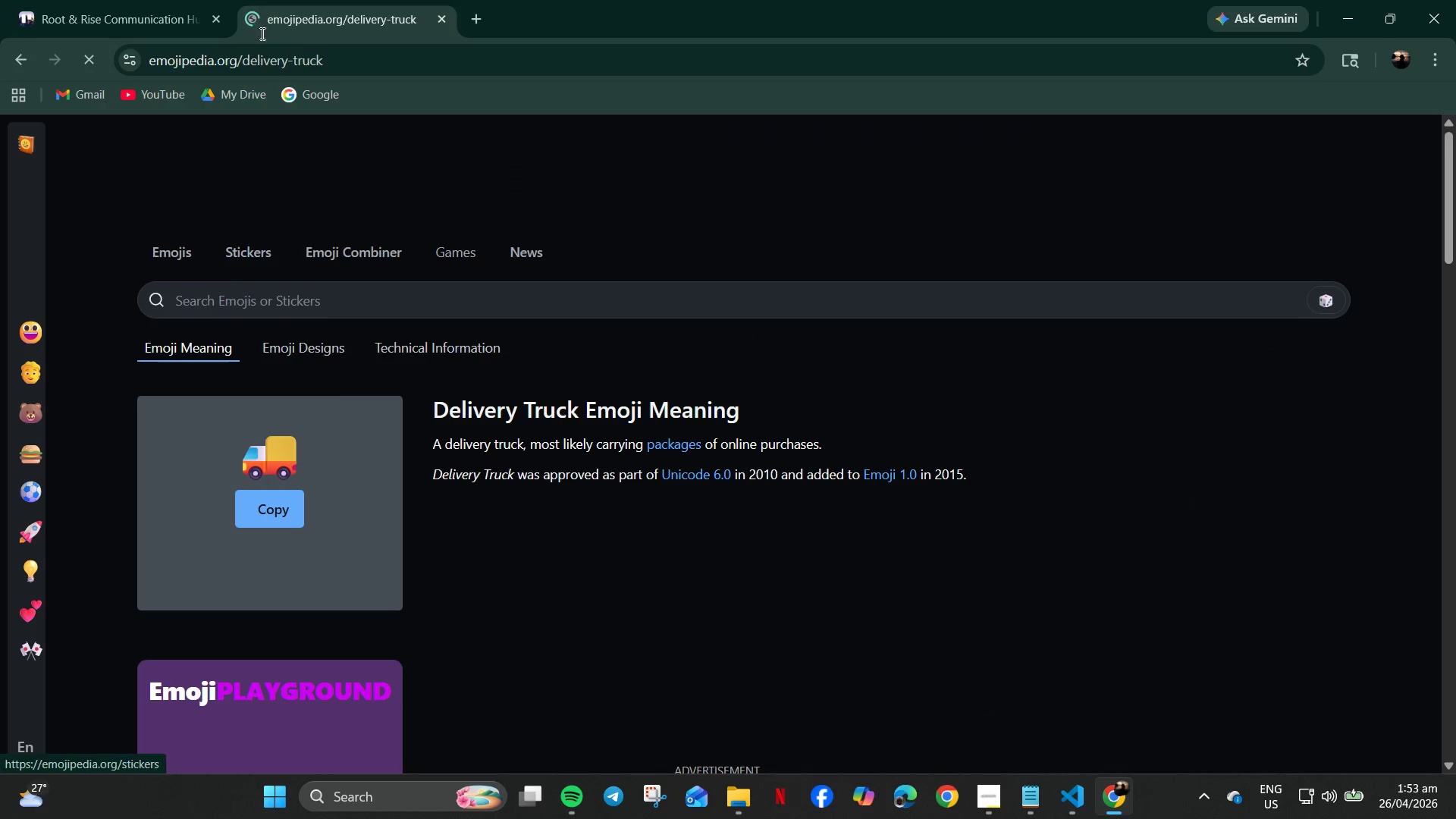 
left_click([121, 0])
 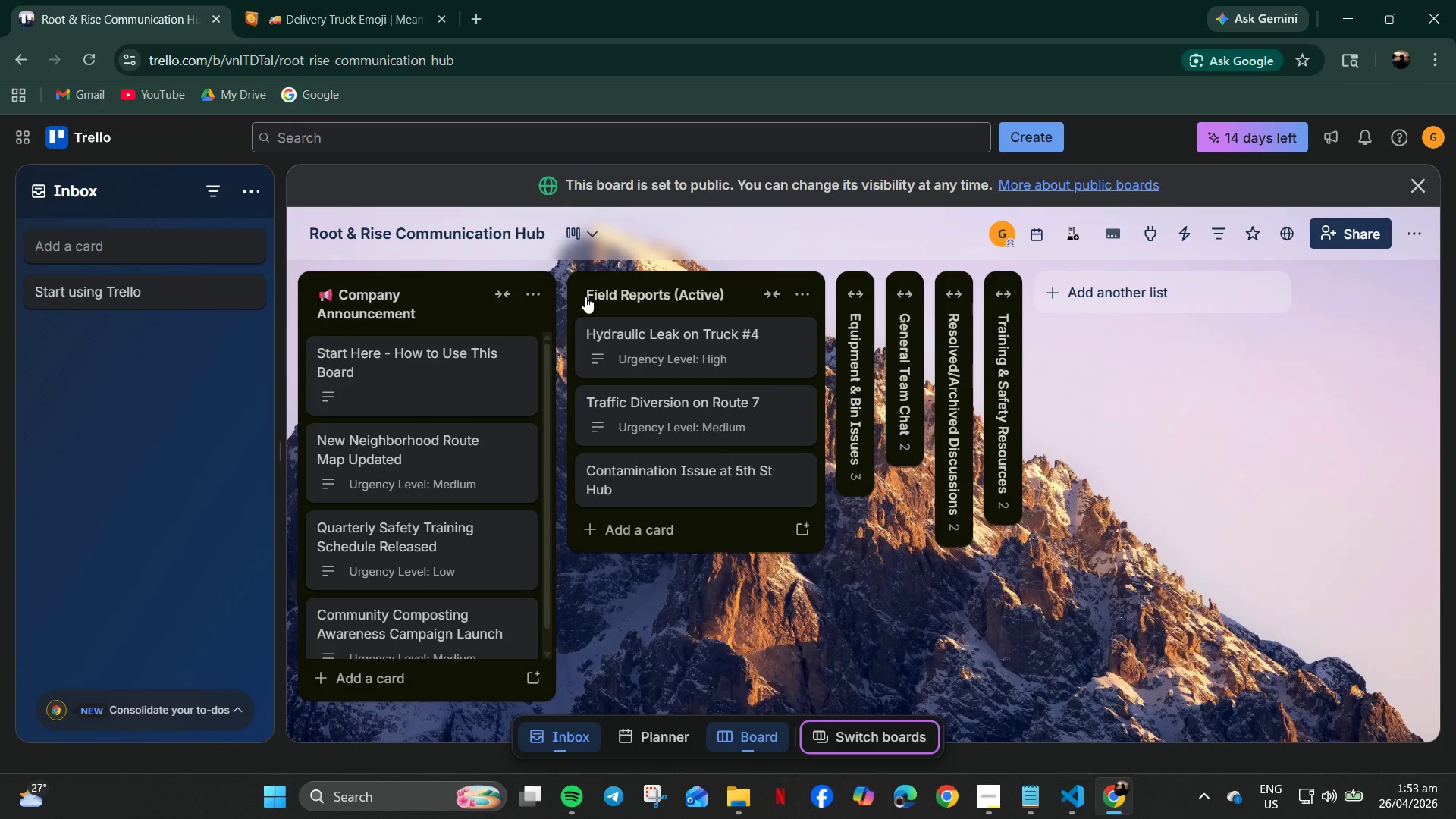 
double_click([589, 302])
 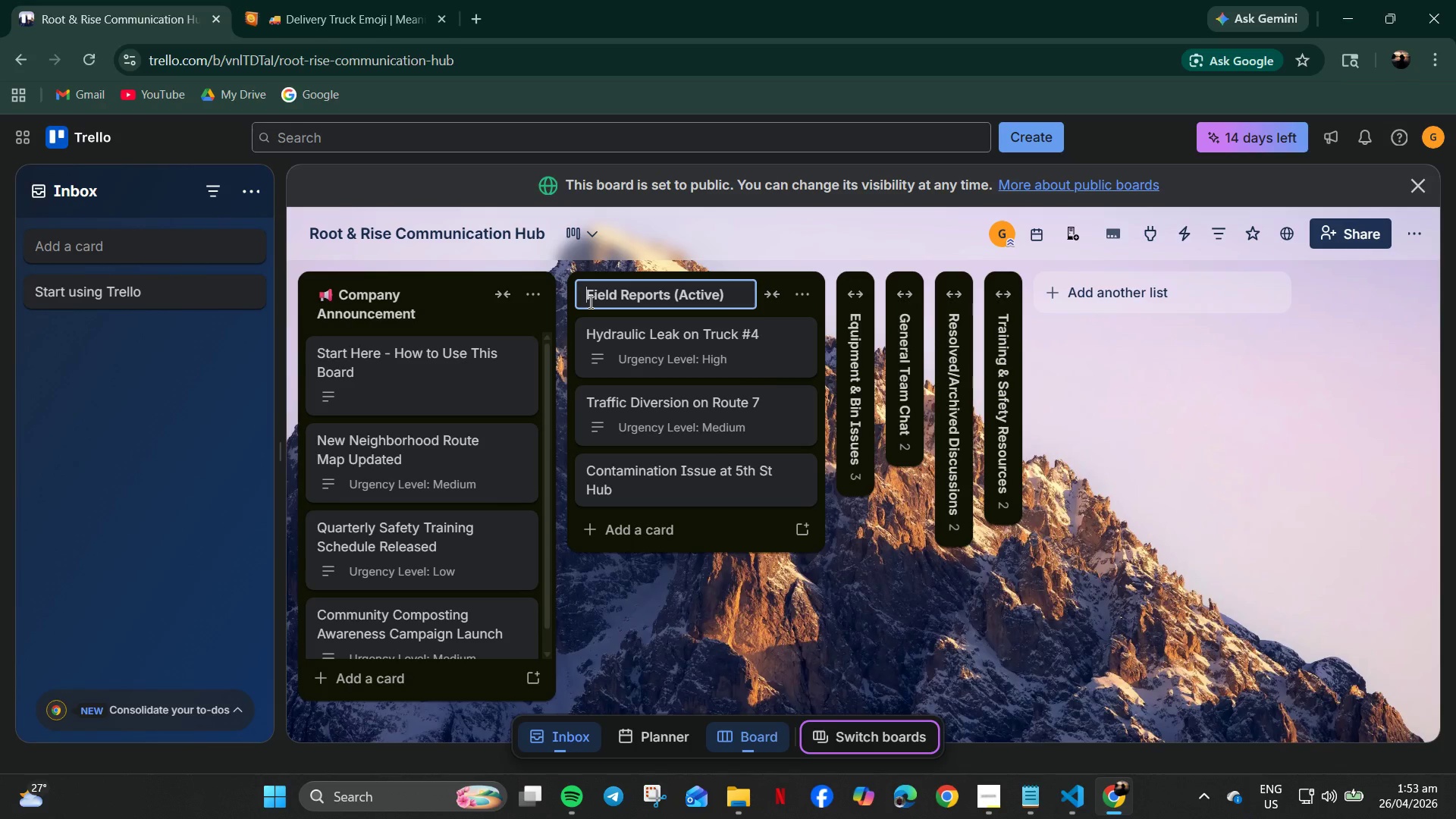 
key(Control+V)
 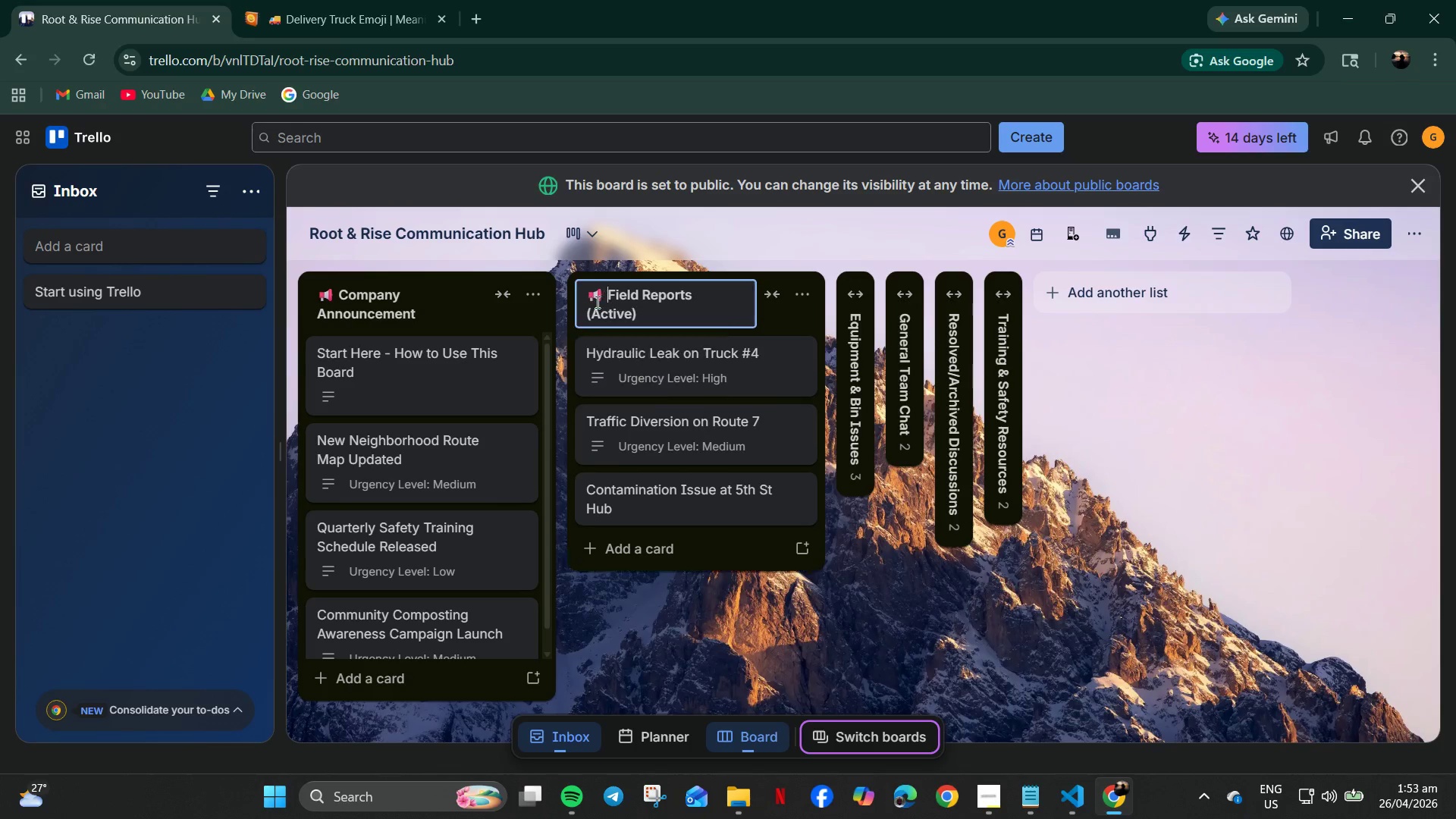 
key(Space)
 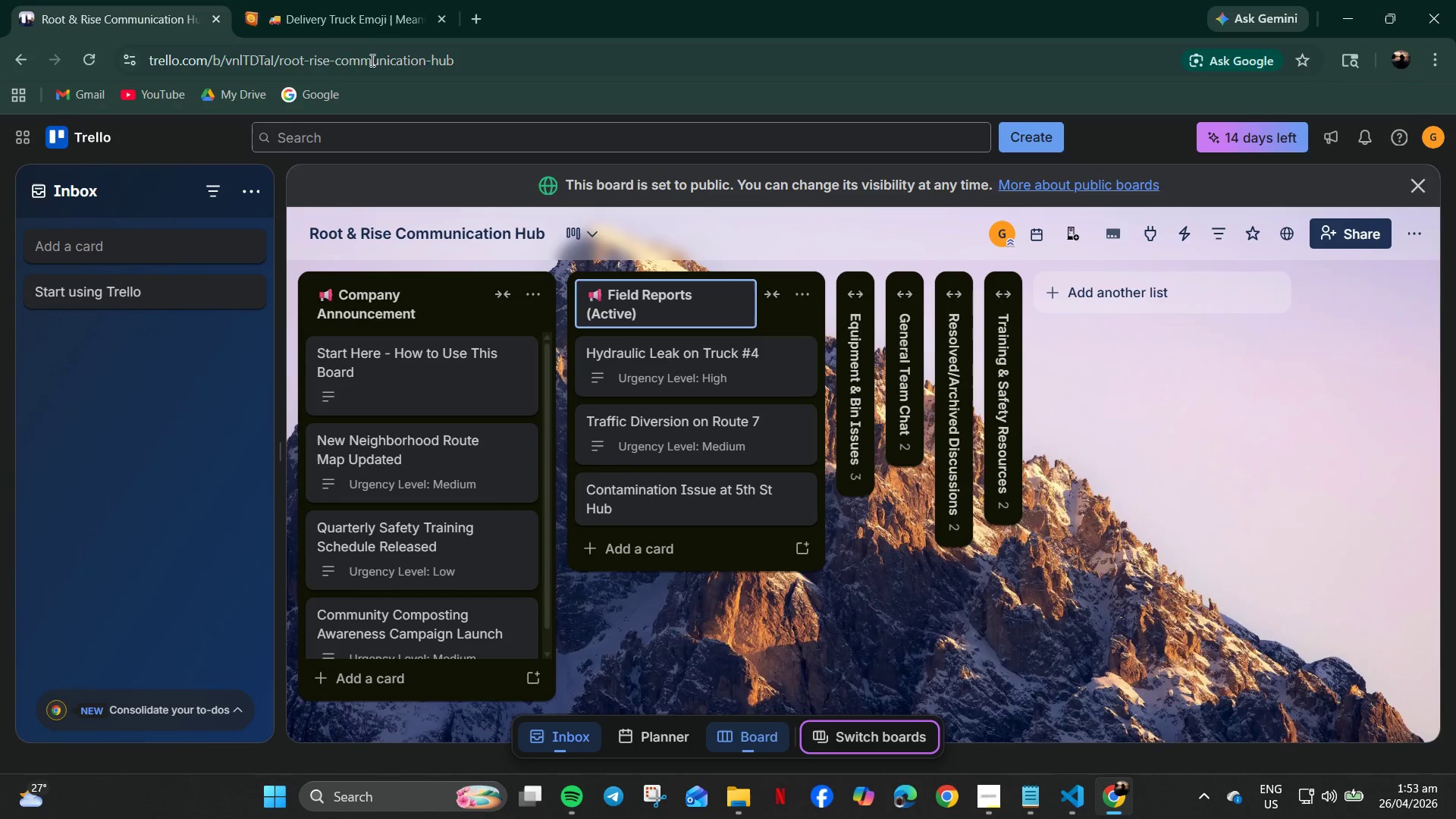 
left_click_drag(start_coordinate=[366, 33], to_coordinate=[362, 28])
 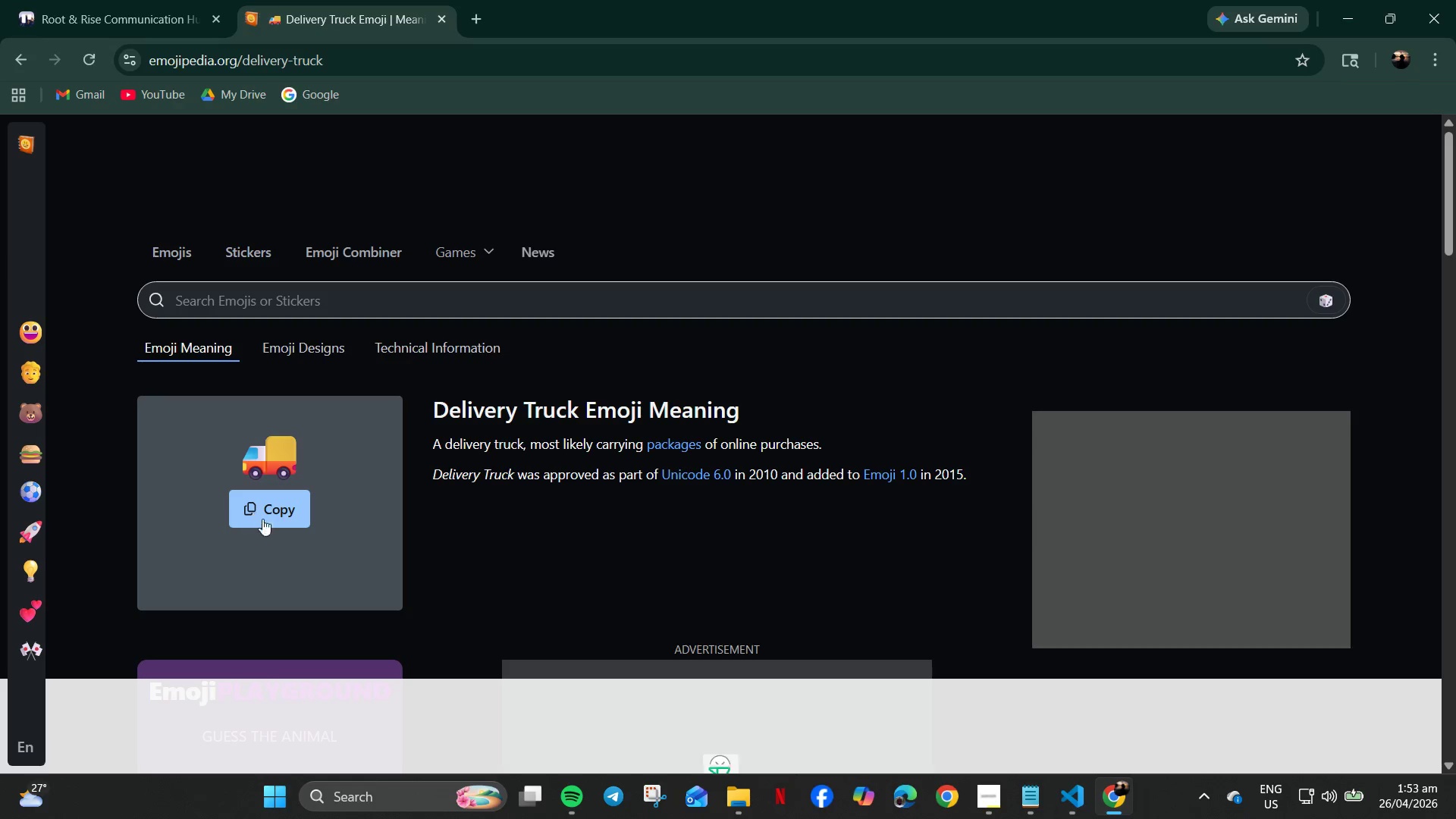 
left_click([269, 503])
 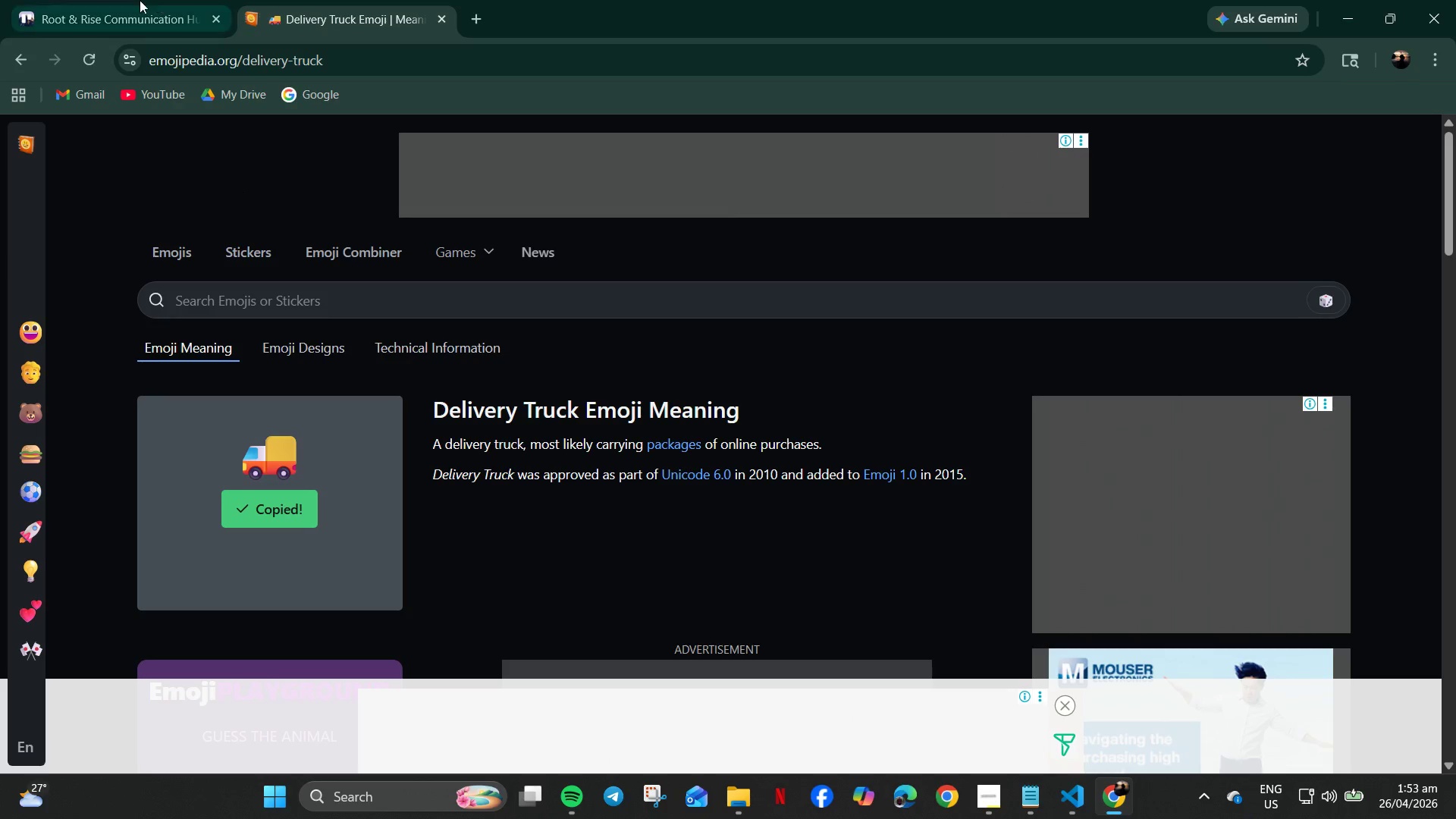 
left_click([139, 0])
 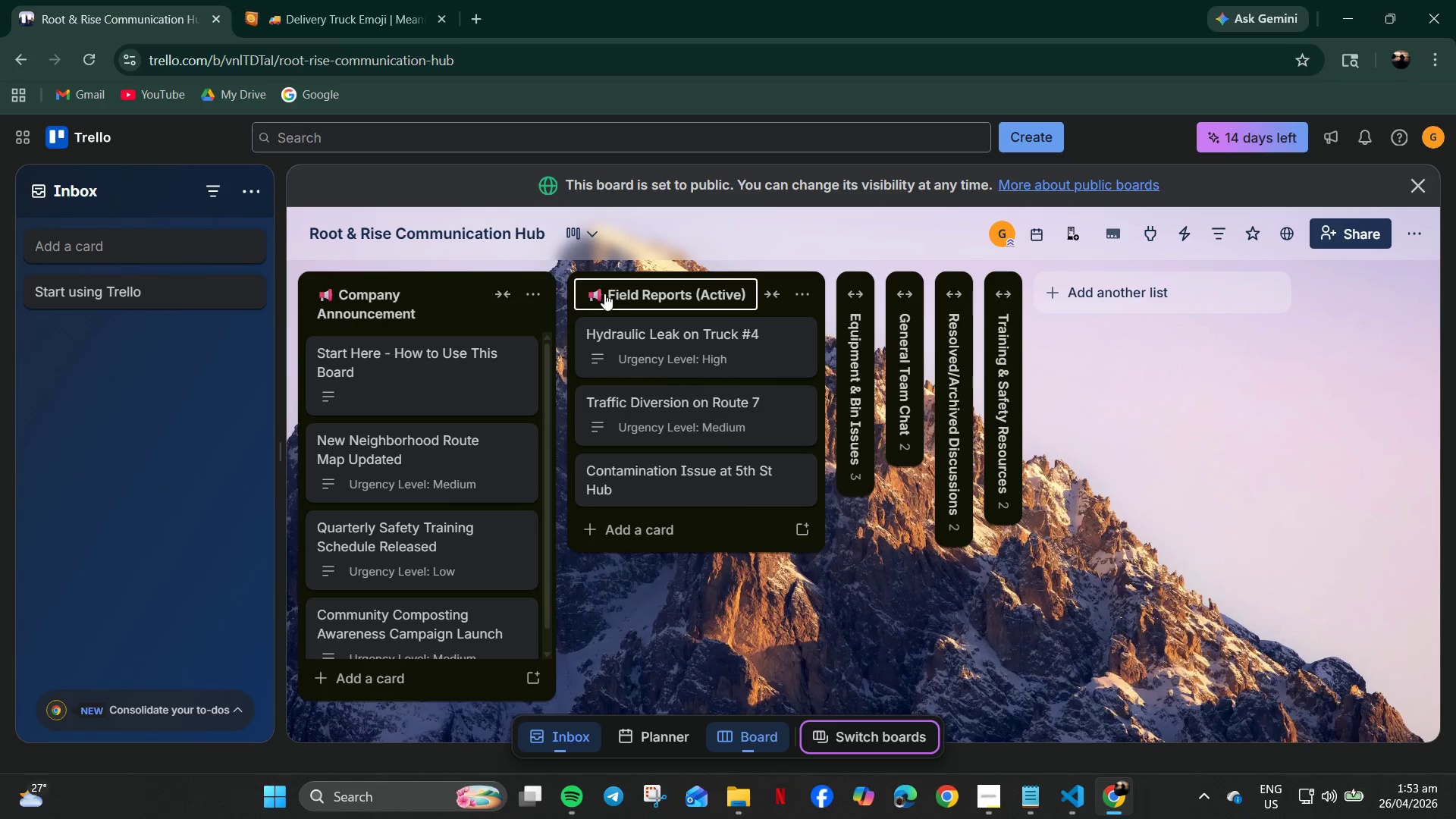 
left_click([599, 295])
 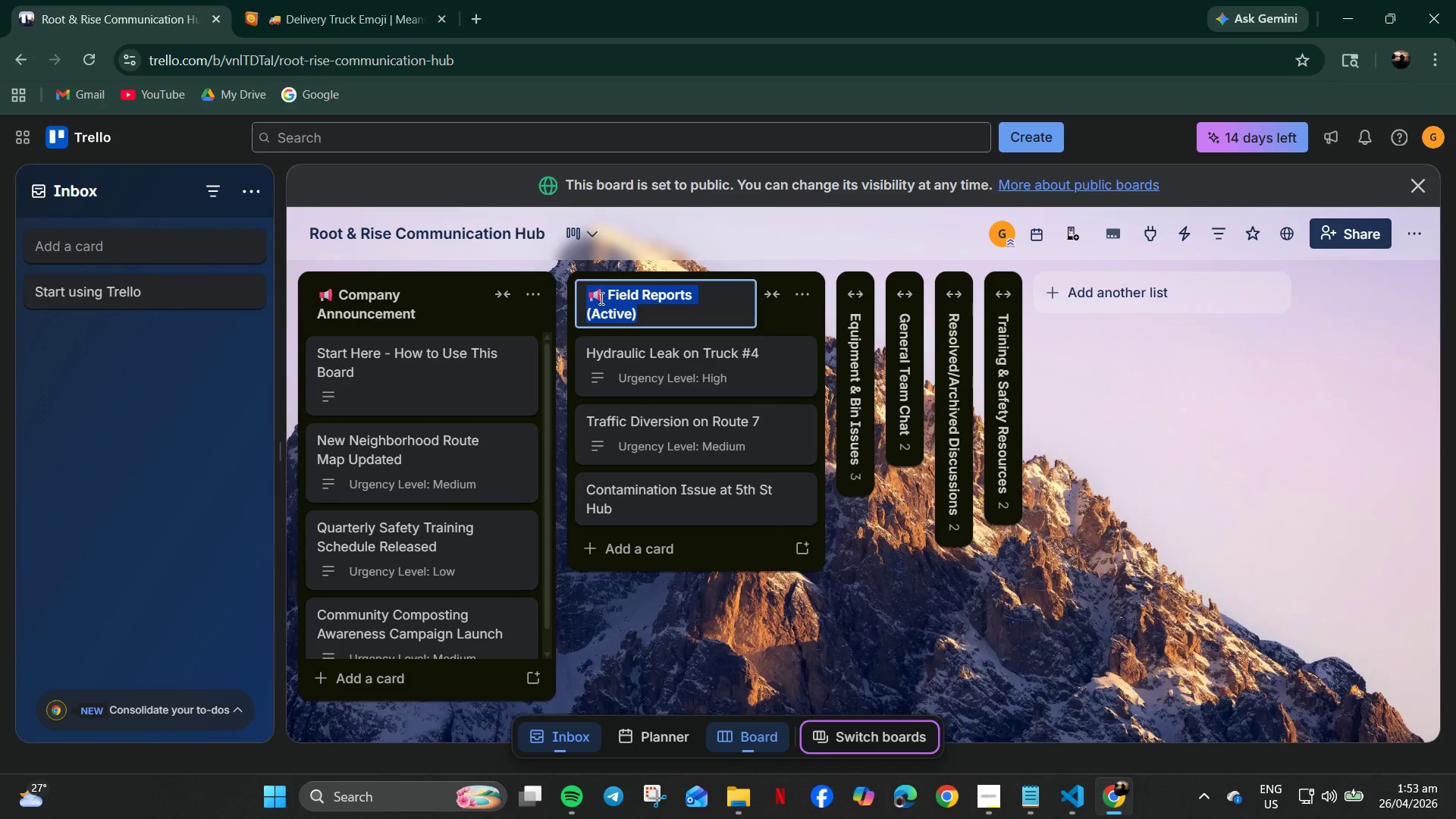 
left_click([600, 298])
 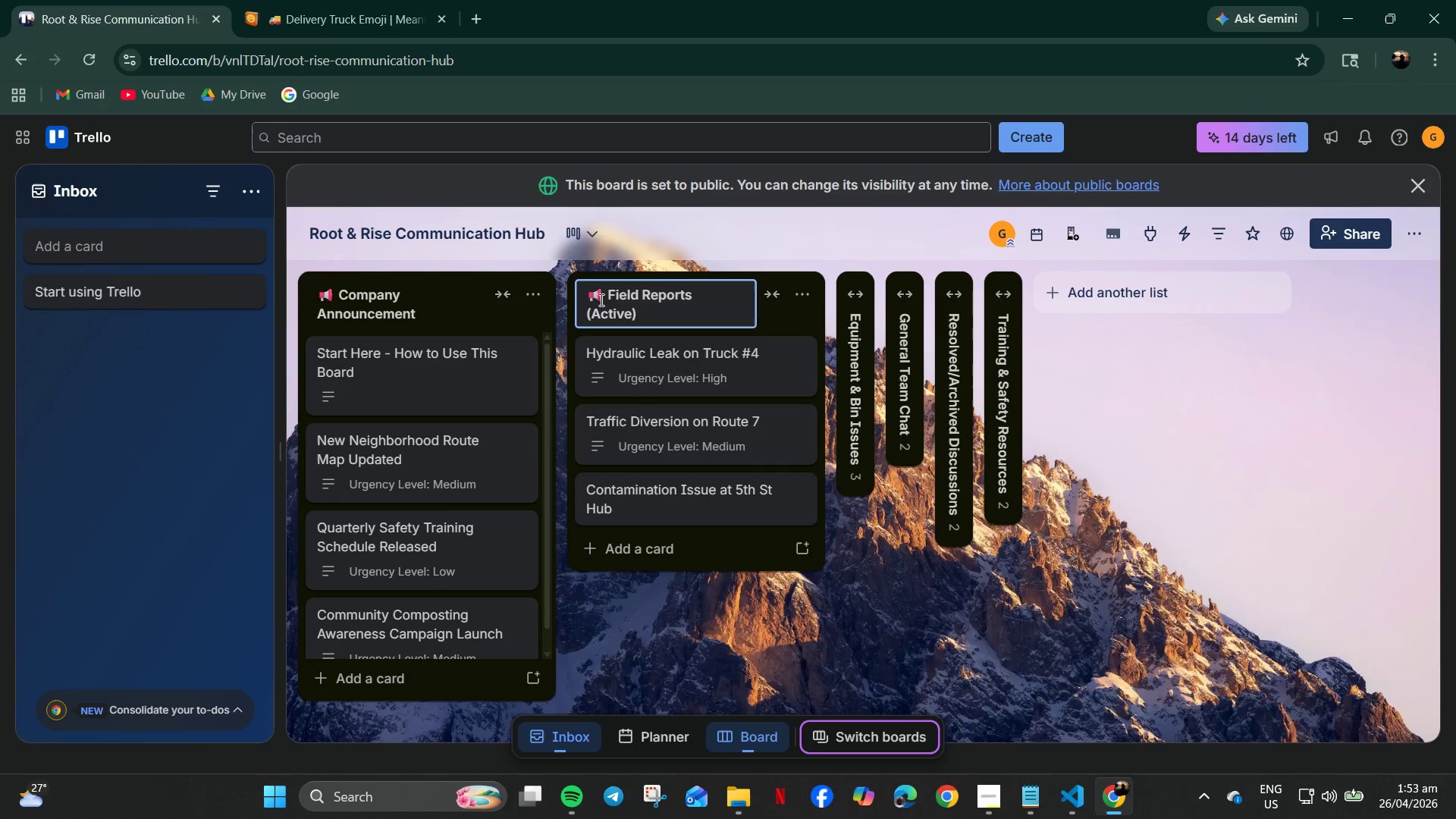 
key(Backspace)
 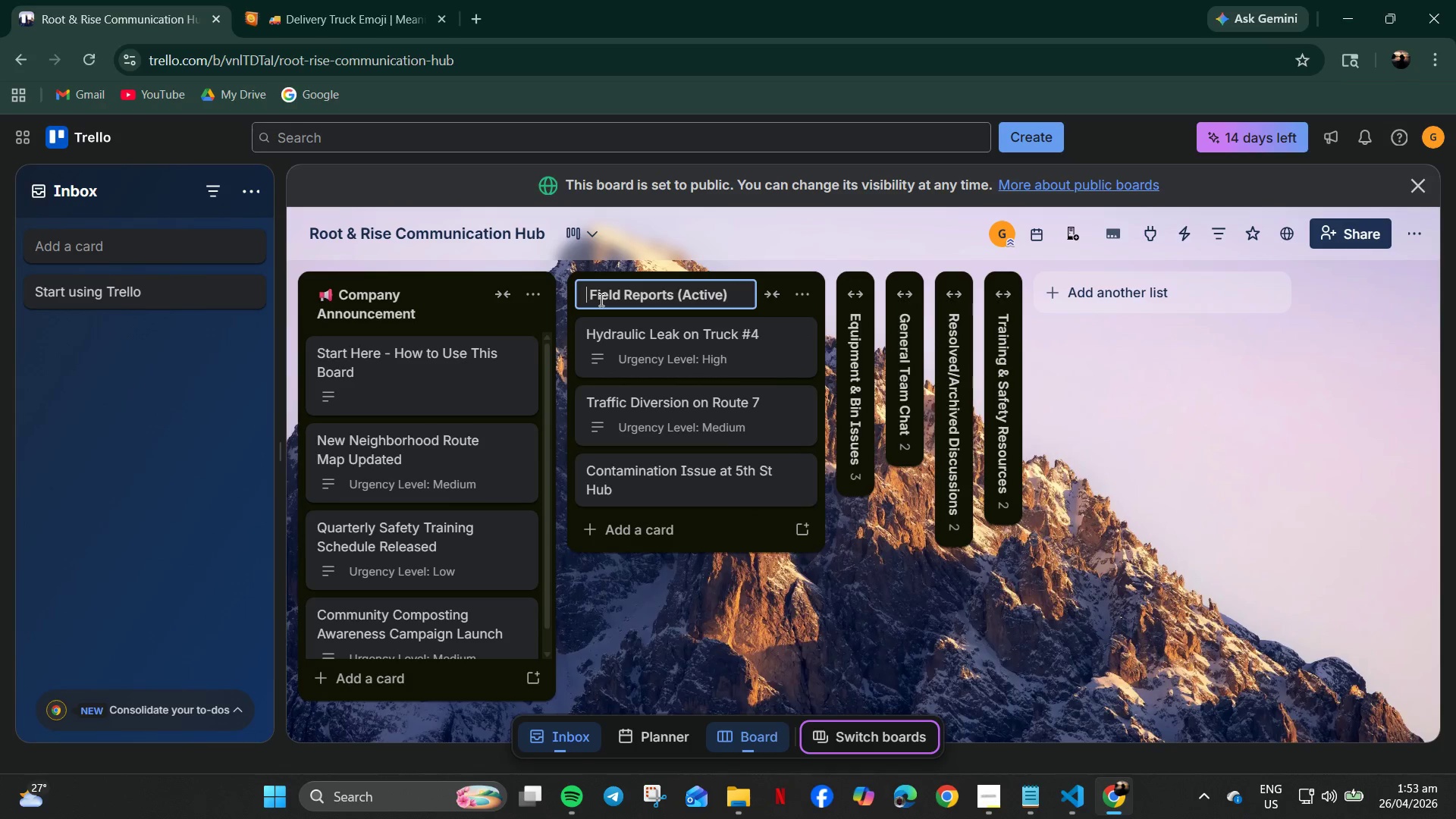 
key(Control+V)
 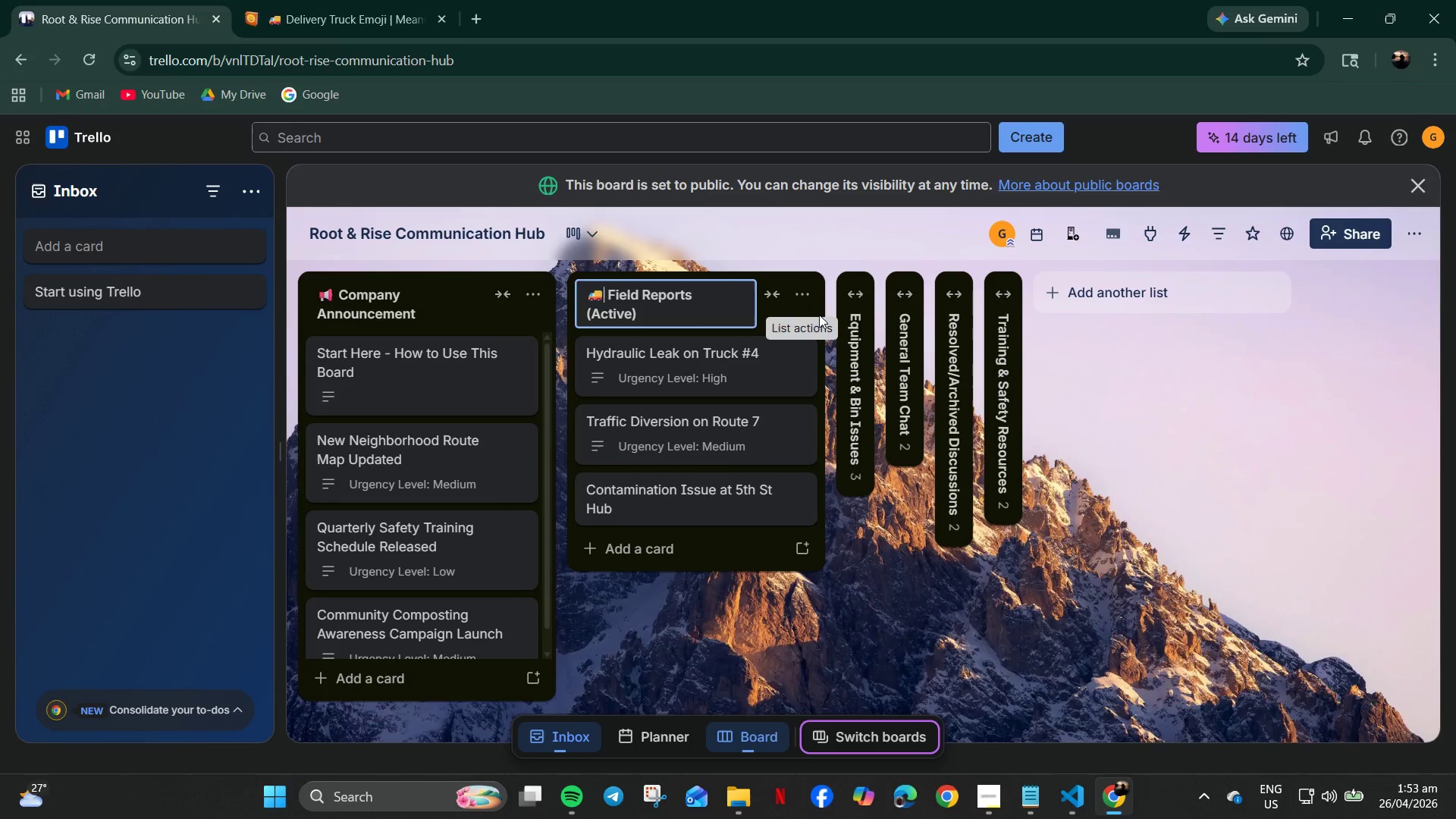 
left_click([855, 296])
 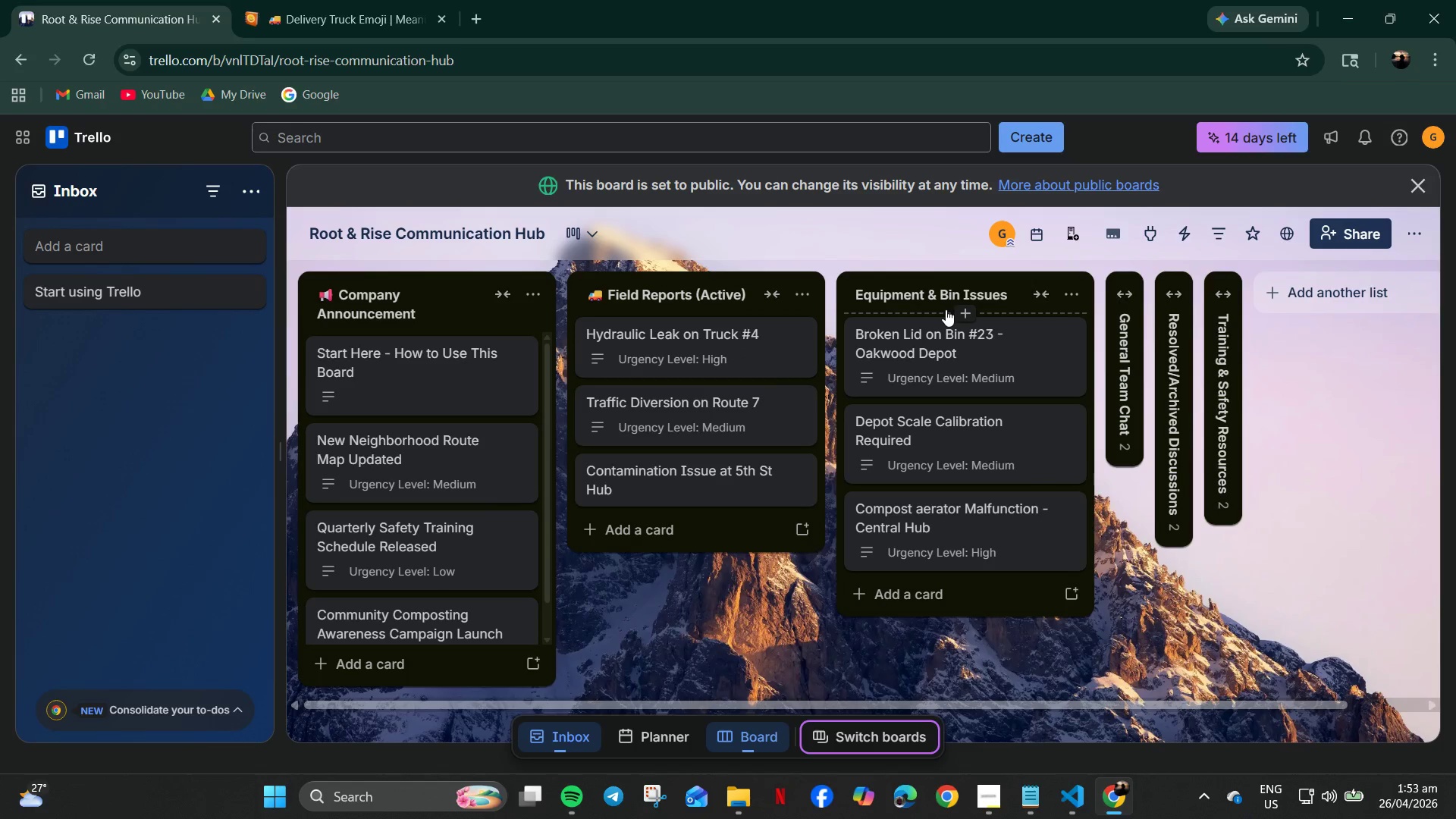 
left_click([275, 0])
 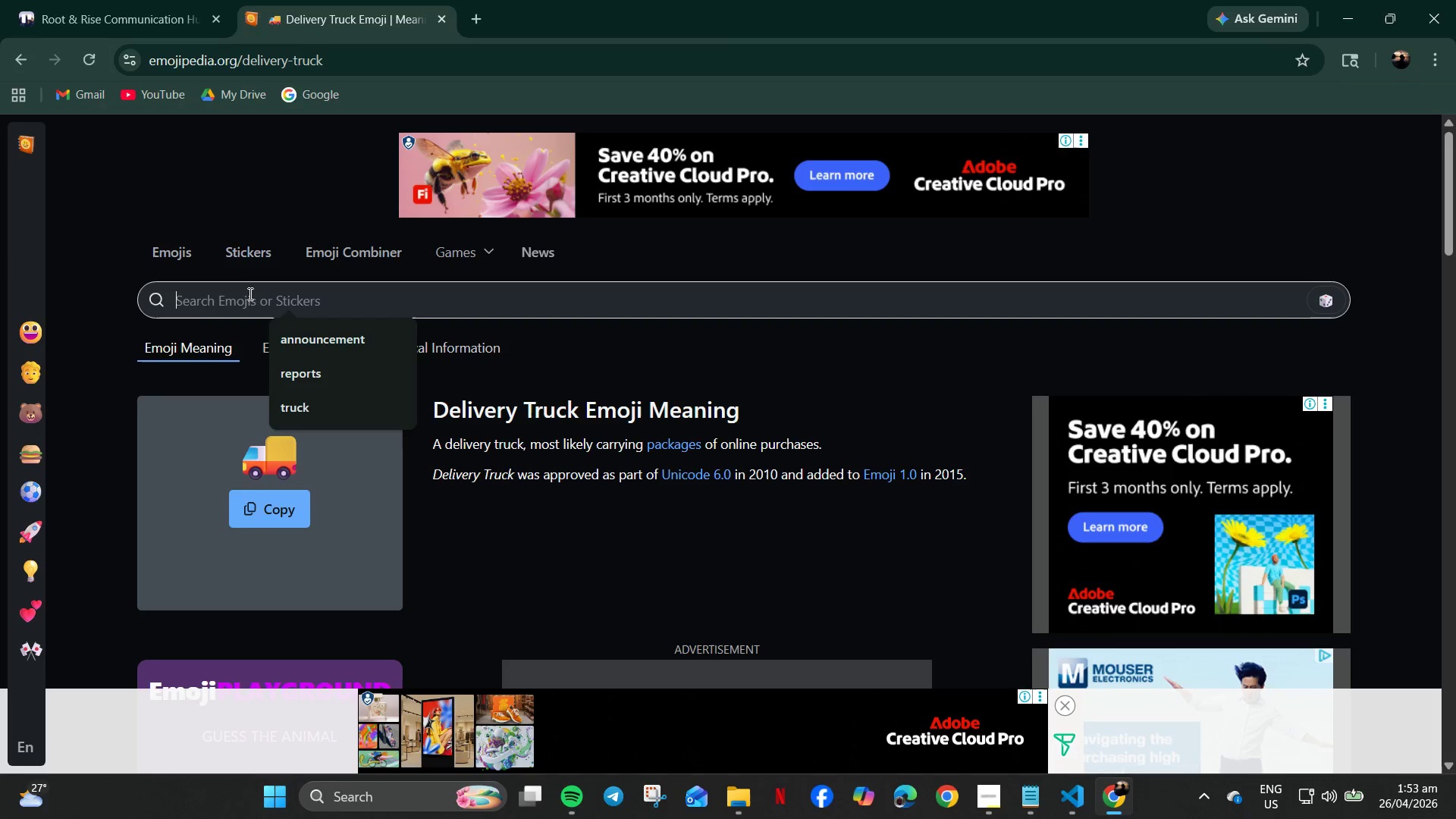 
type(equi)
 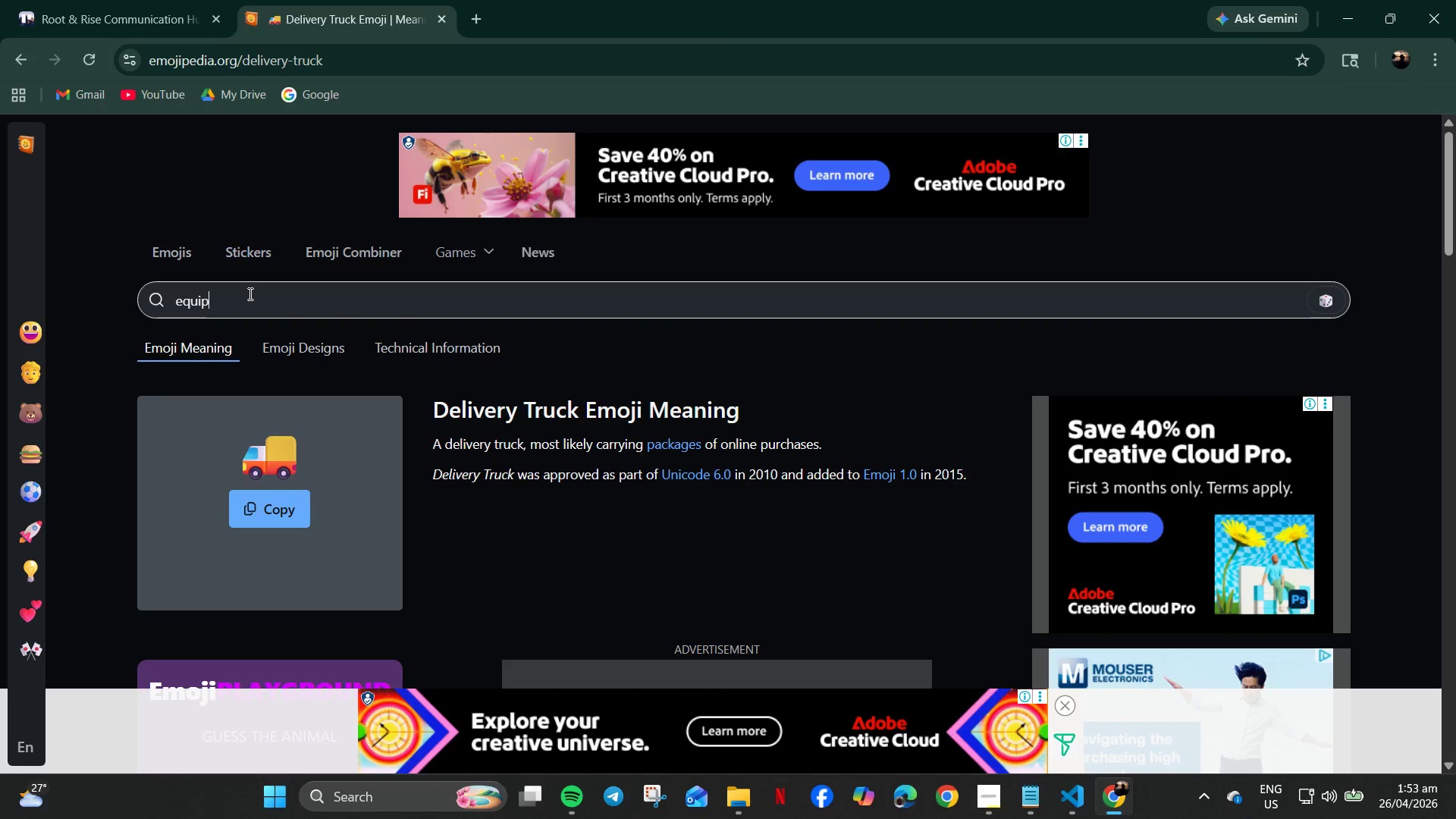 
type(pment)
 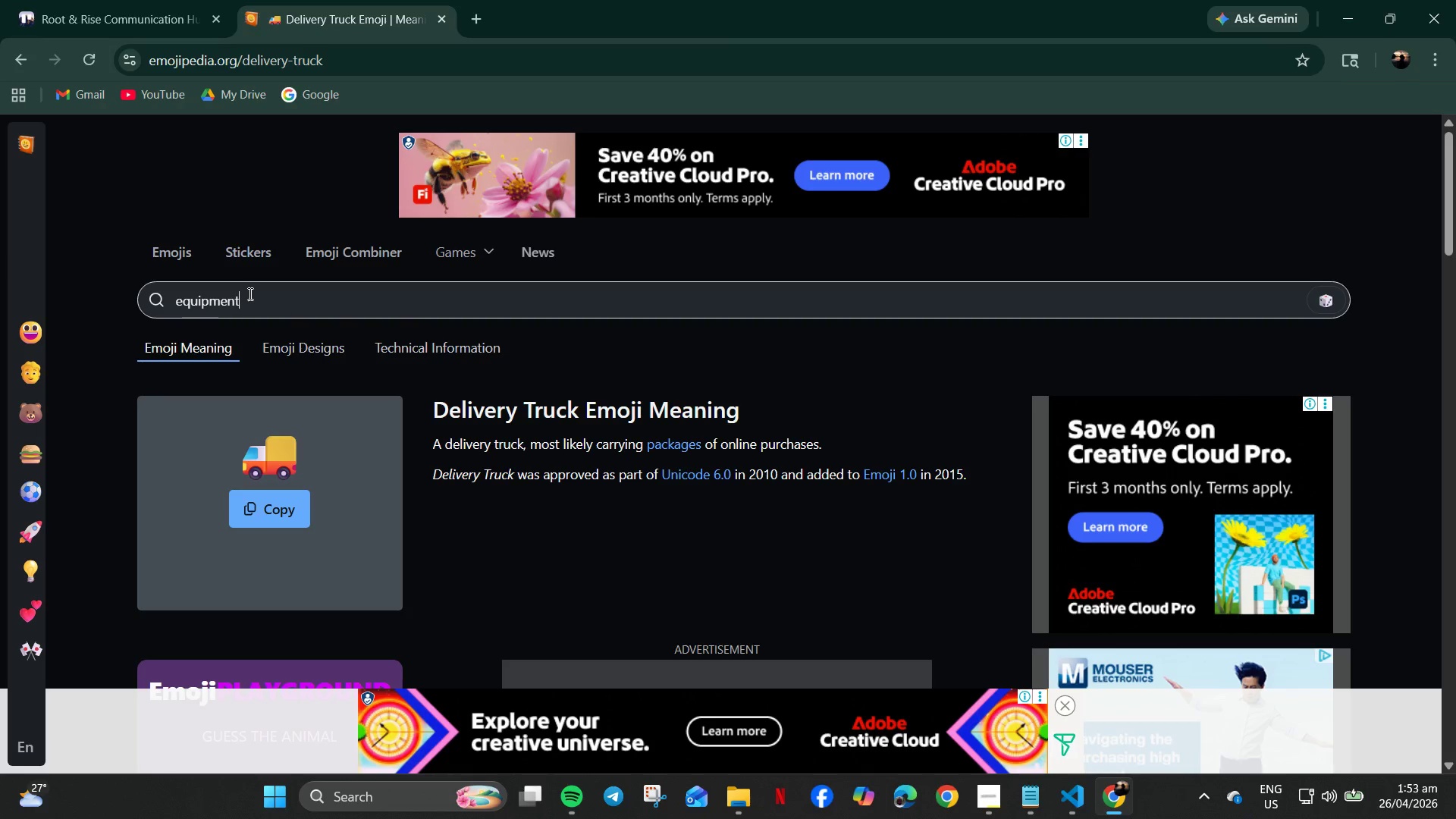 
key(Enter)
 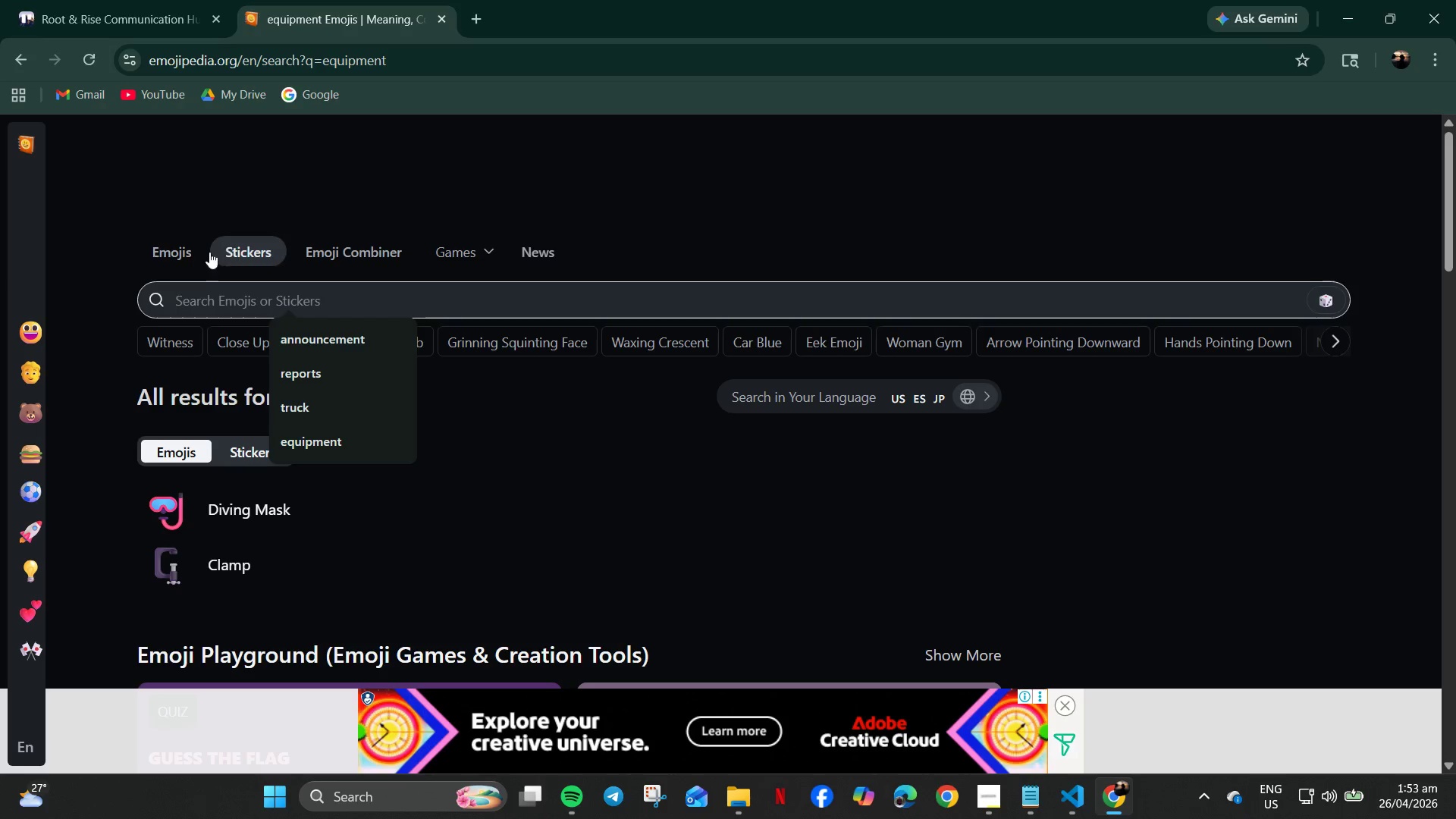 
left_click_drag(start_coordinate=[205, 302], to_coordinate=[206, 297])
 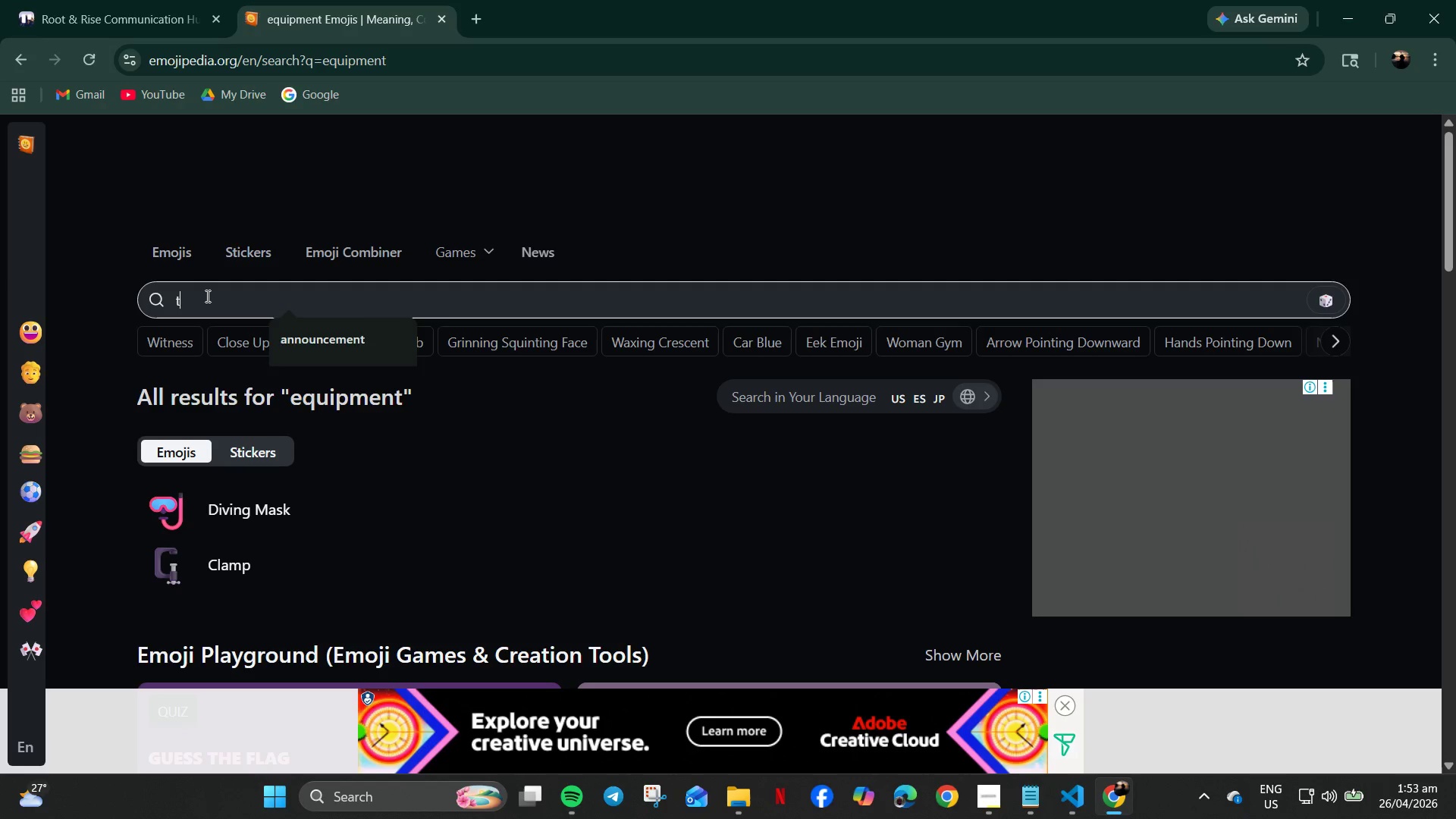 
type(tools)
 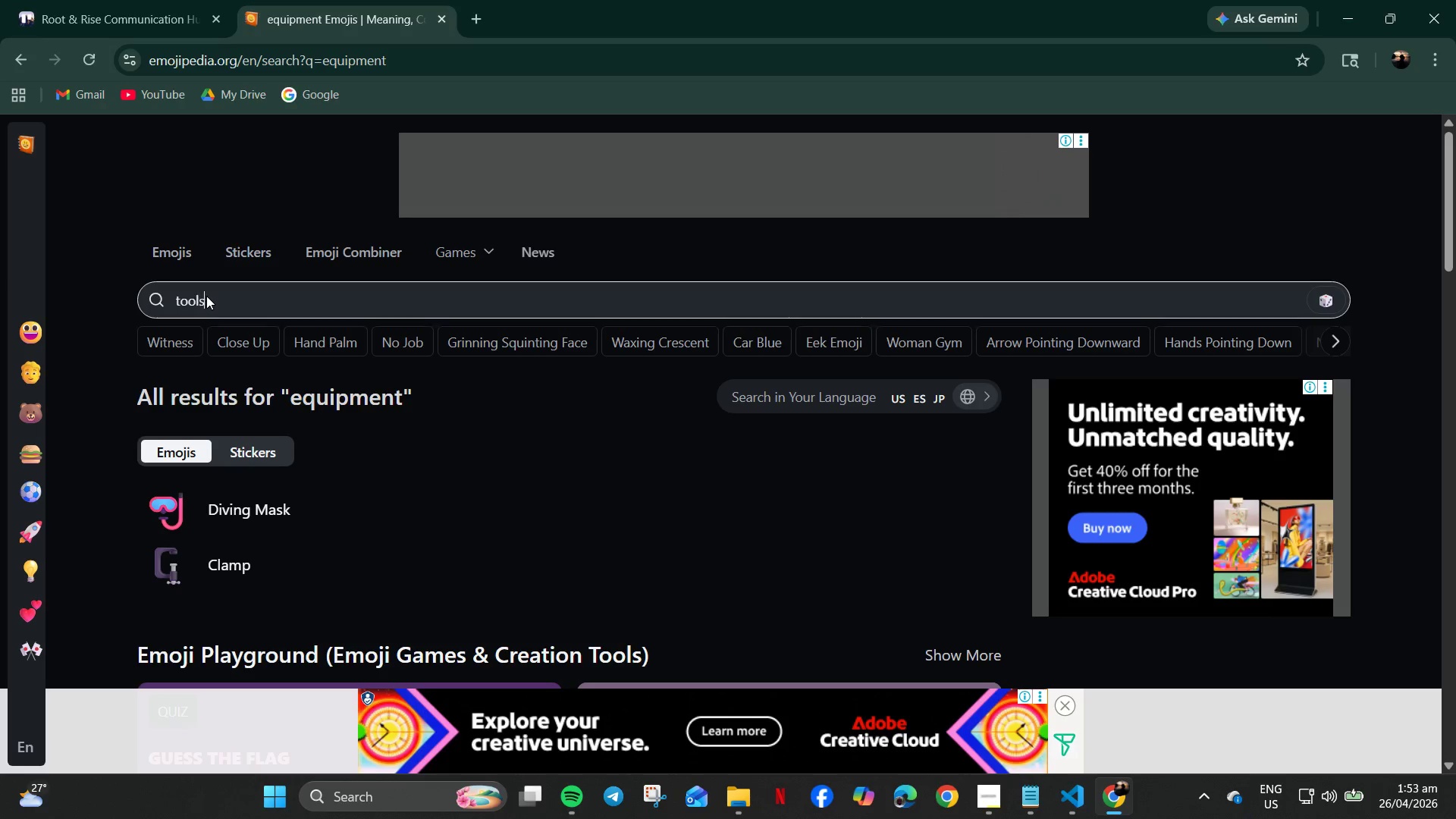 
key(Enter)
 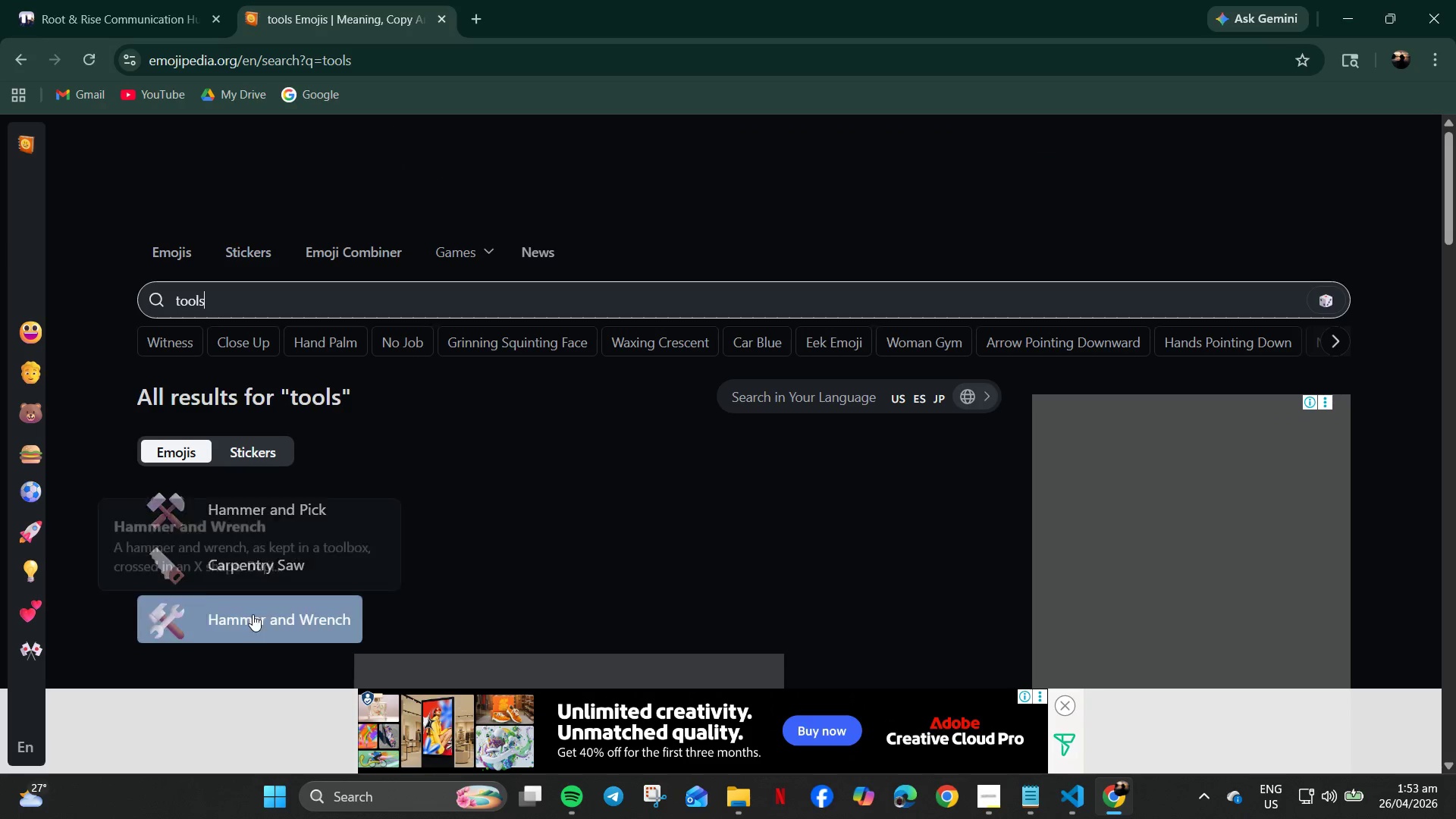 
left_click([176, 629])
 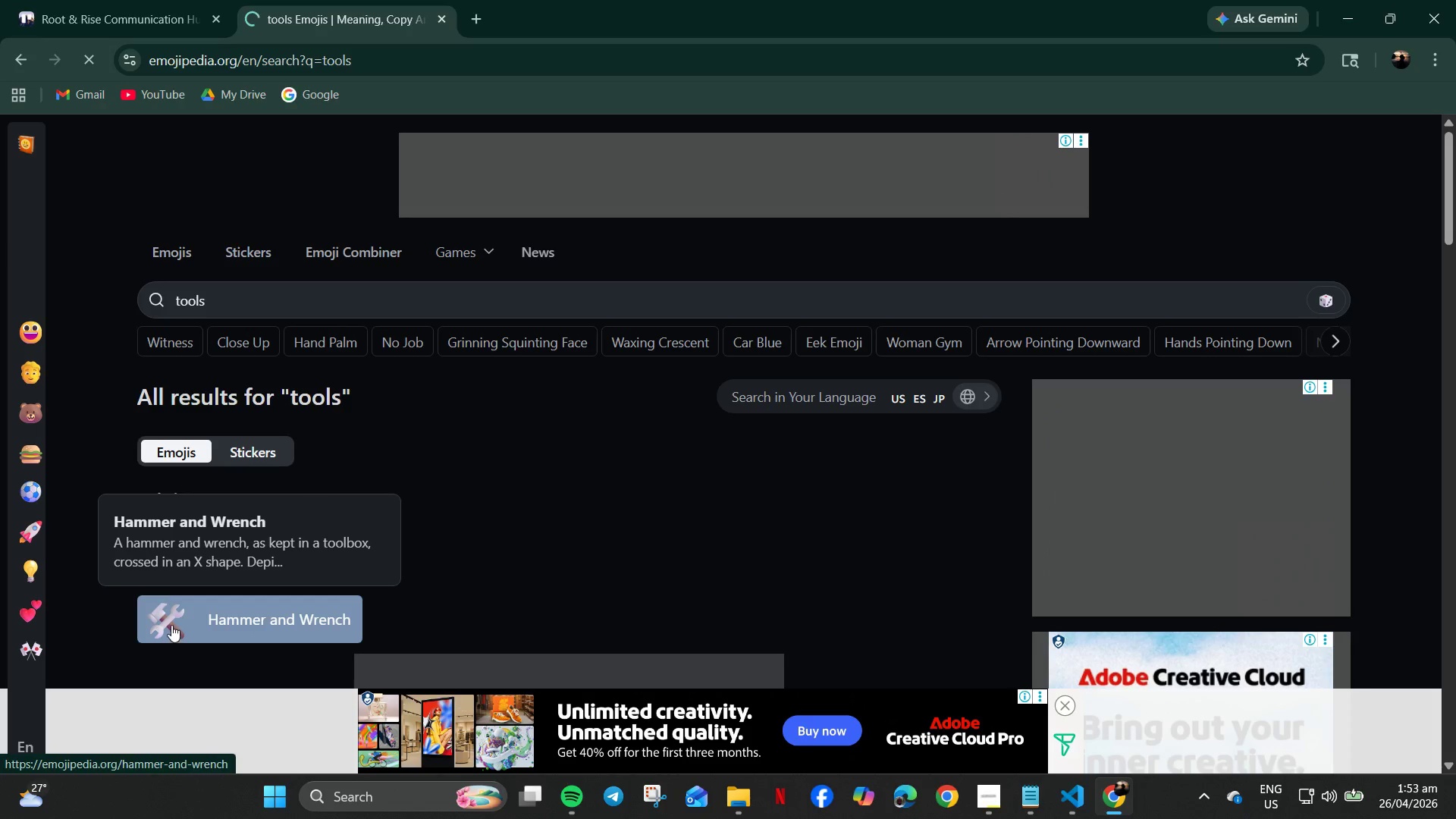 
left_click([167, 621])
 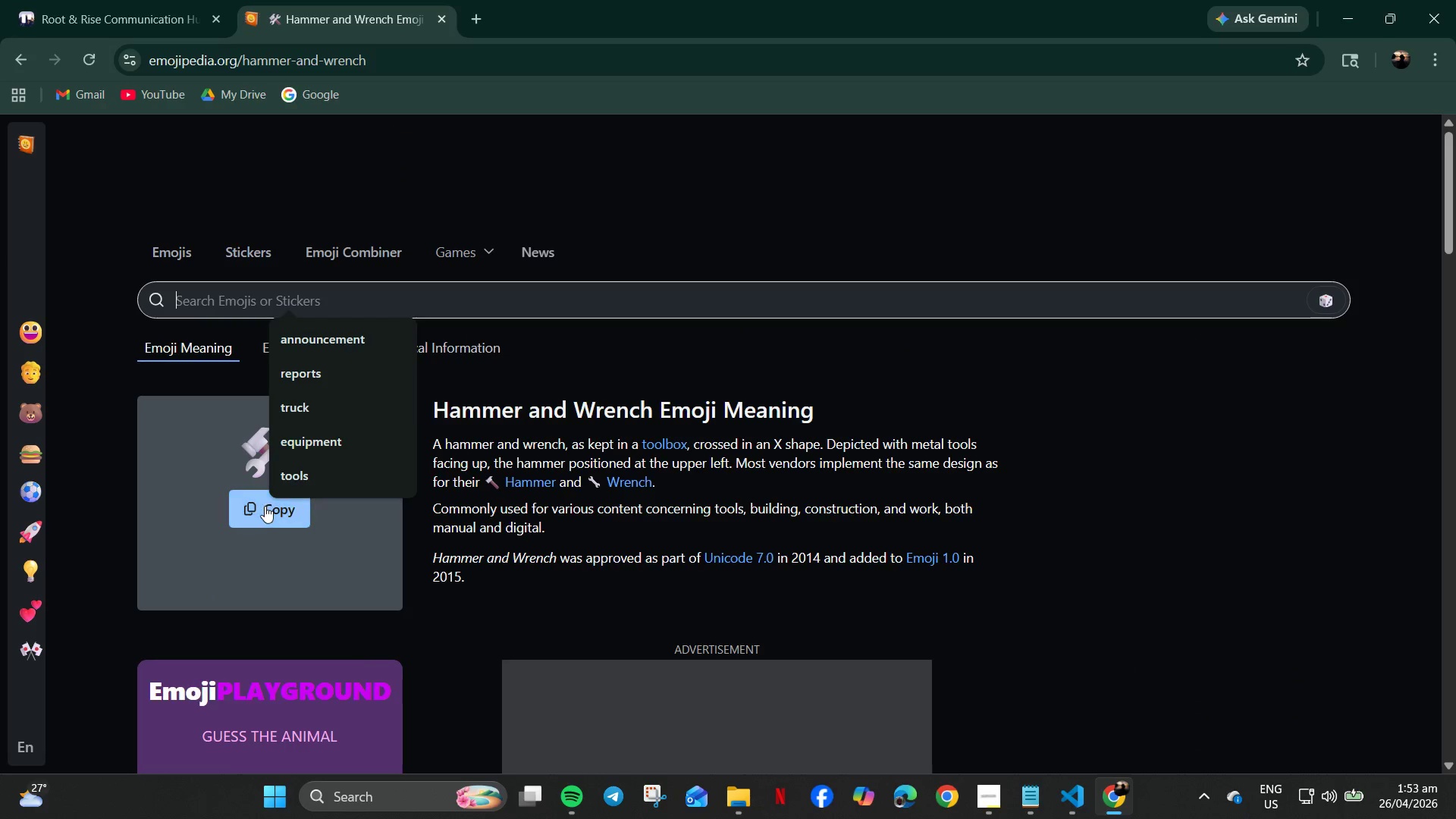 
left_click([247, 520])
 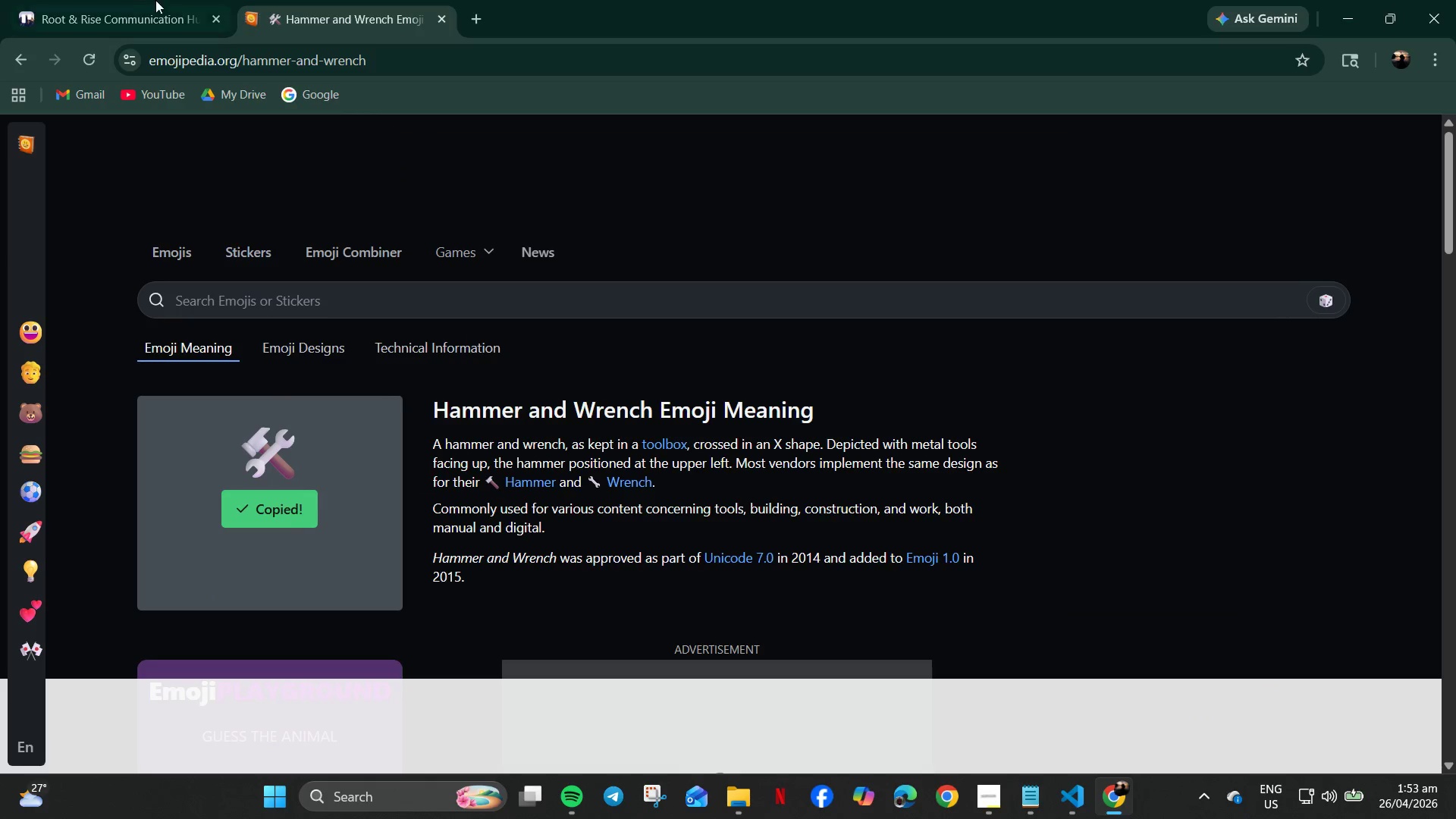 
left_click([133, 0])
 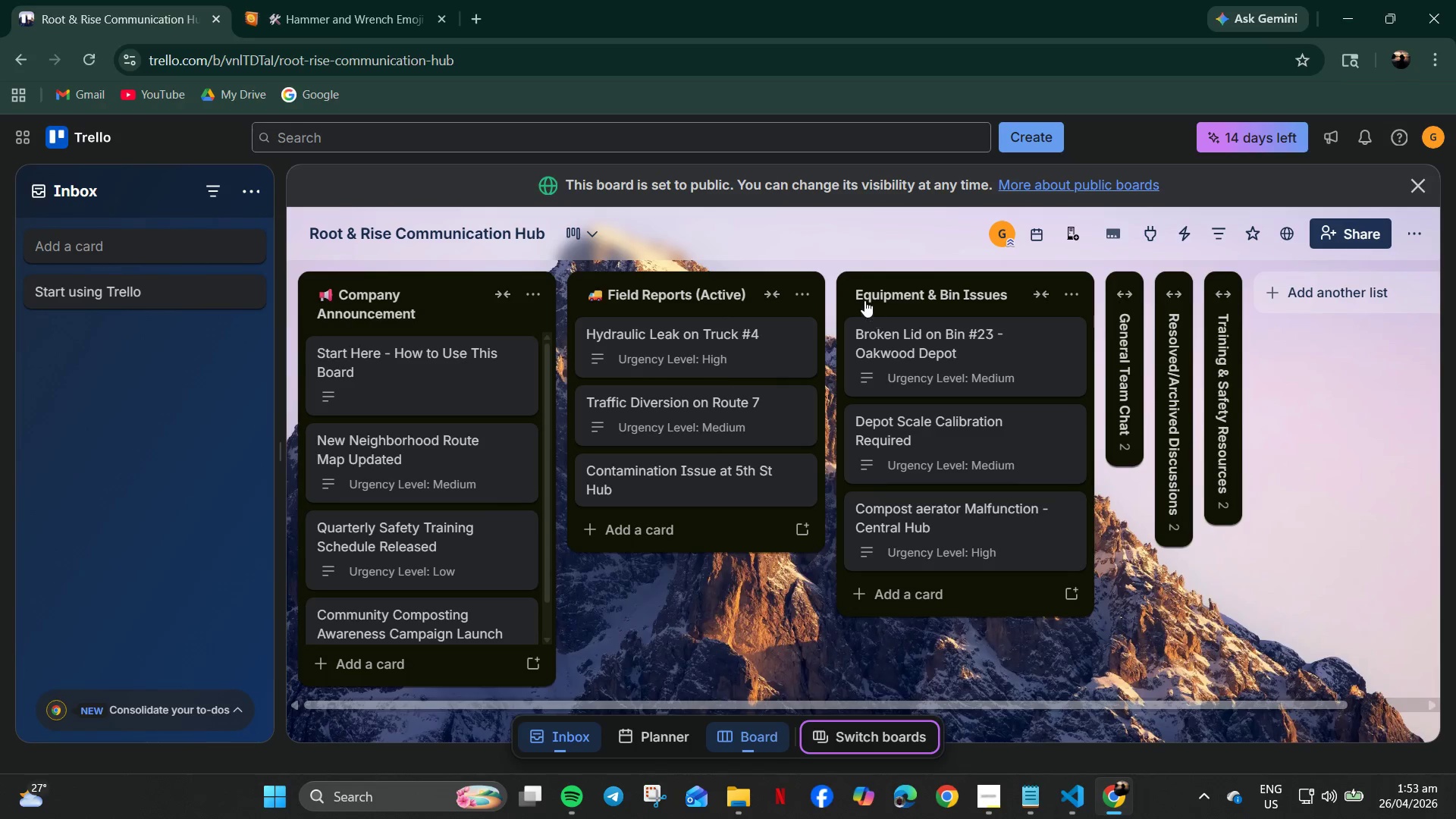 
left_click([861, 293])
 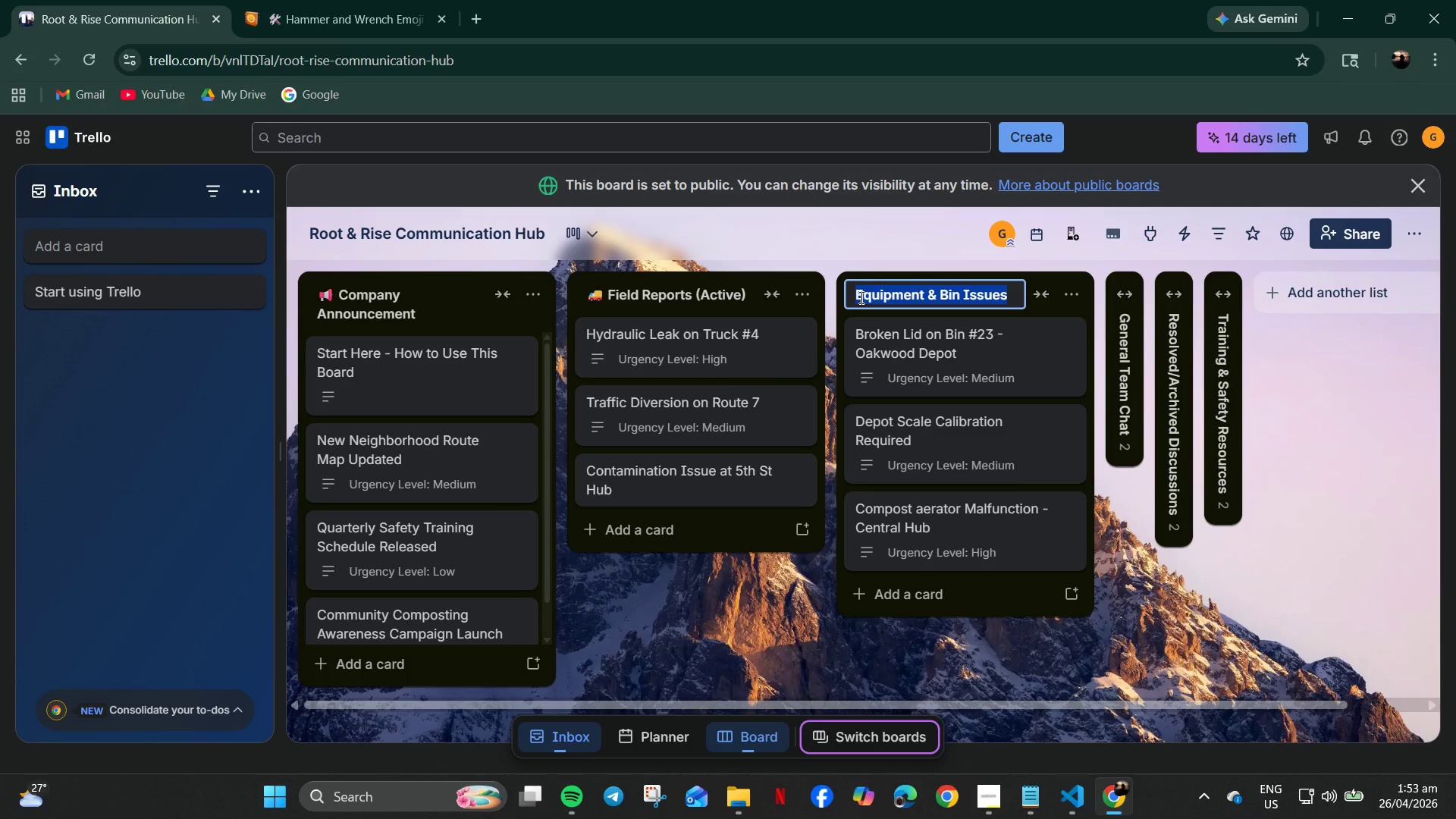 
key(ArrowLeft)
 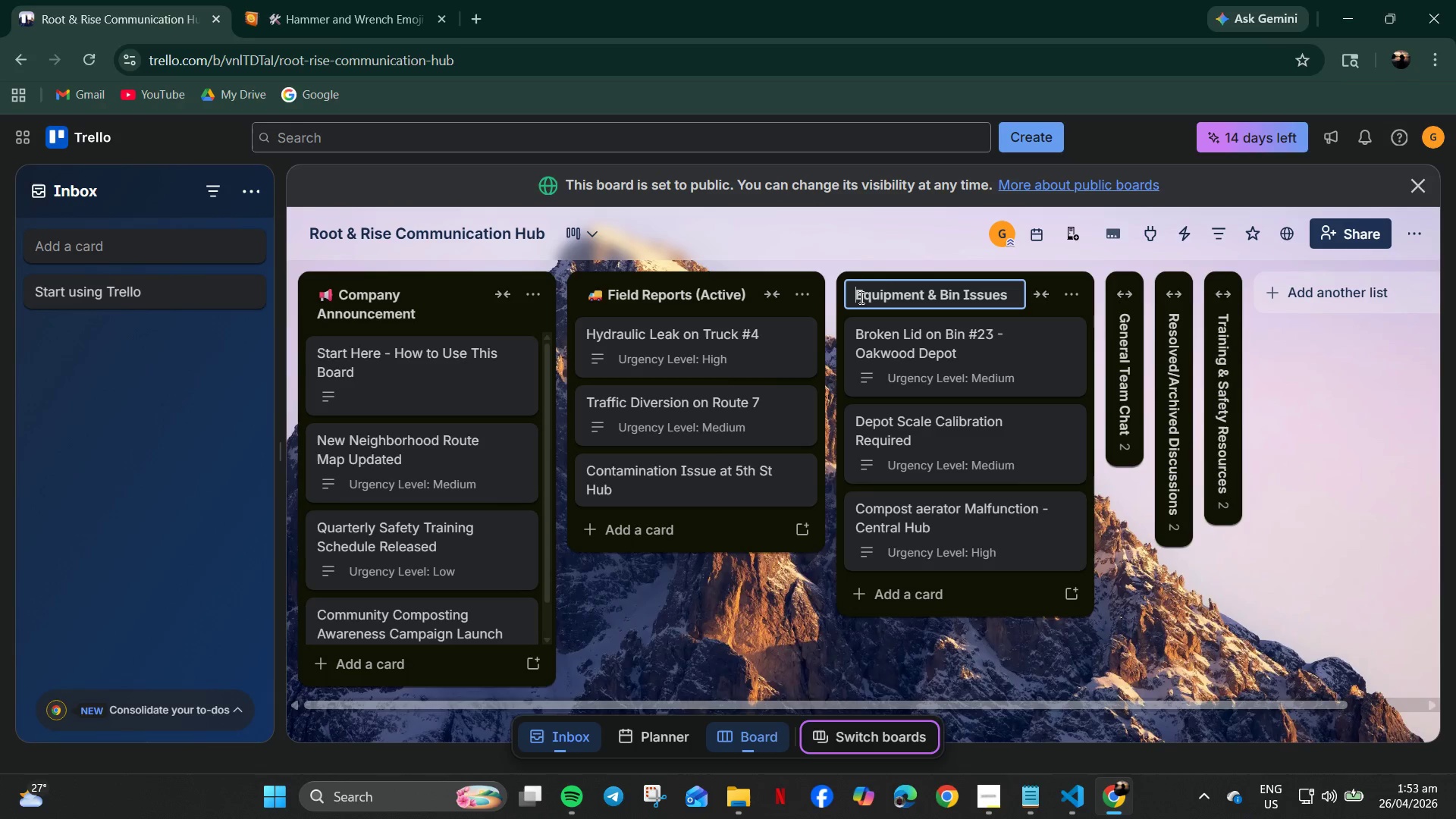 
key(Control+V)
 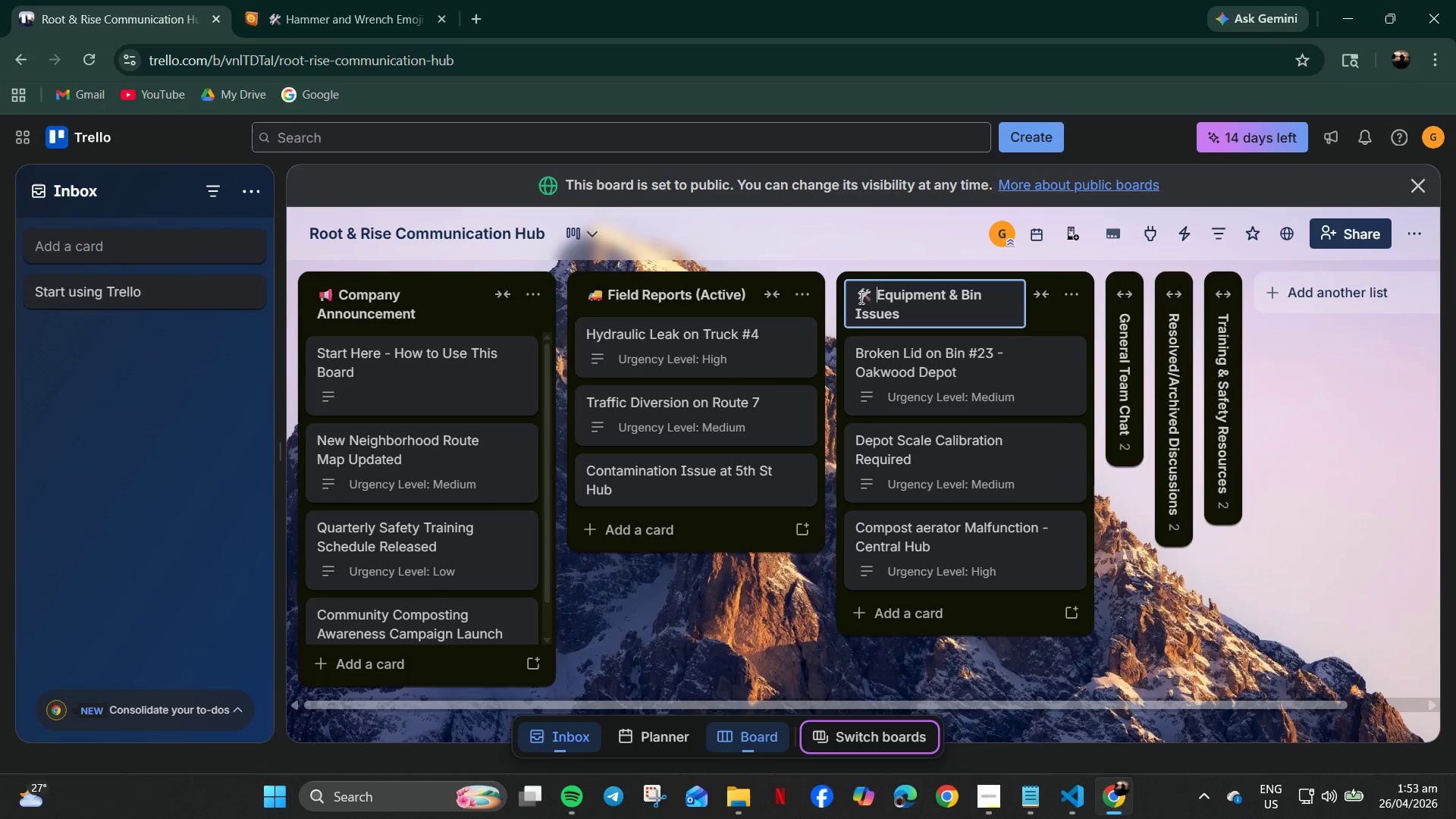 
key(Space)
 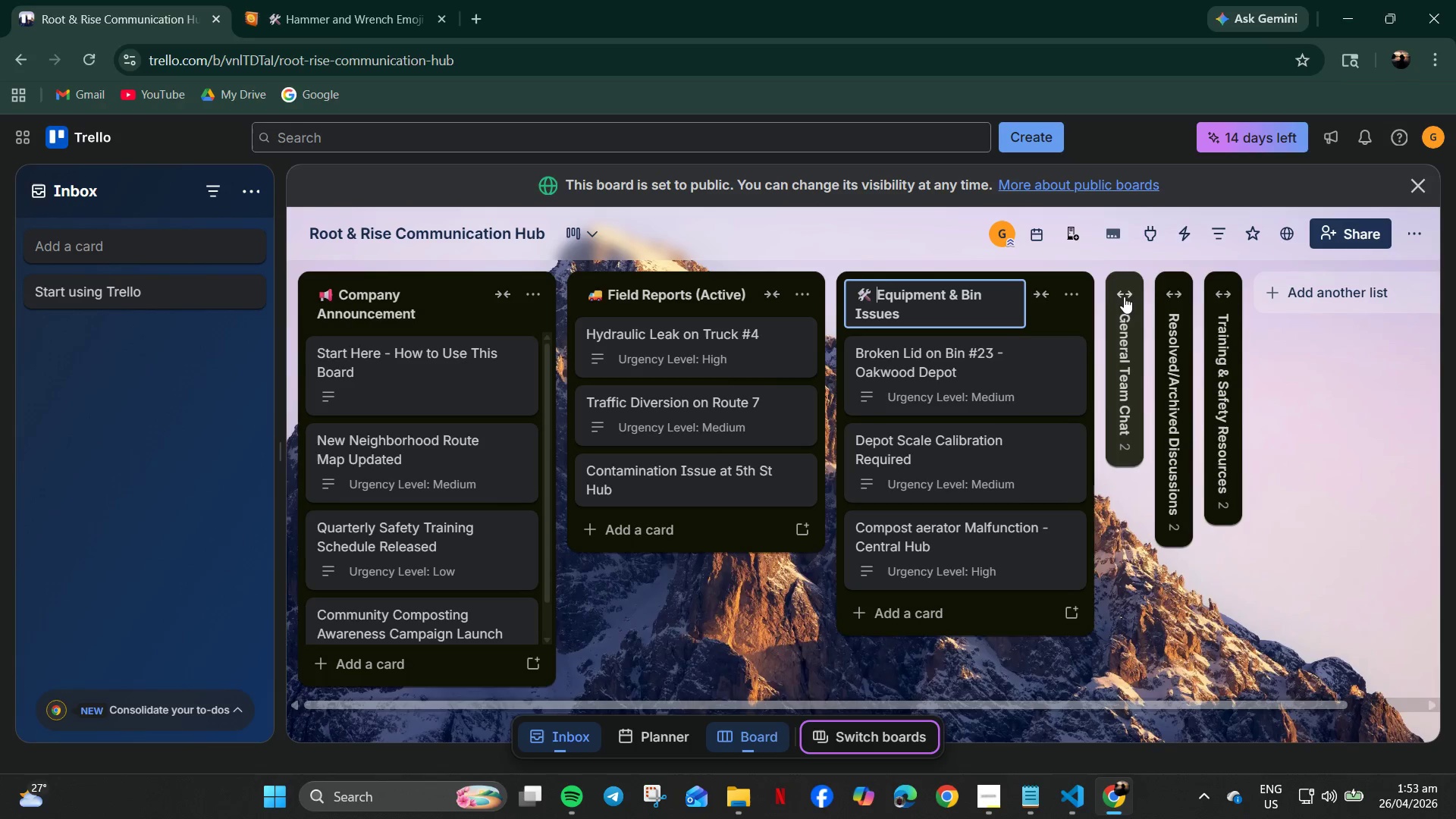 
left_click([1125, 295])
 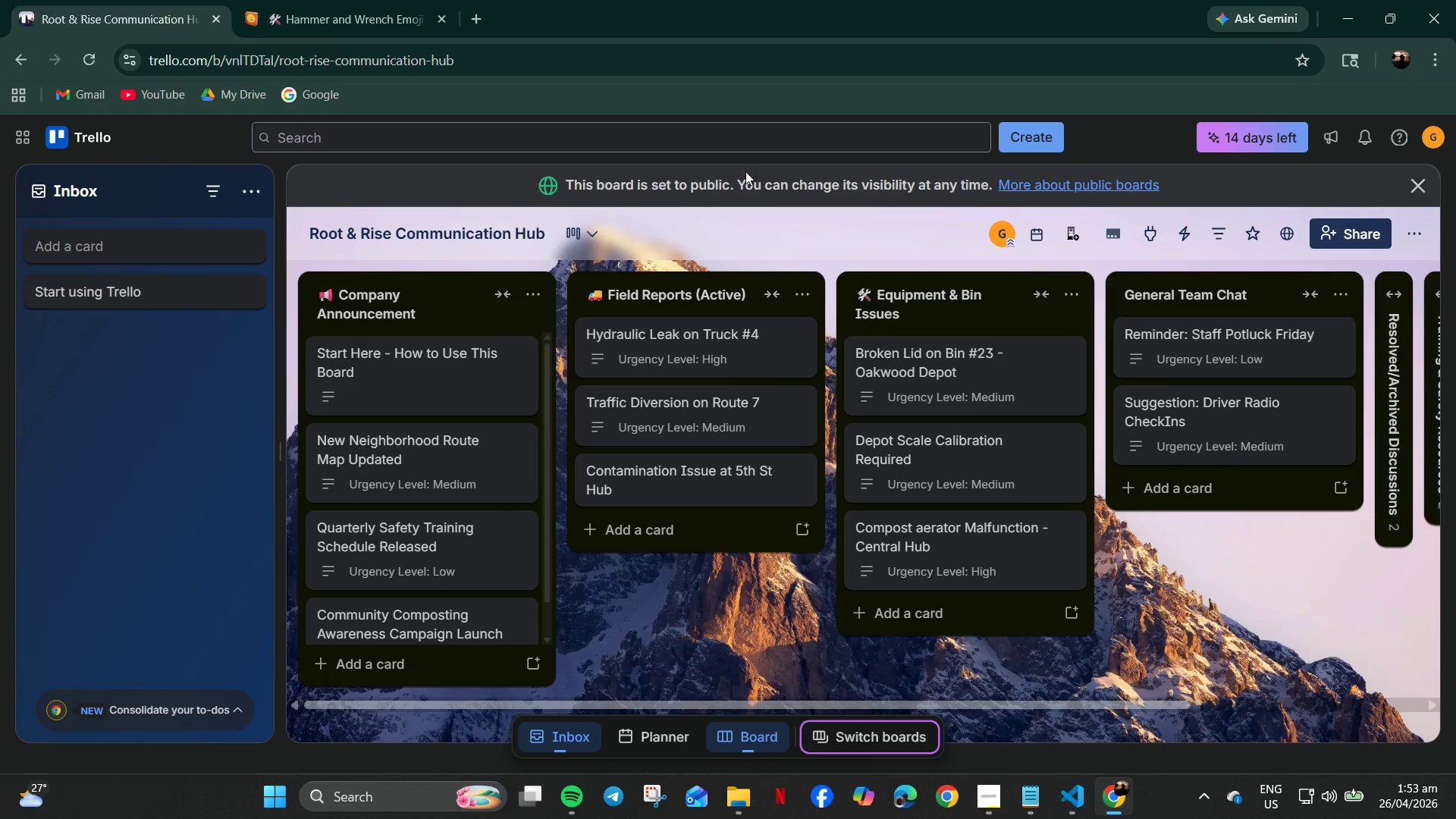 
wait(5.02)
 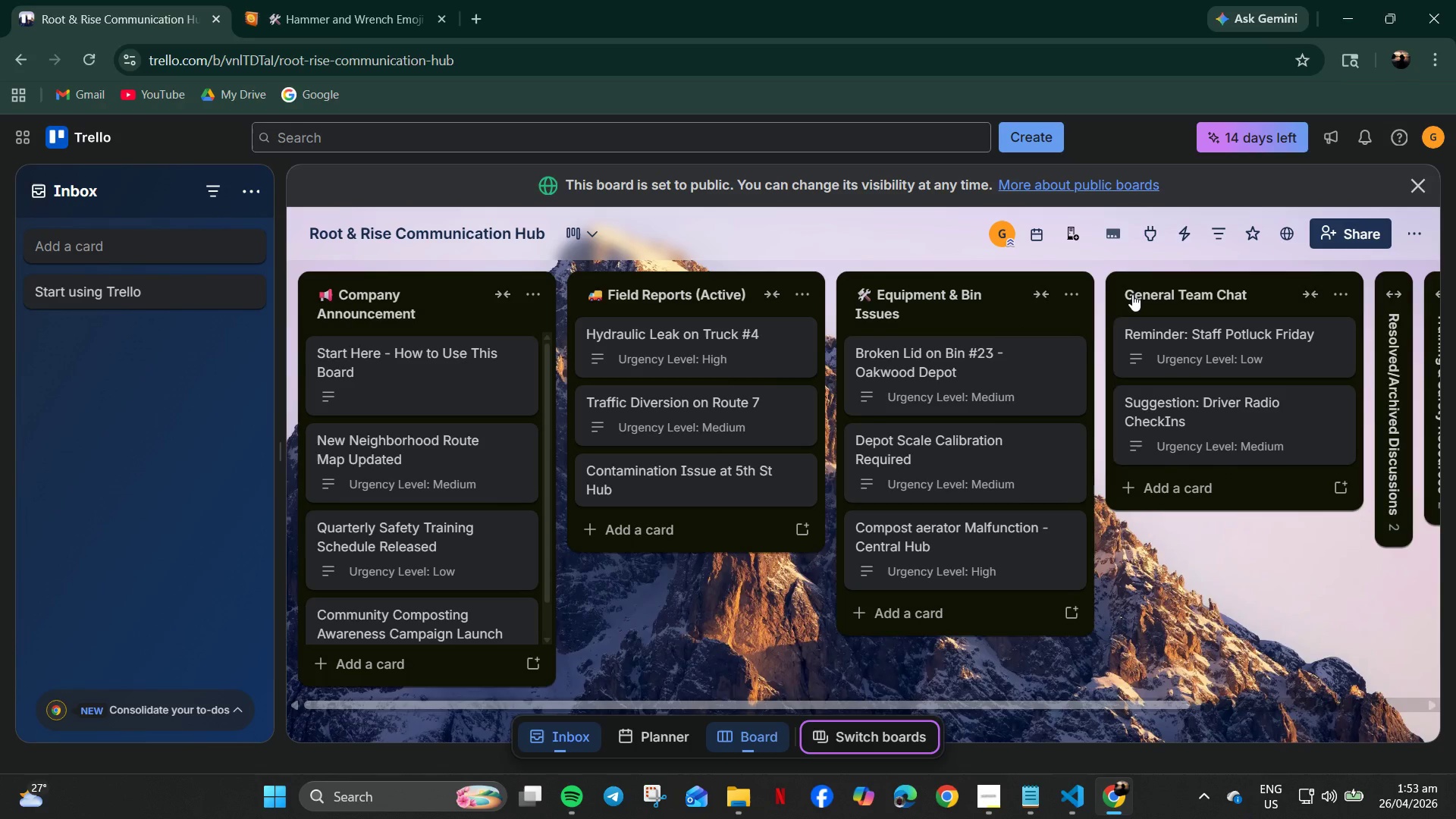 
left_click([1127, 298])
 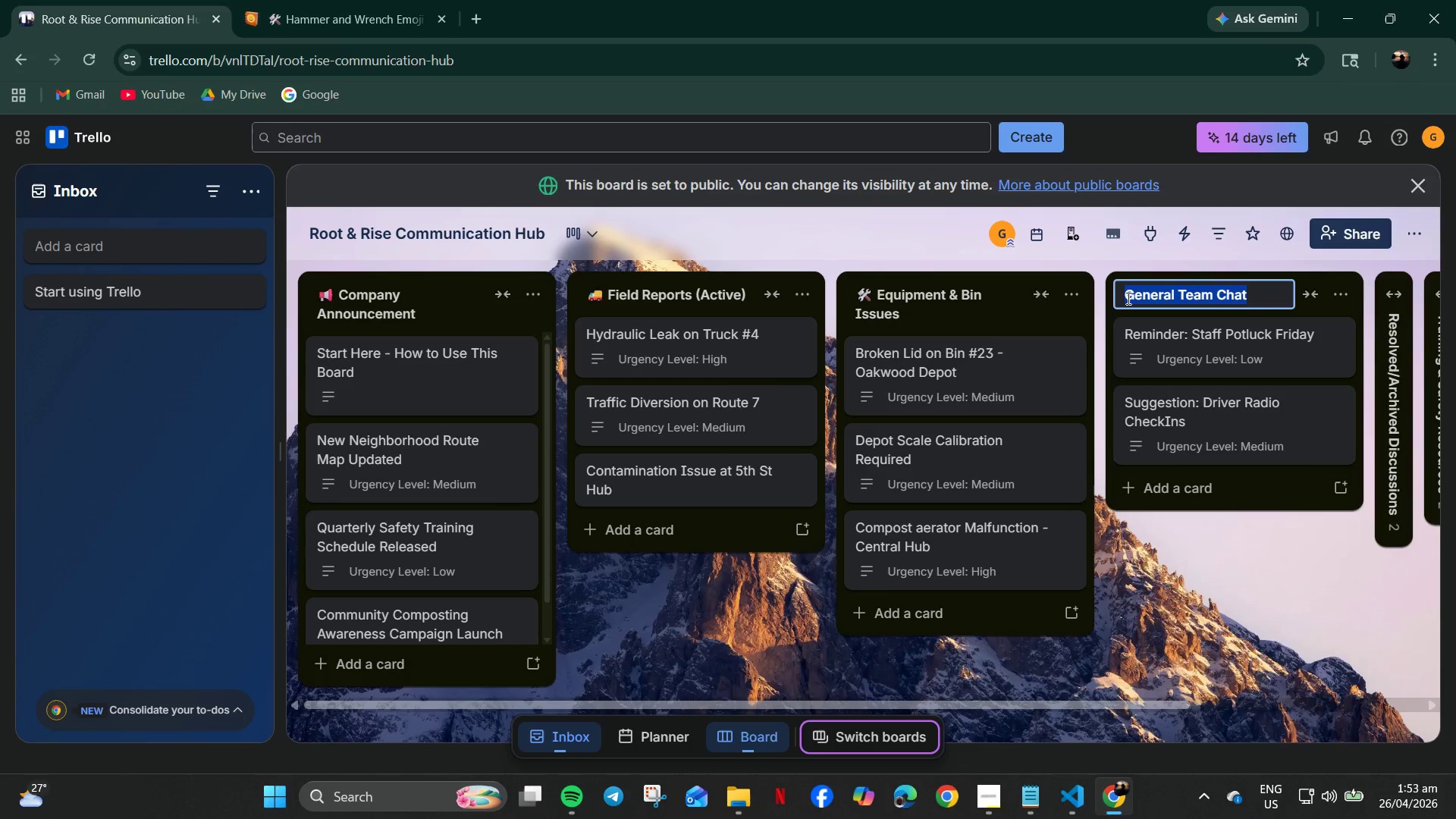 
left_click([1127, 298])
 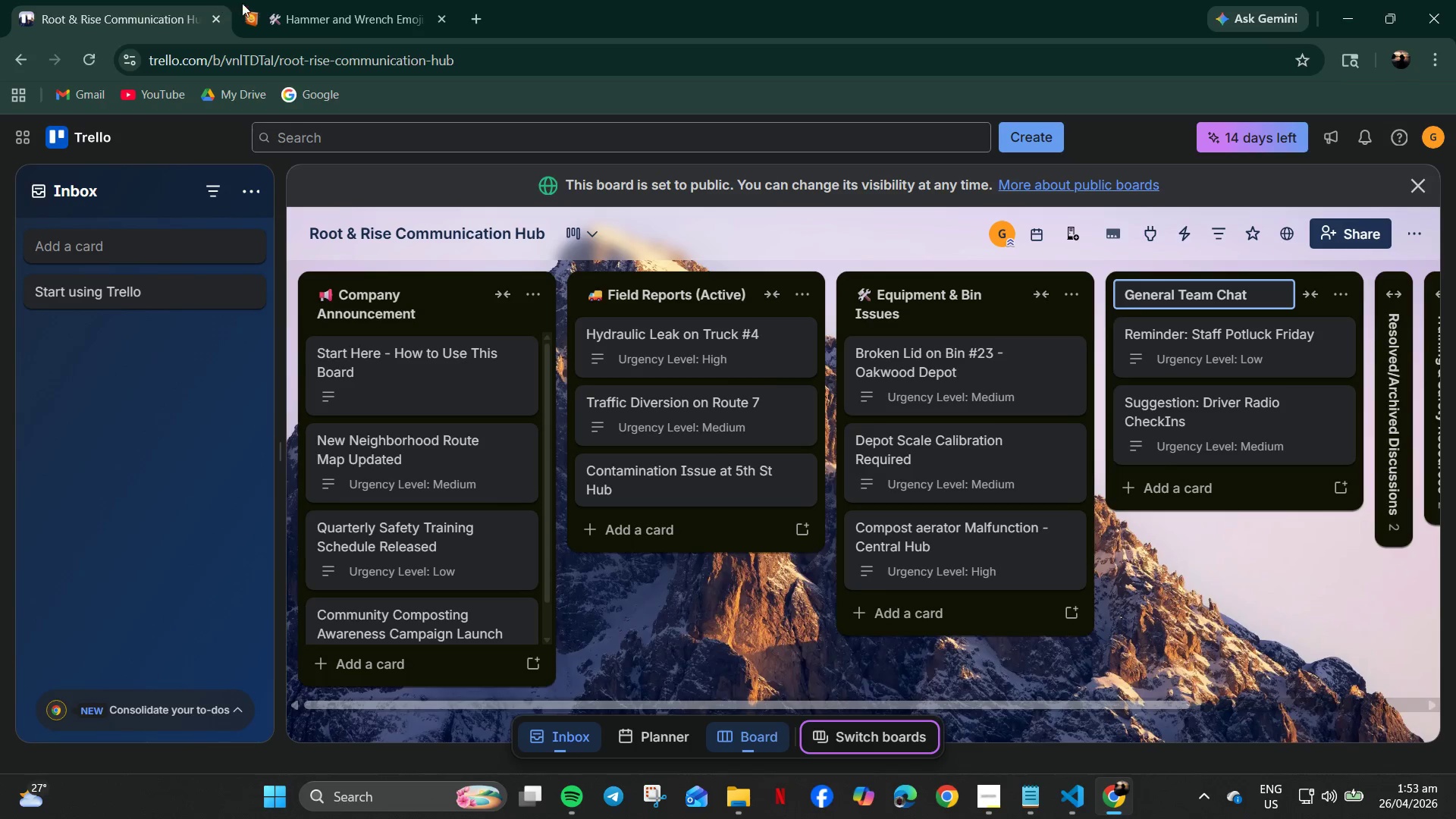 
left_click([285, 7])
 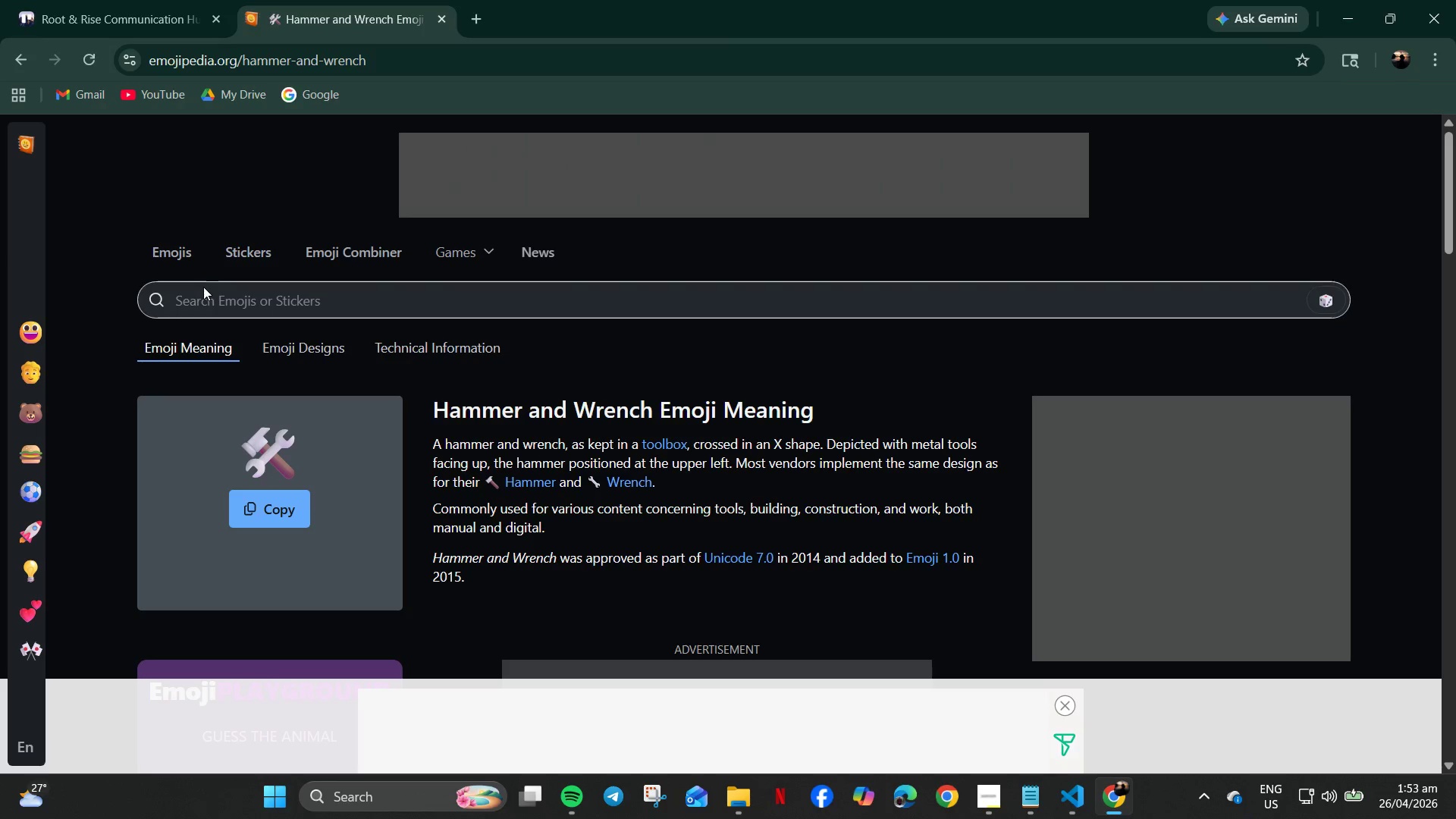 
double_click([195, 310])
 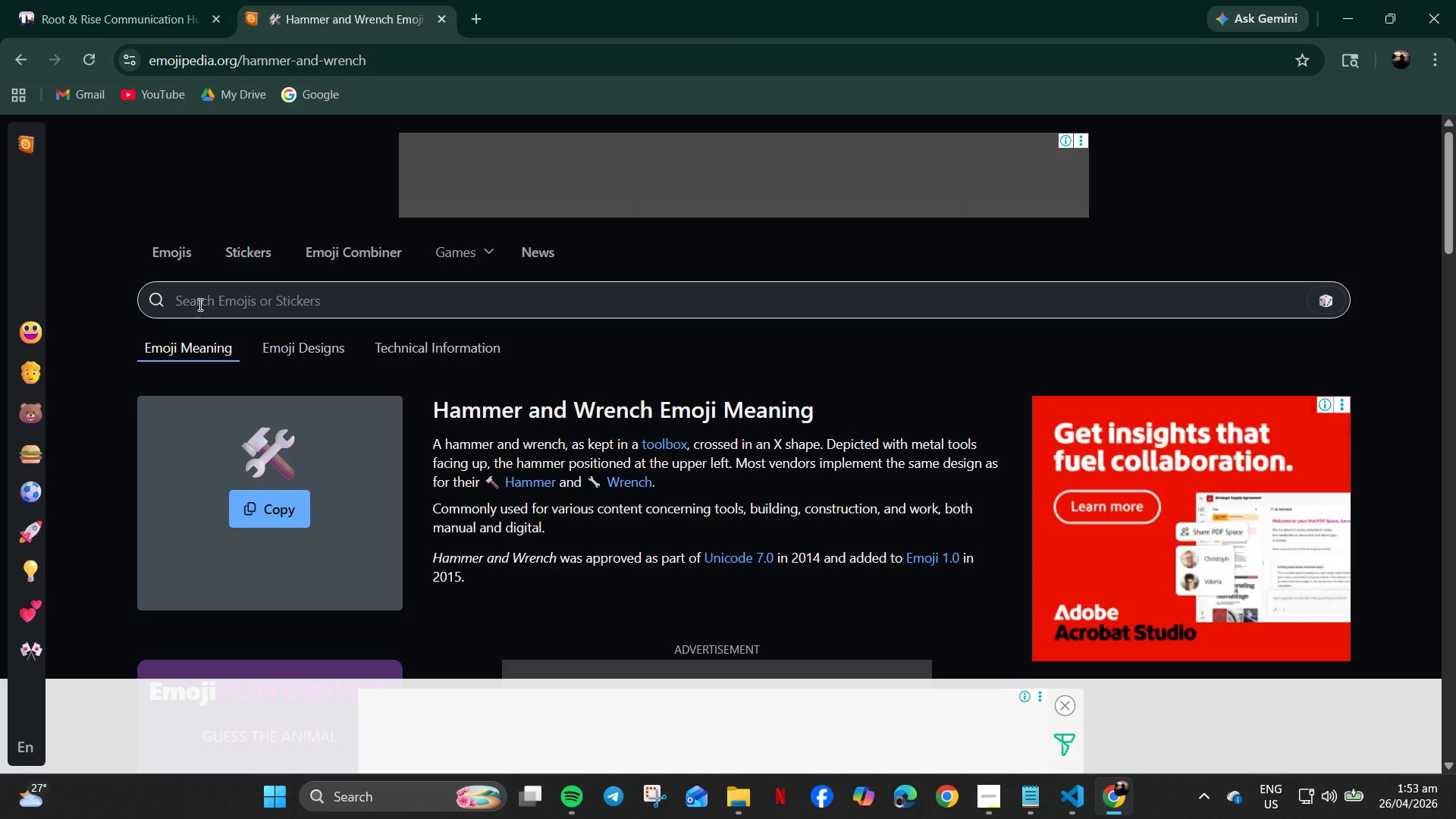 
triple_click([216, 297])
 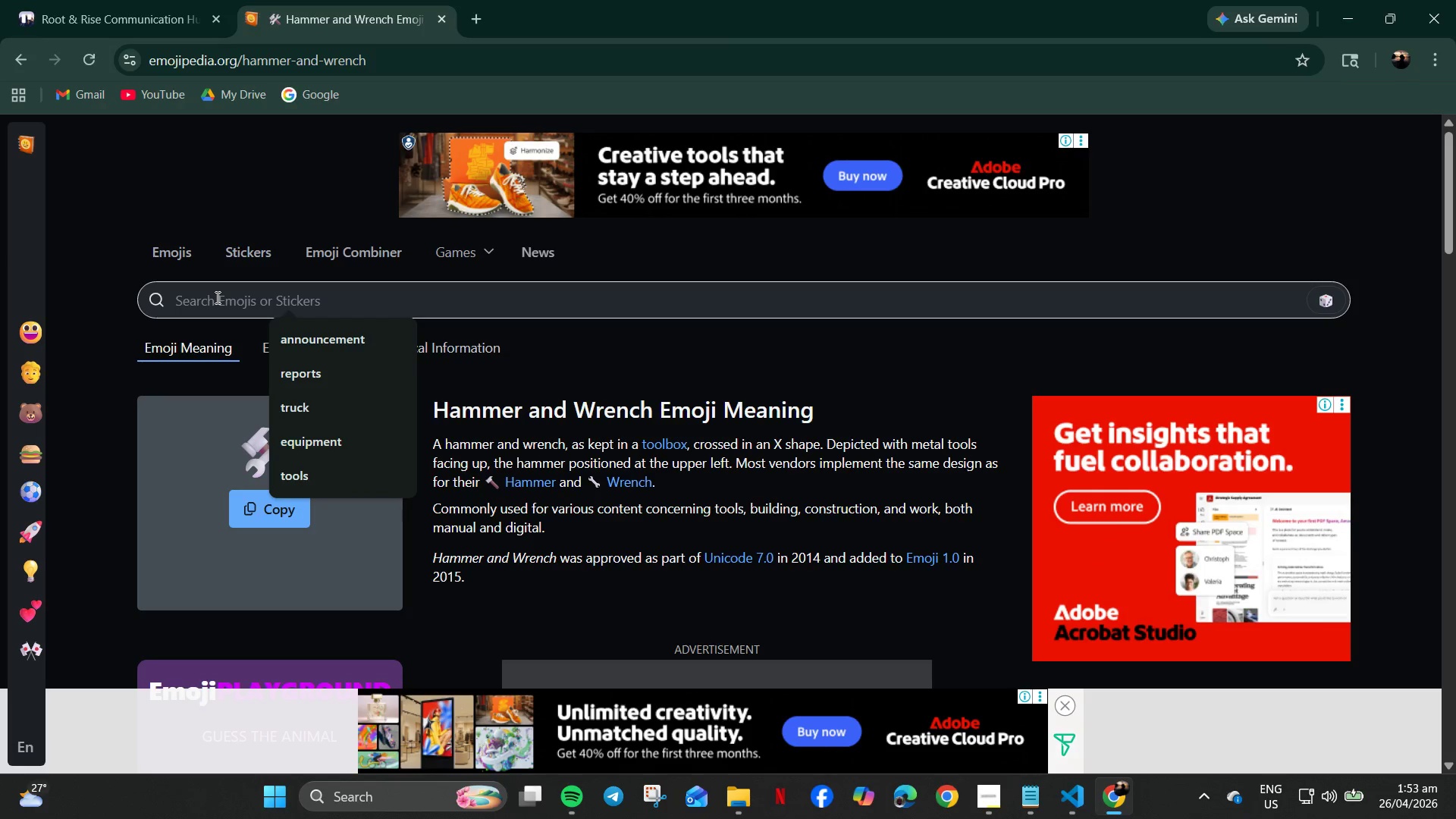 
type(chat box)
 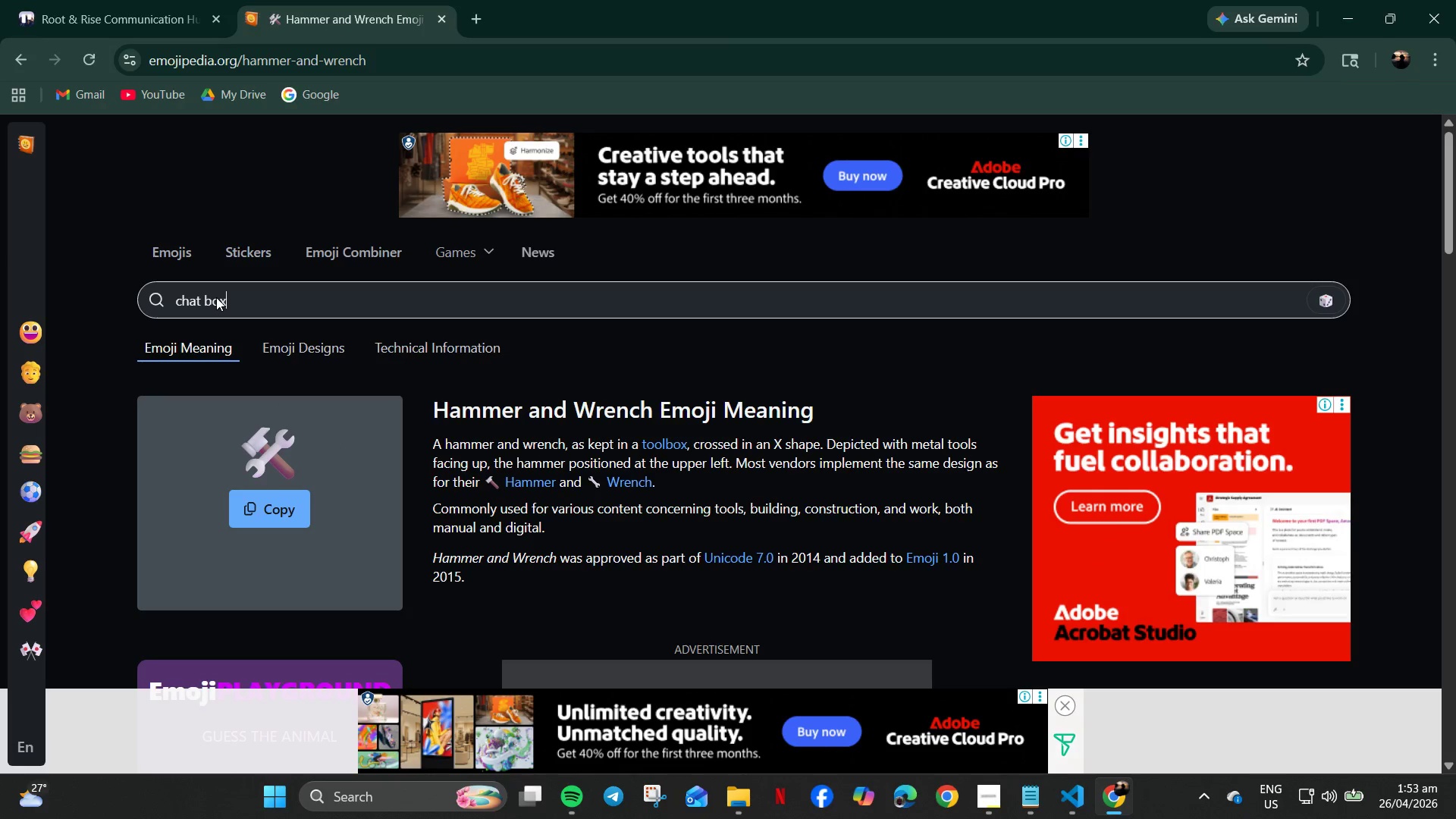 
key(Enter)
 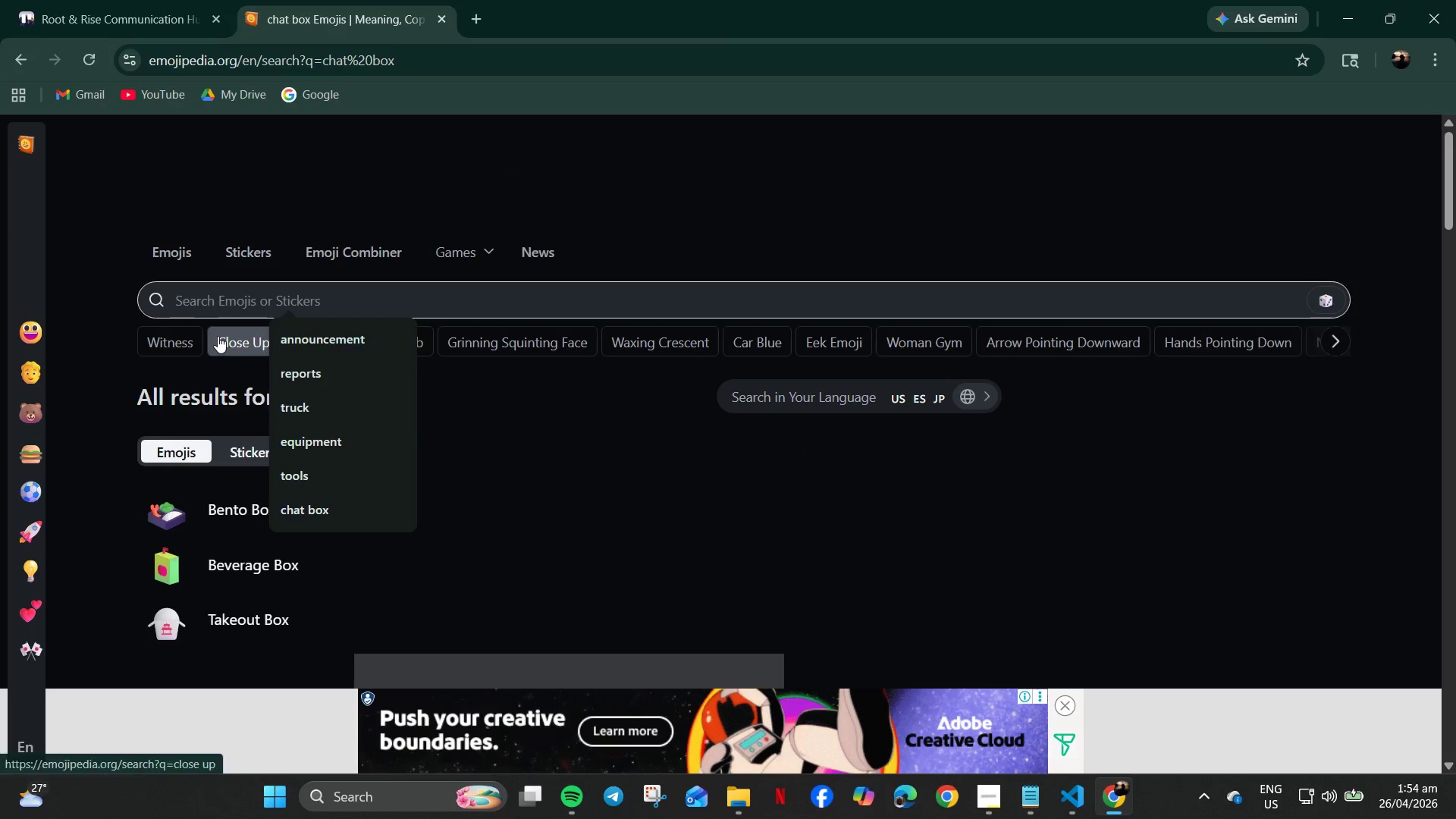 
type(chat)
 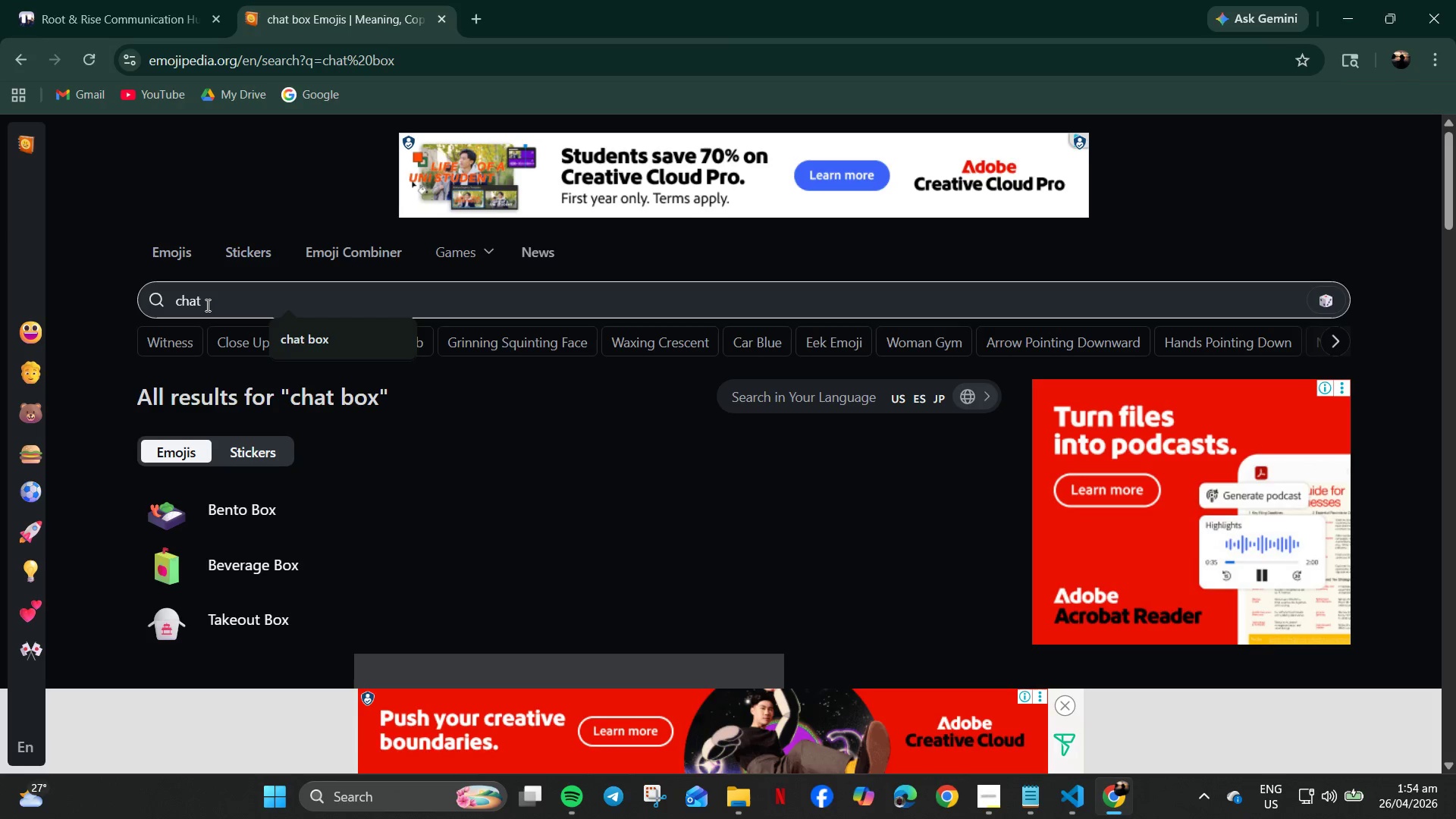 
key(Enter)
 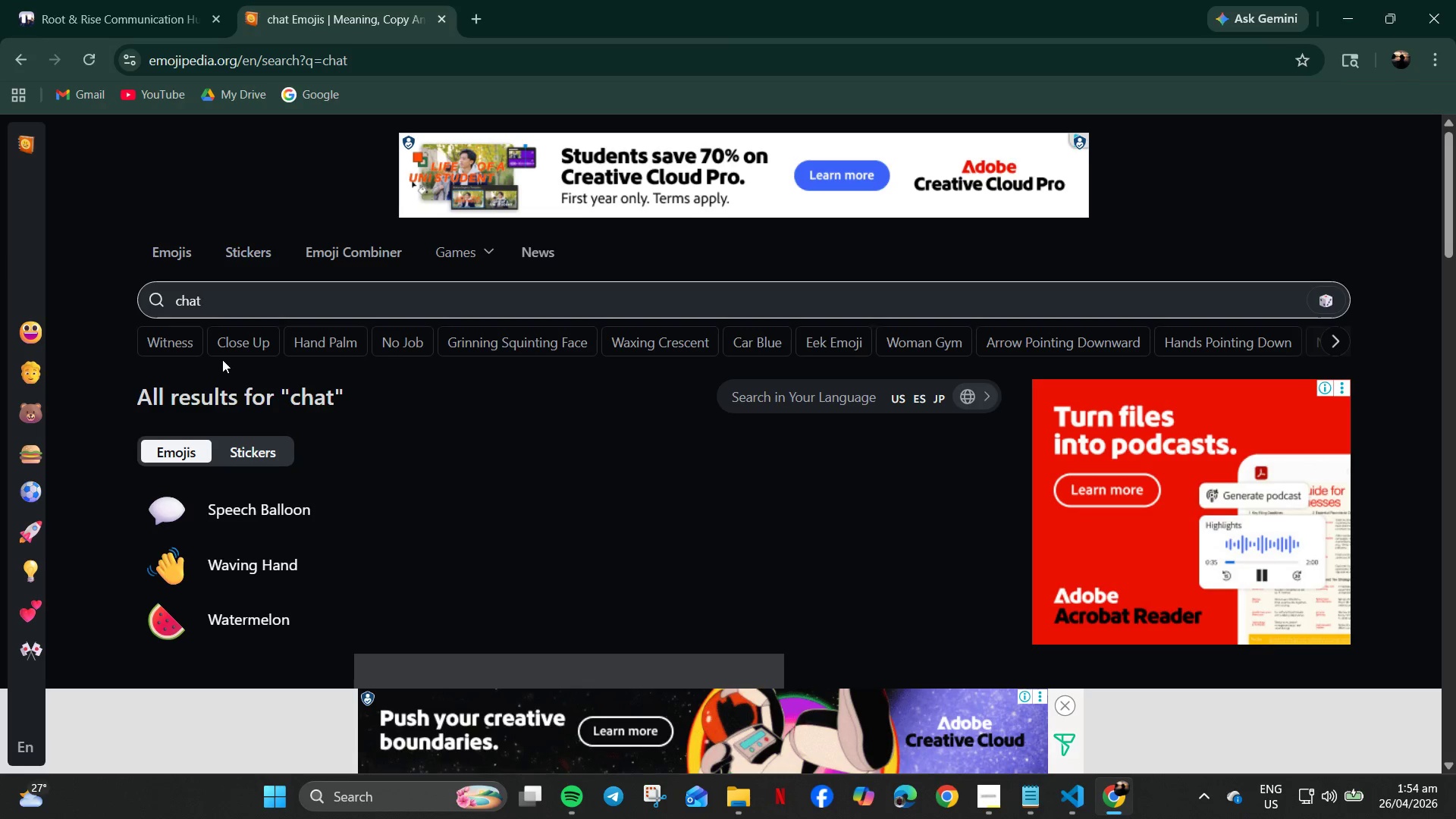 
key(Control+ControlLeft)
 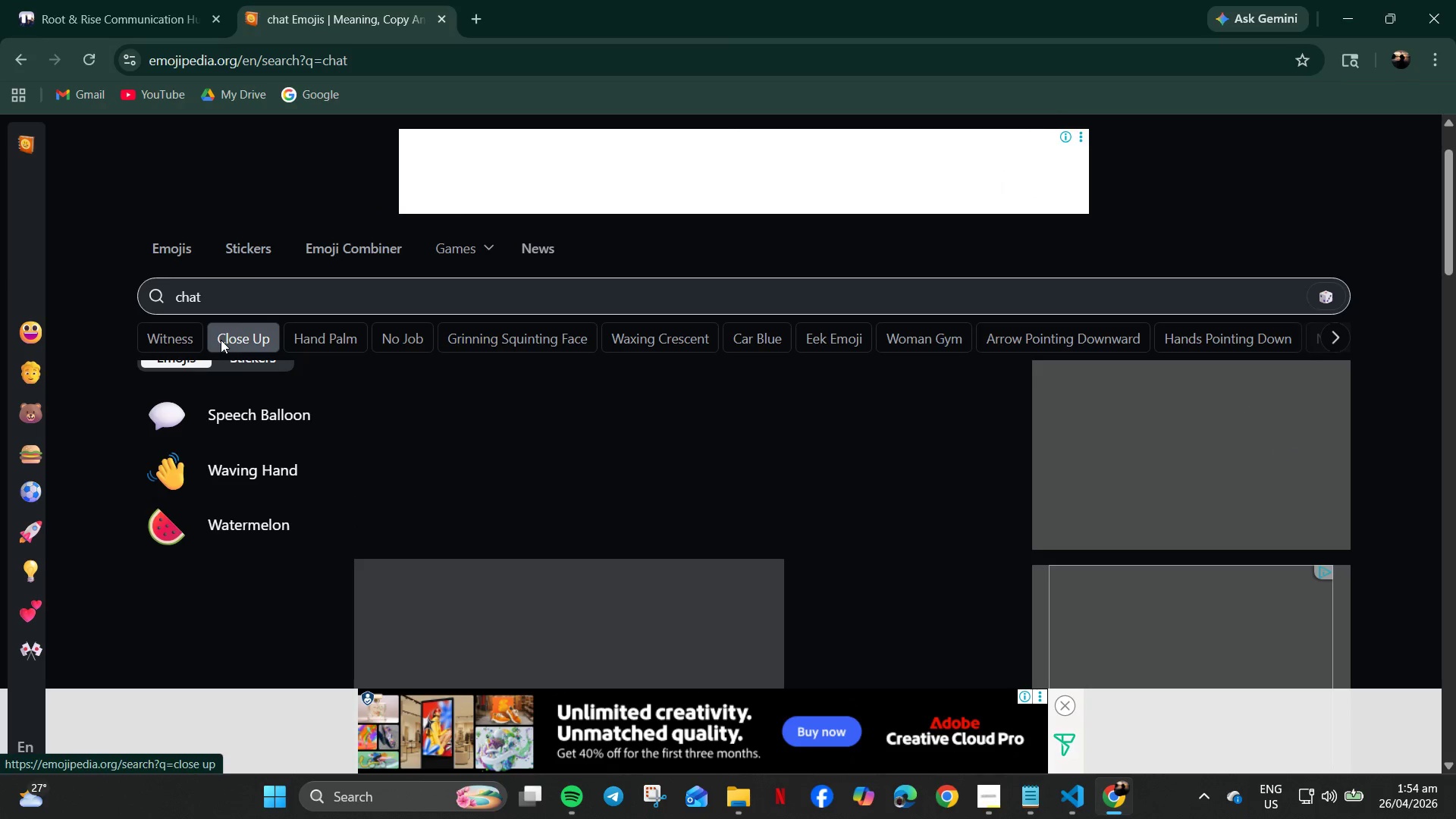 
key(Control+A)
 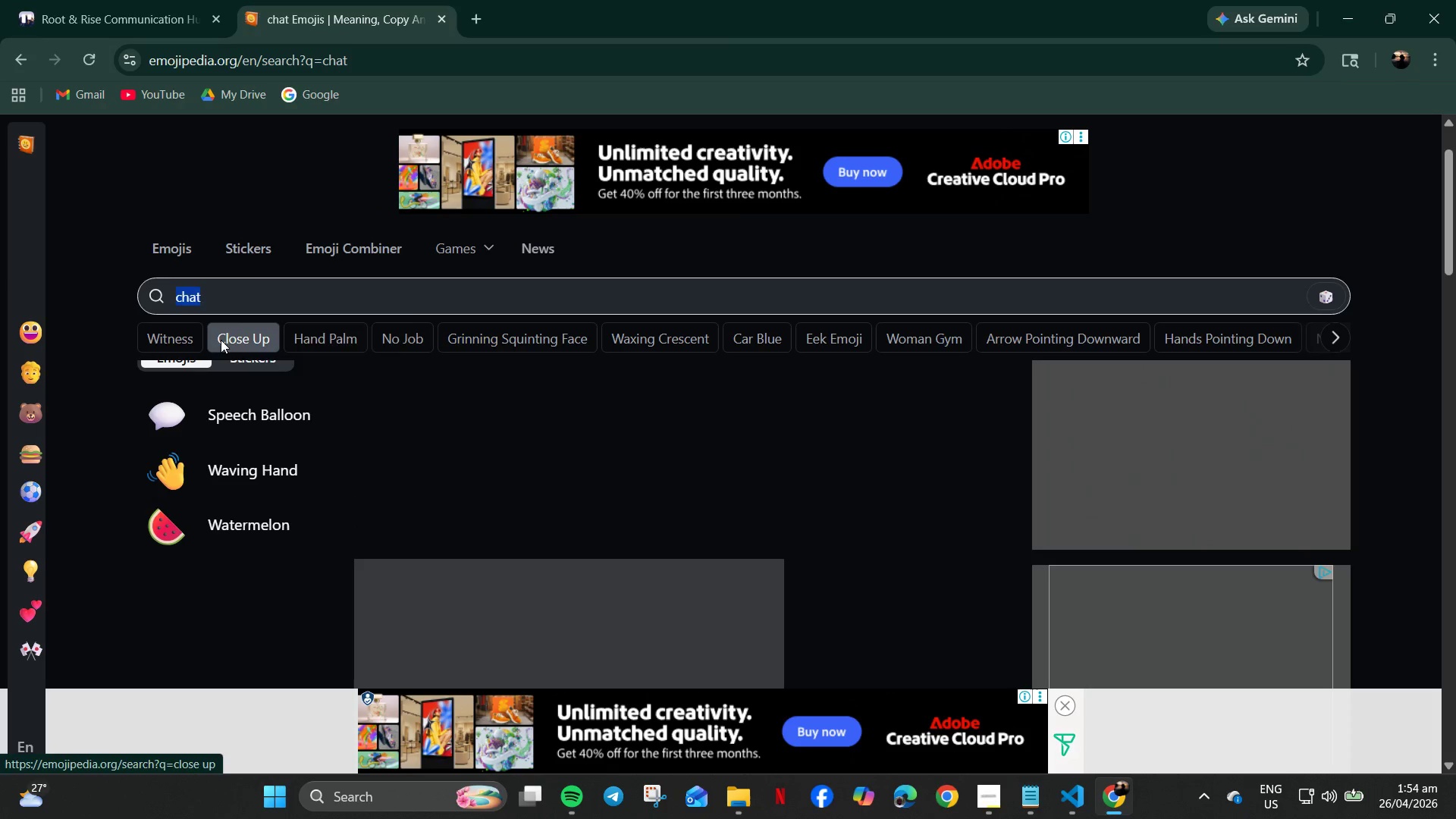 
type(conver)
 